 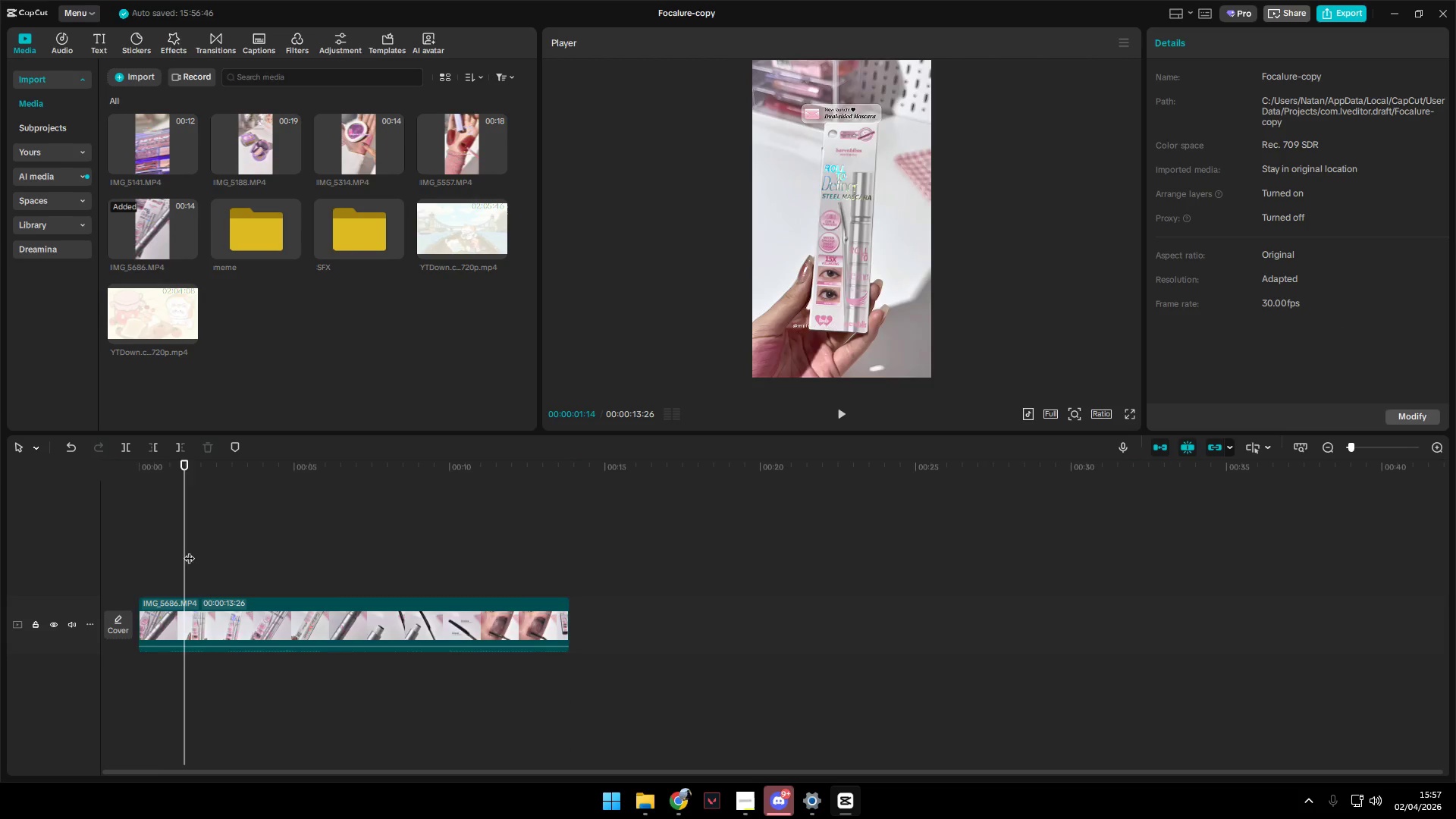 
left_click_drag(start_coordinate=[189, 551], to_coordinate=[57, 544])
 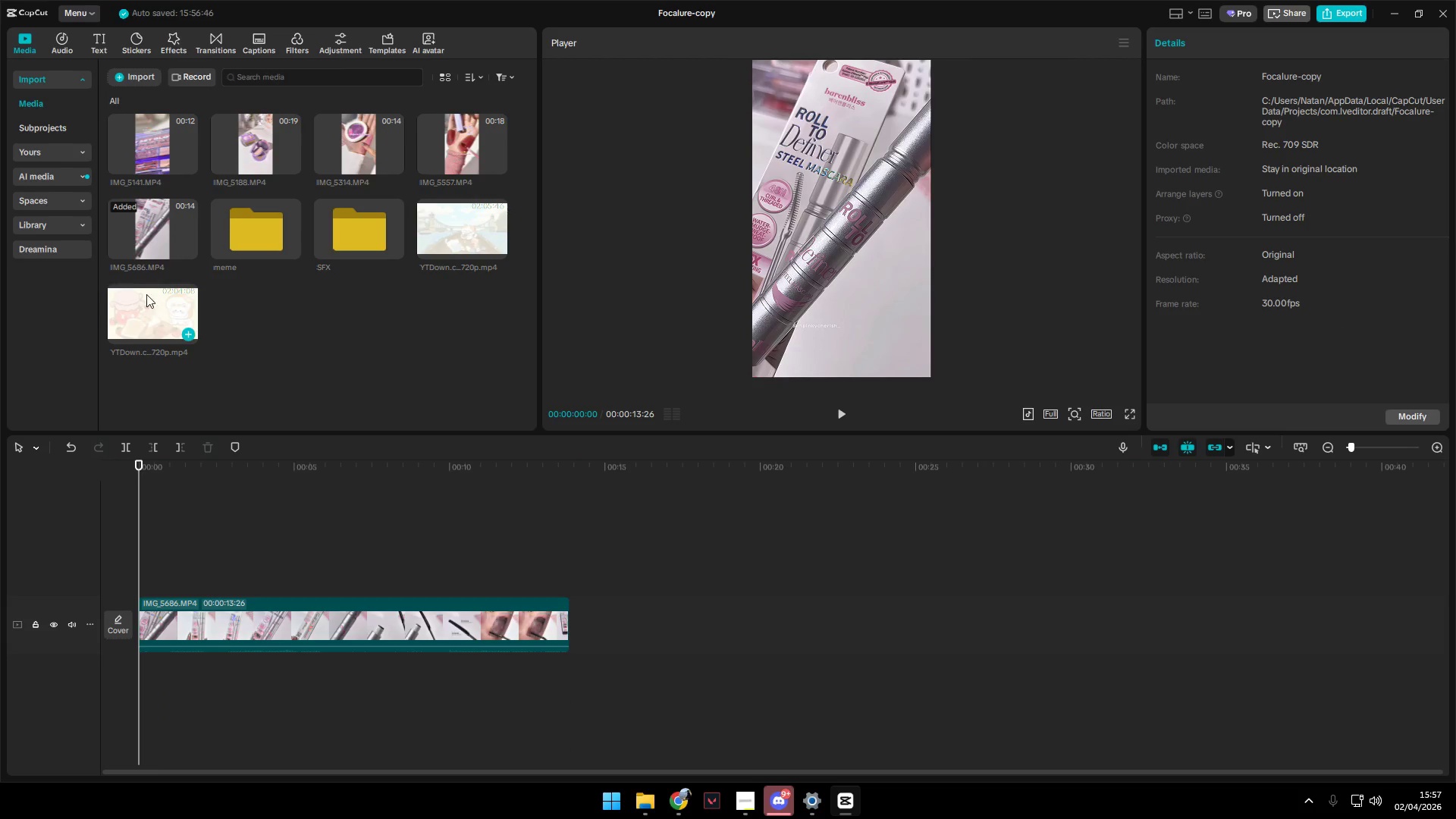 
double_click([155, 305])
 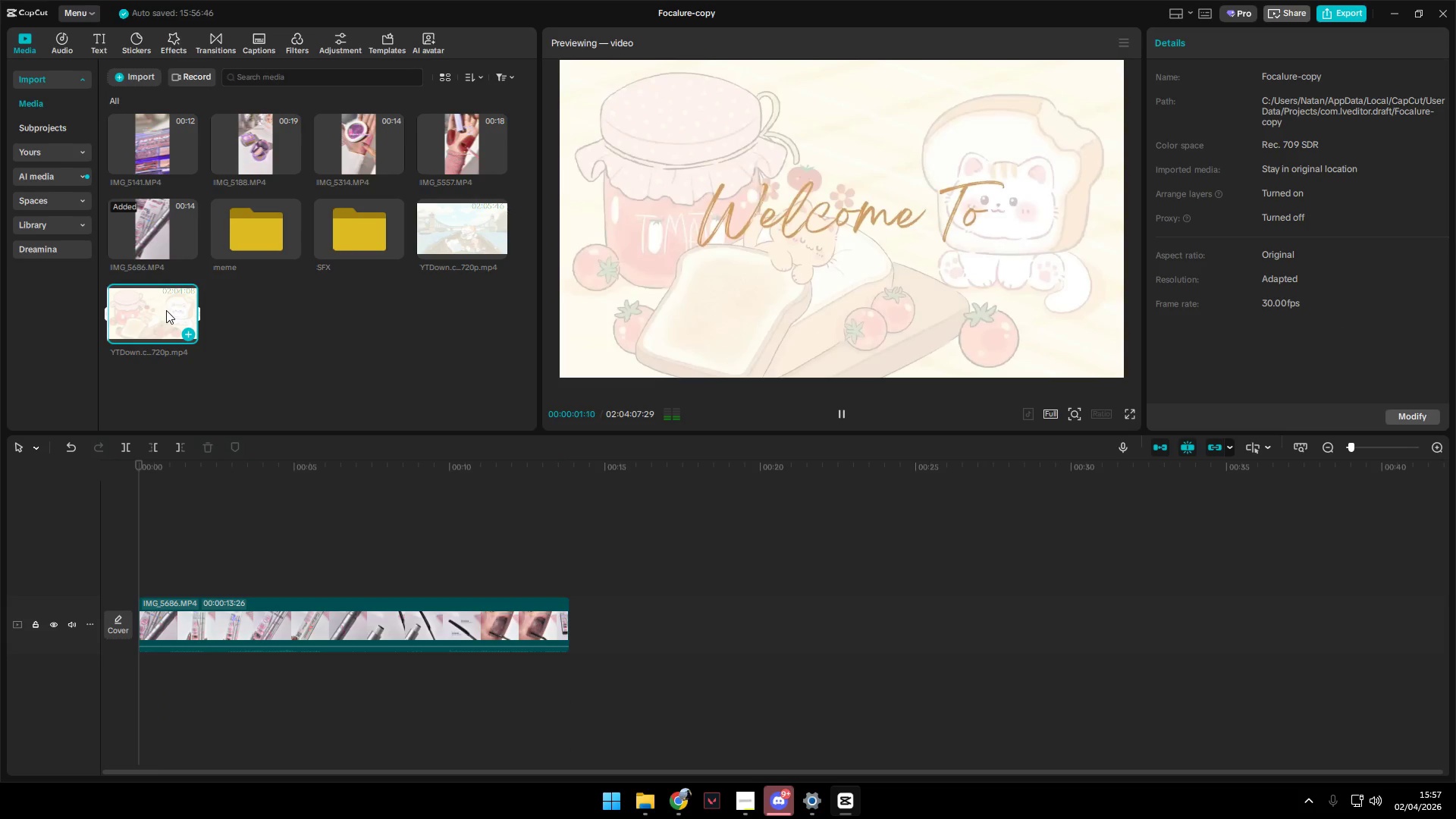 
left_click([448, 224])
 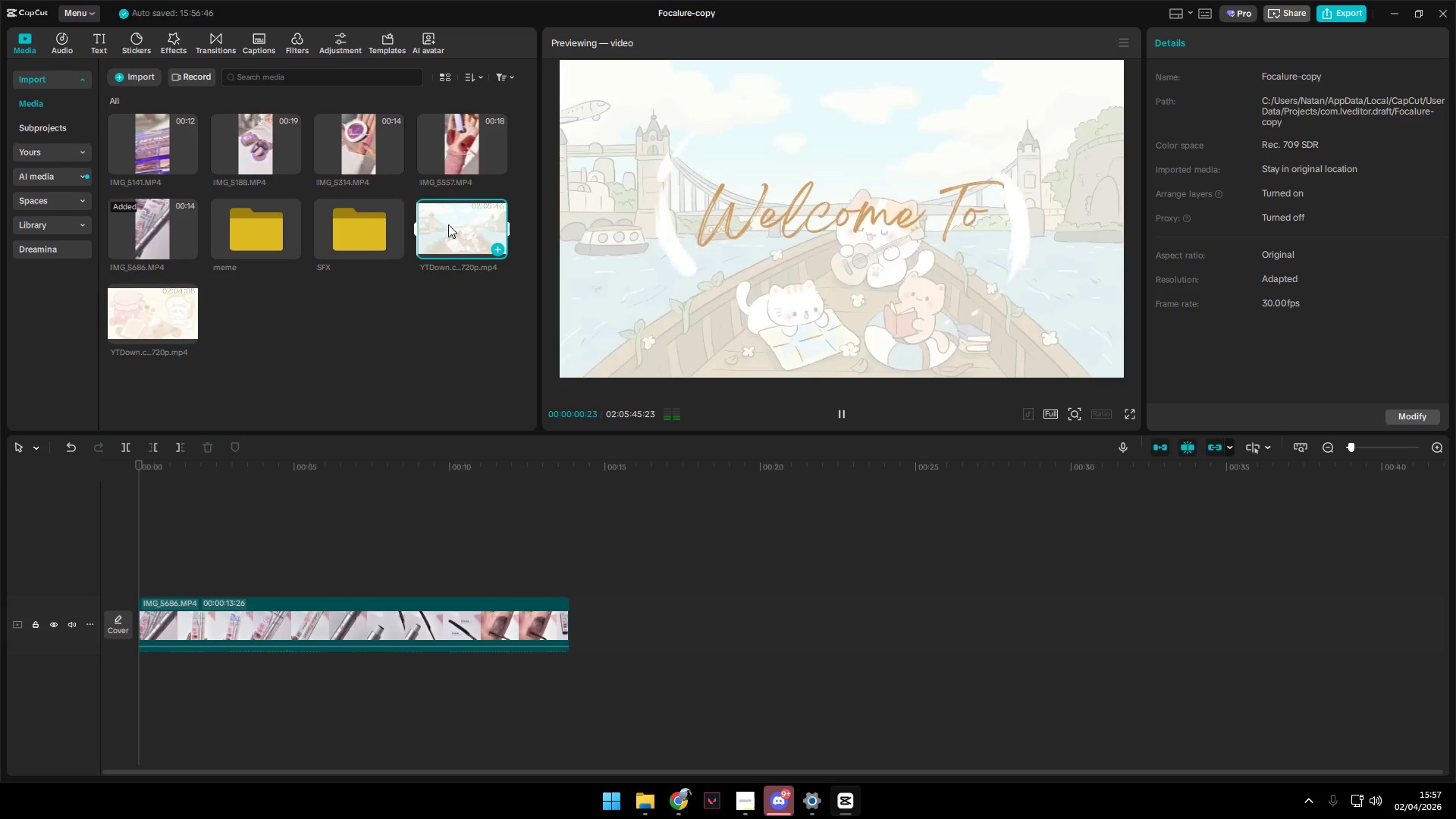 
left_click_drag(start_coordinate=[450, 224], to_coordinate=[725, 564])
 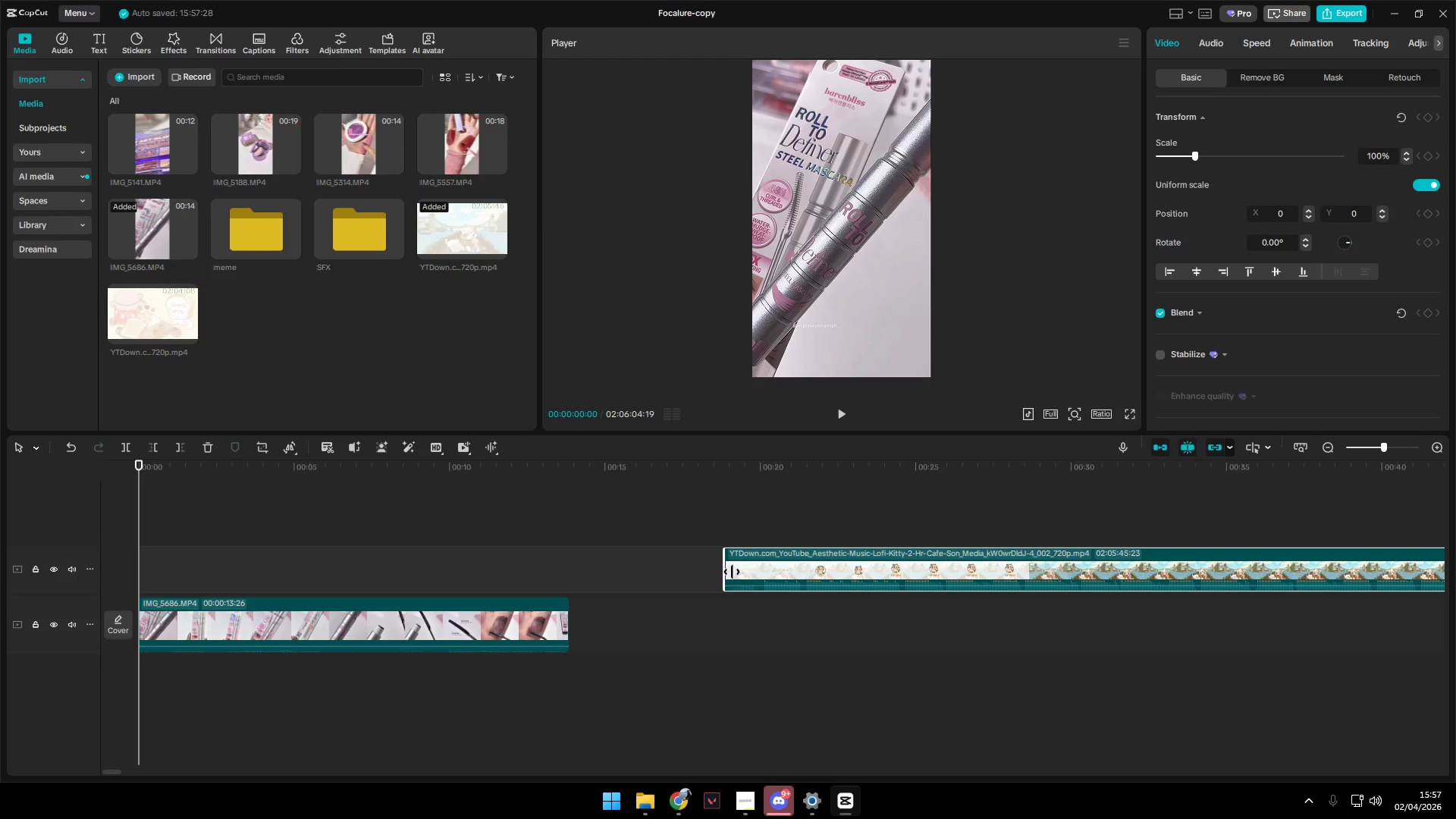 
key(Control+ControlLeft)
 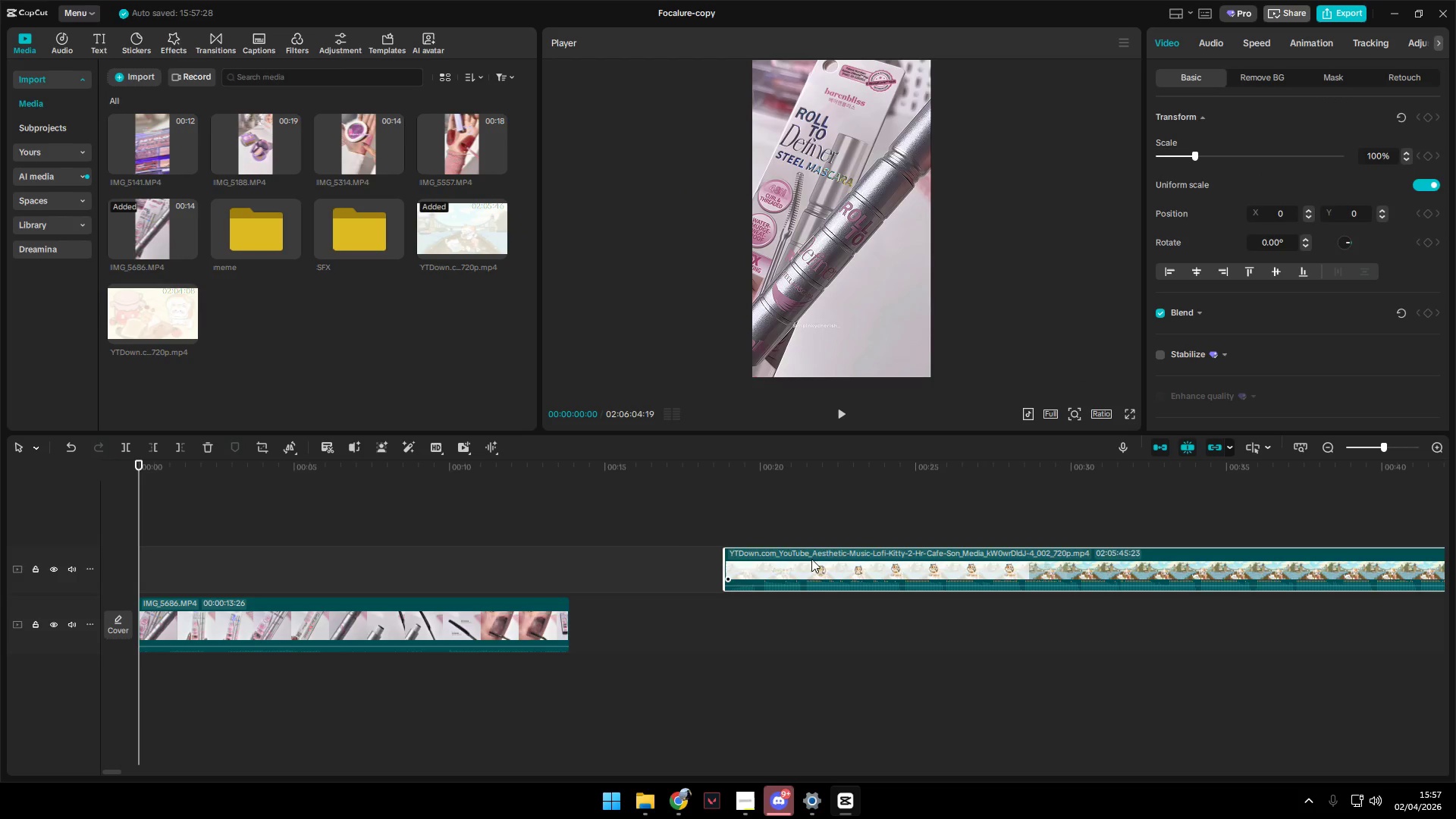 
left_click([816, 563])
 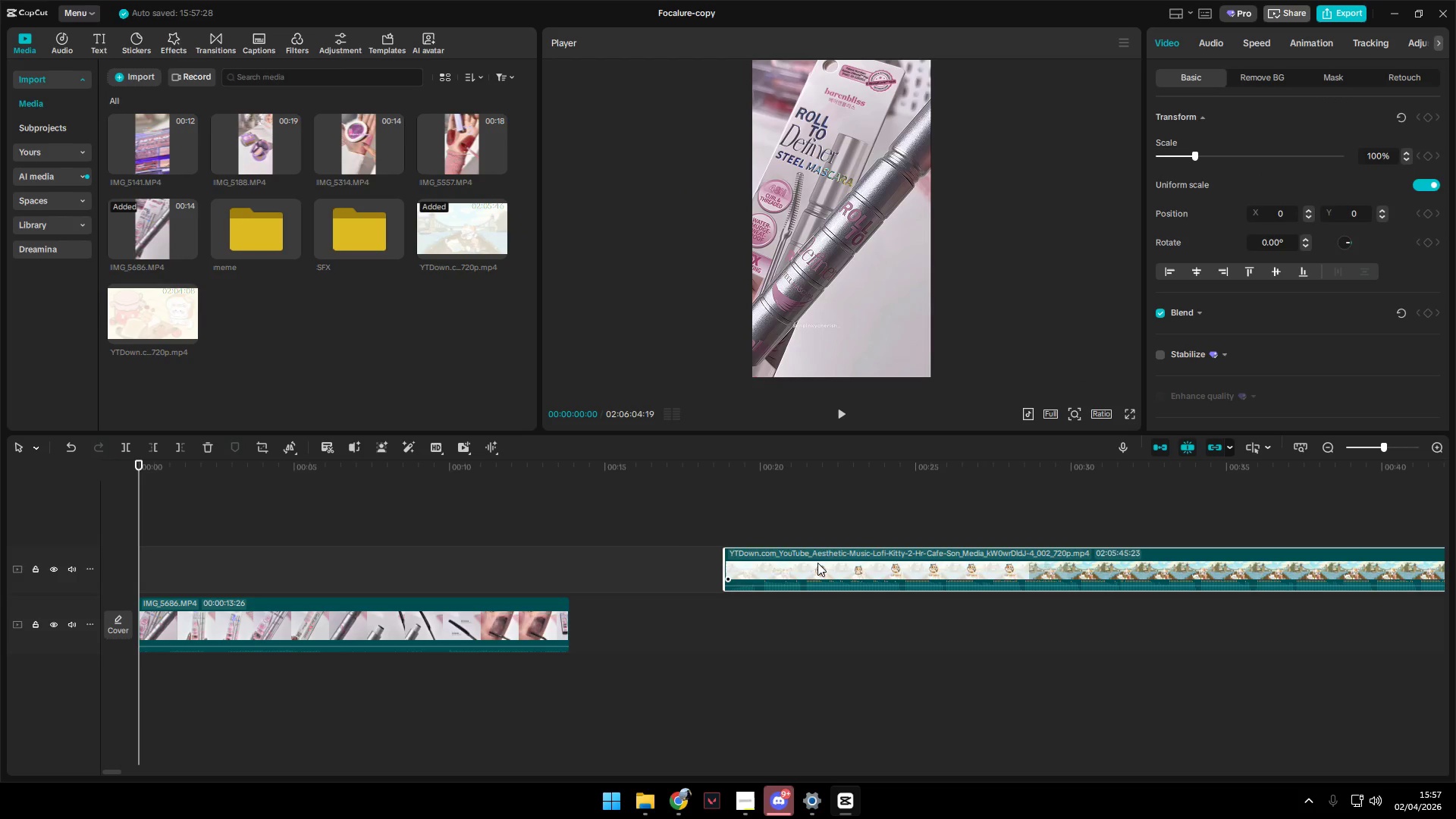 
key(E)
 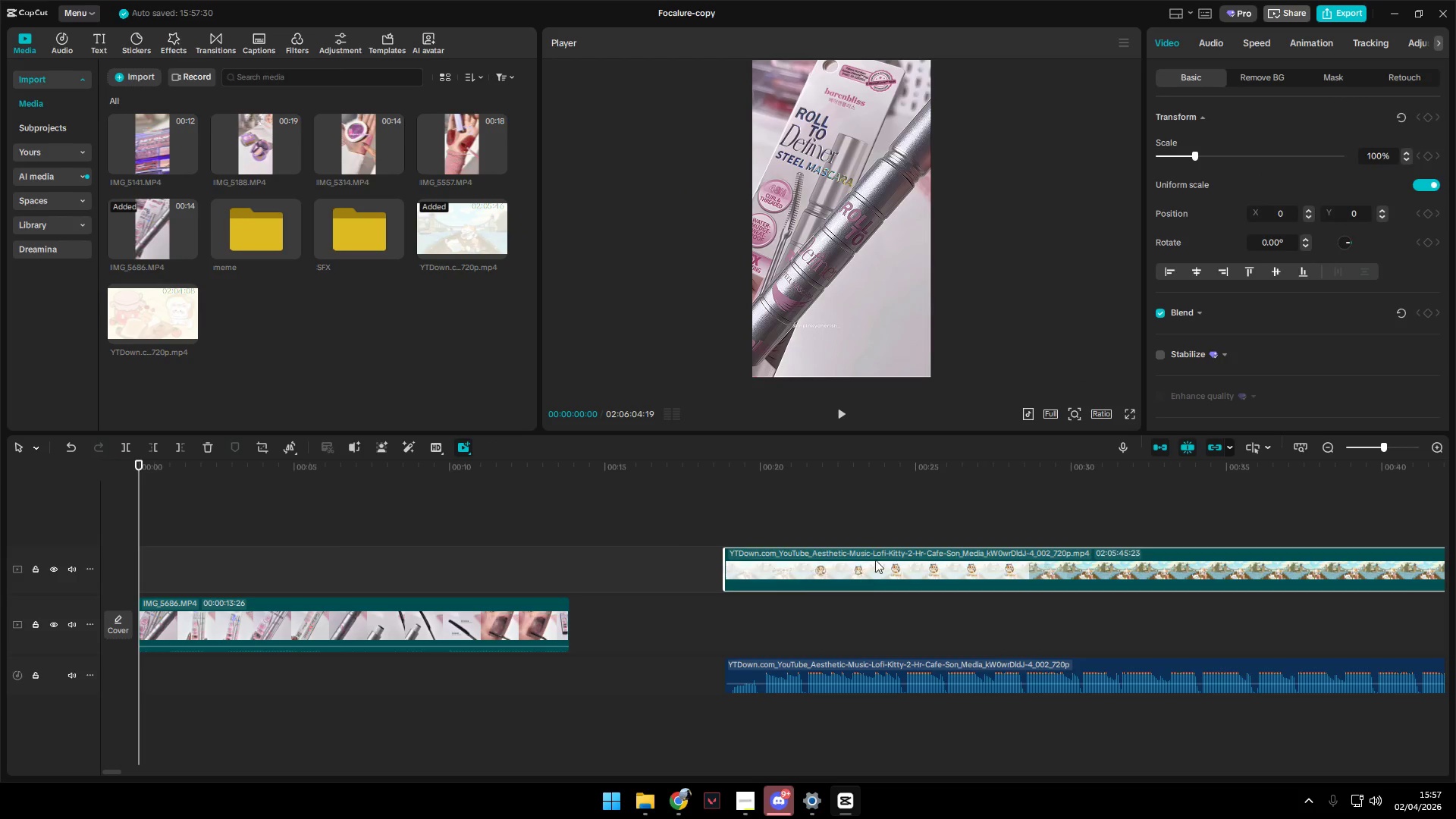 
left_click([887, 524])
 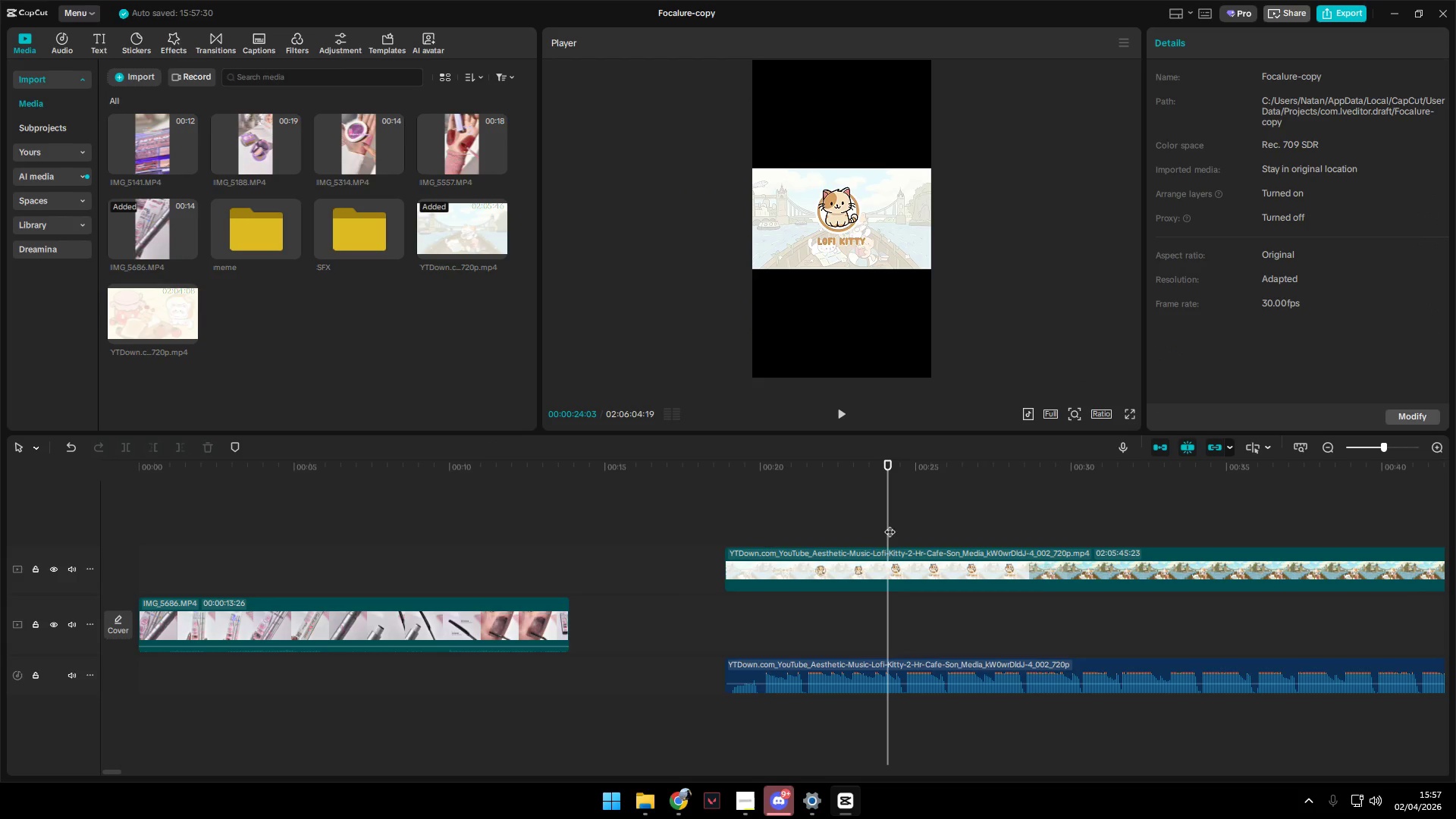 
left_click_drag(start_coordinate=[891, 543], to_coordinate=[891, 547])
 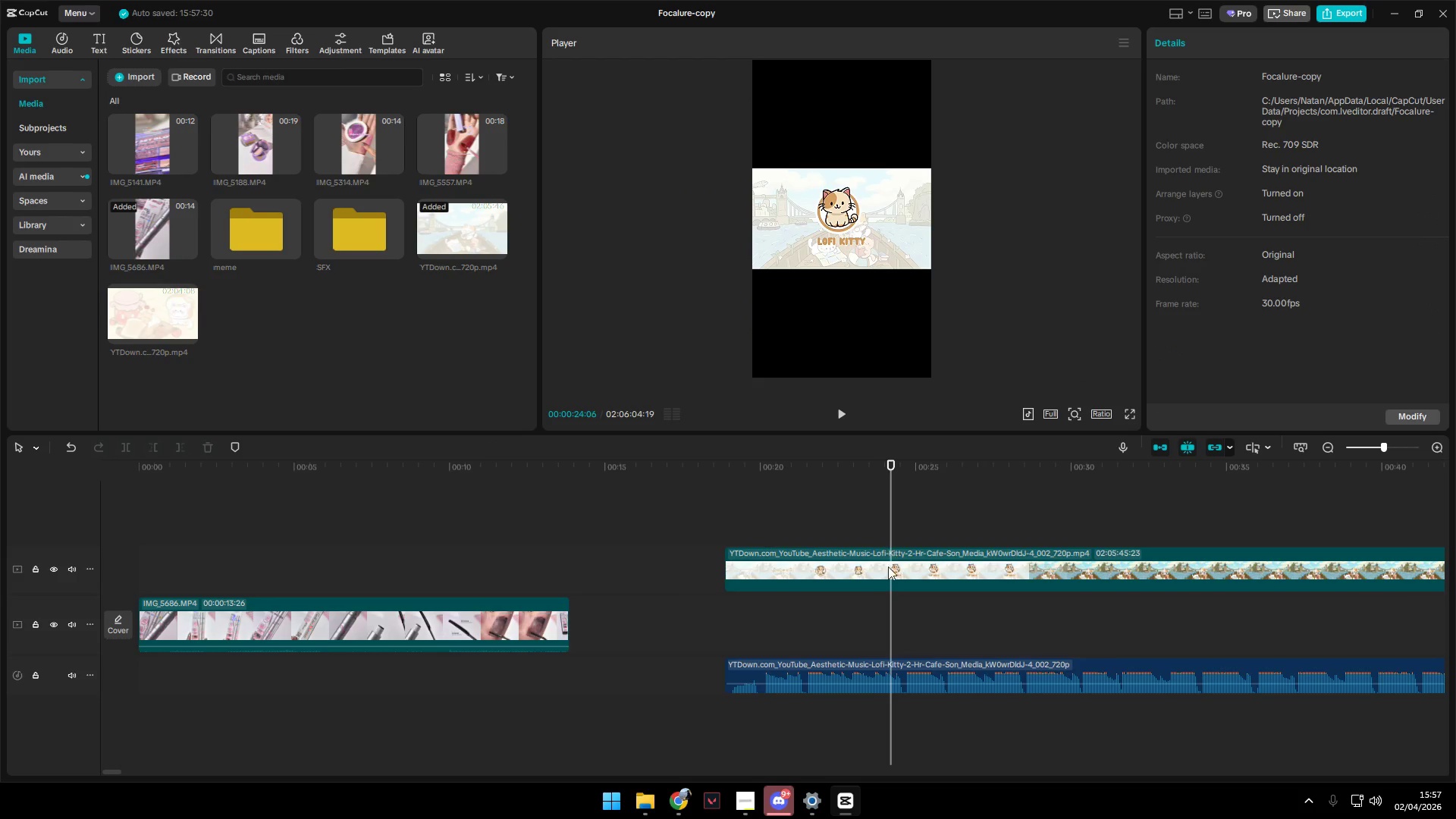 
double_click([890, 571])
 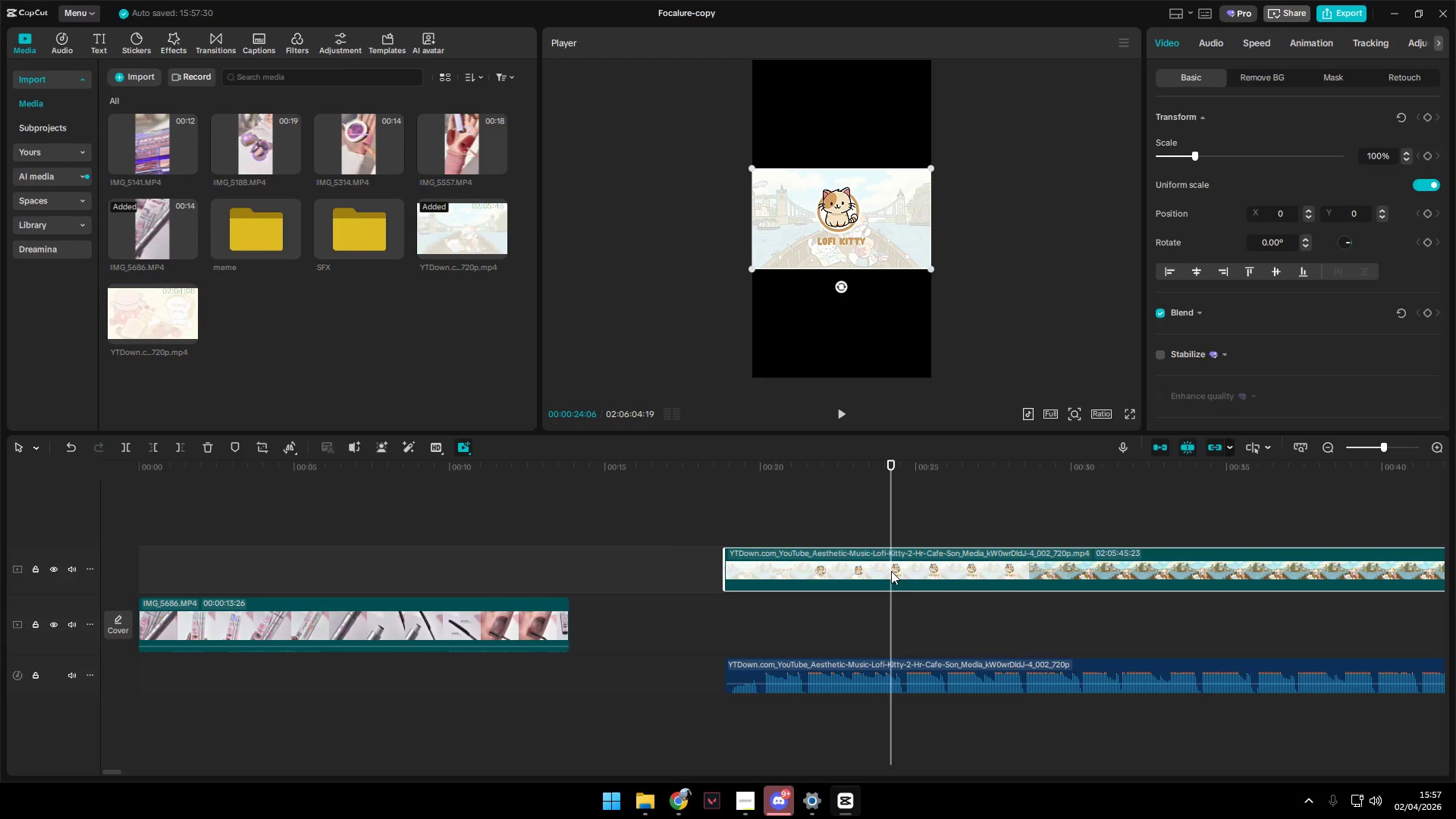 
key(Backspace)
 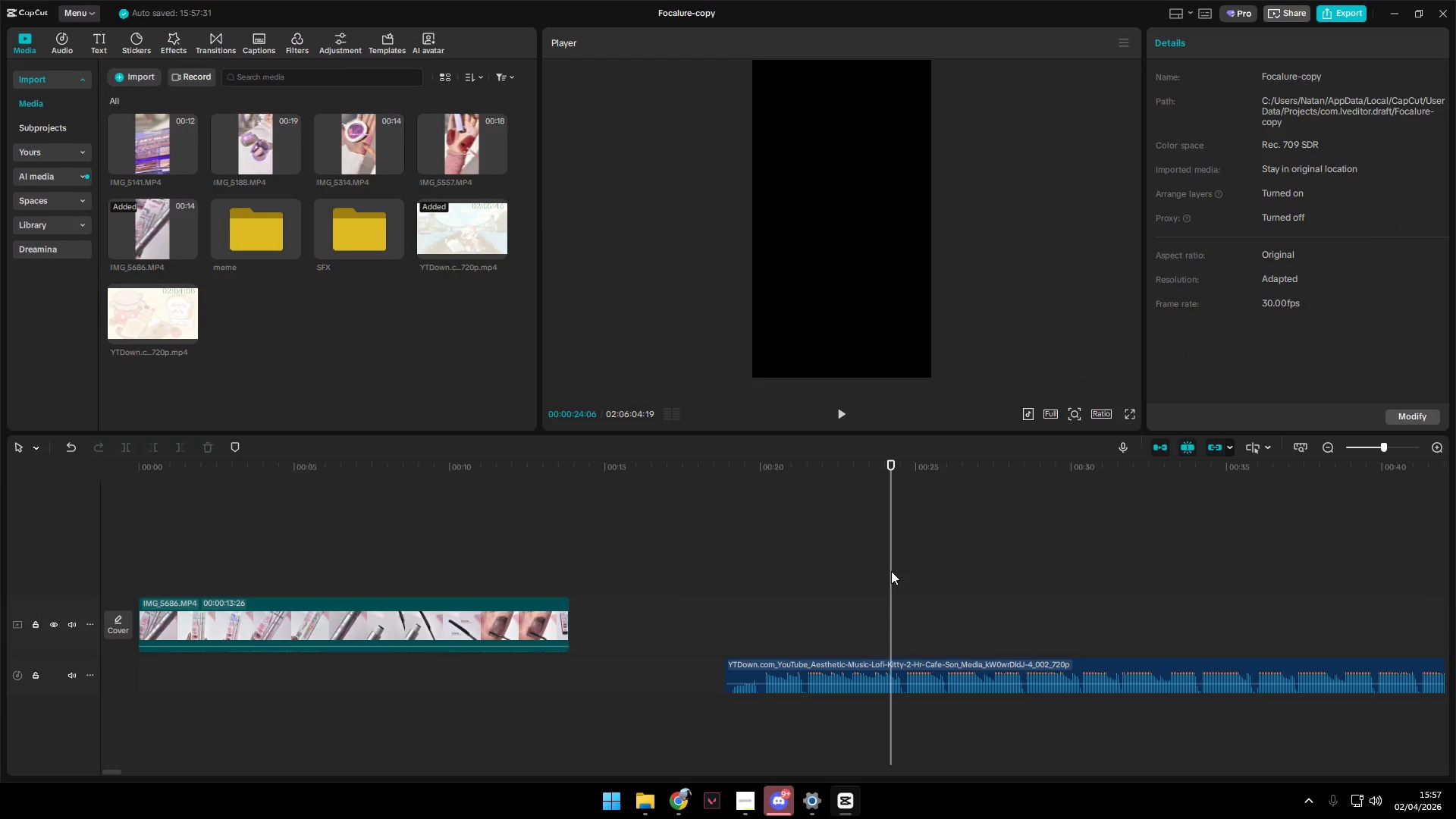 
hold_key(key=ControlLeft, duration=1.52)
scroll: coordinate [1007, 617], scroll_direction: down, amount: 12.0
 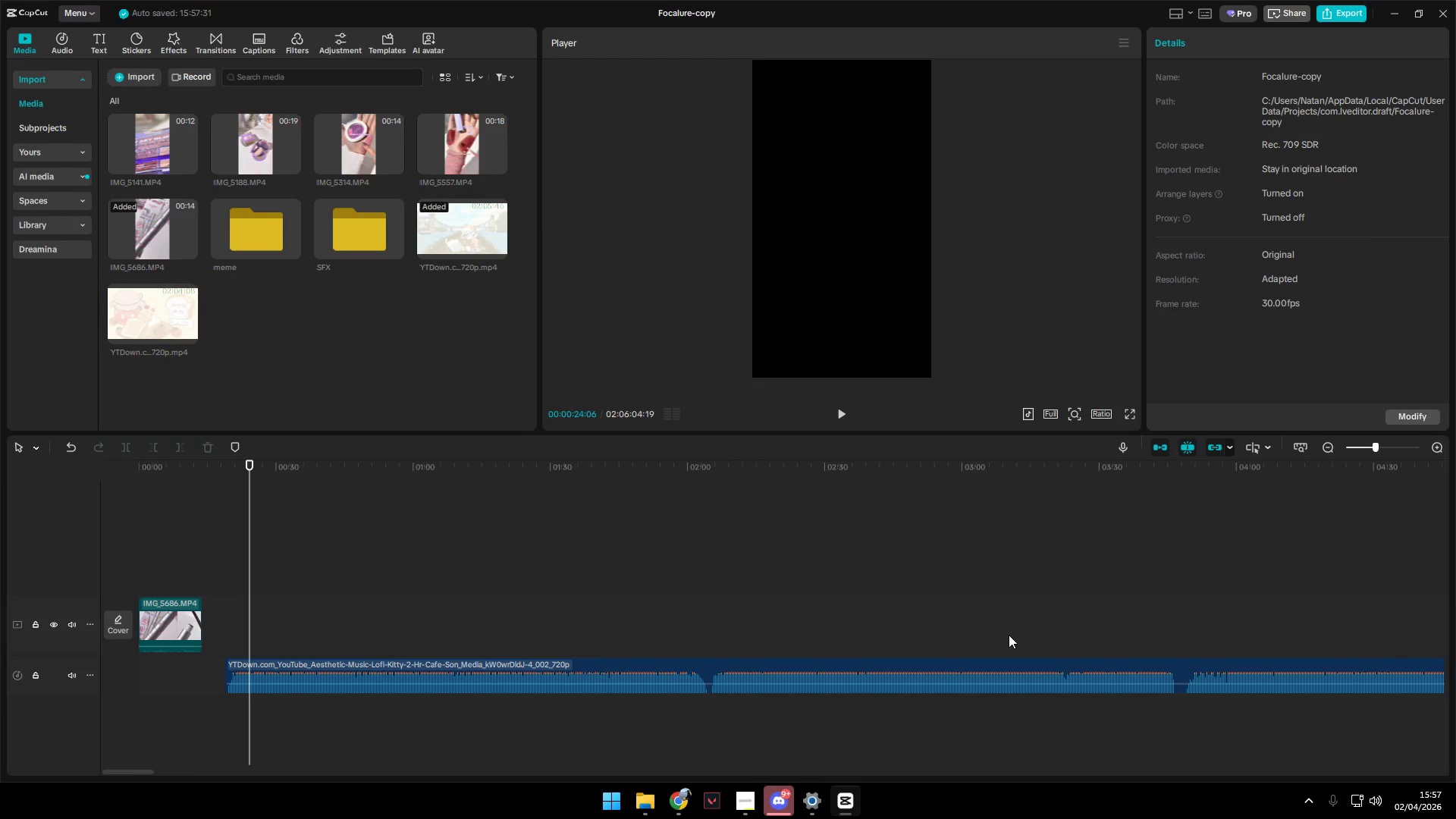 
hold_key(key=ControlLeft, duration=0.56)
 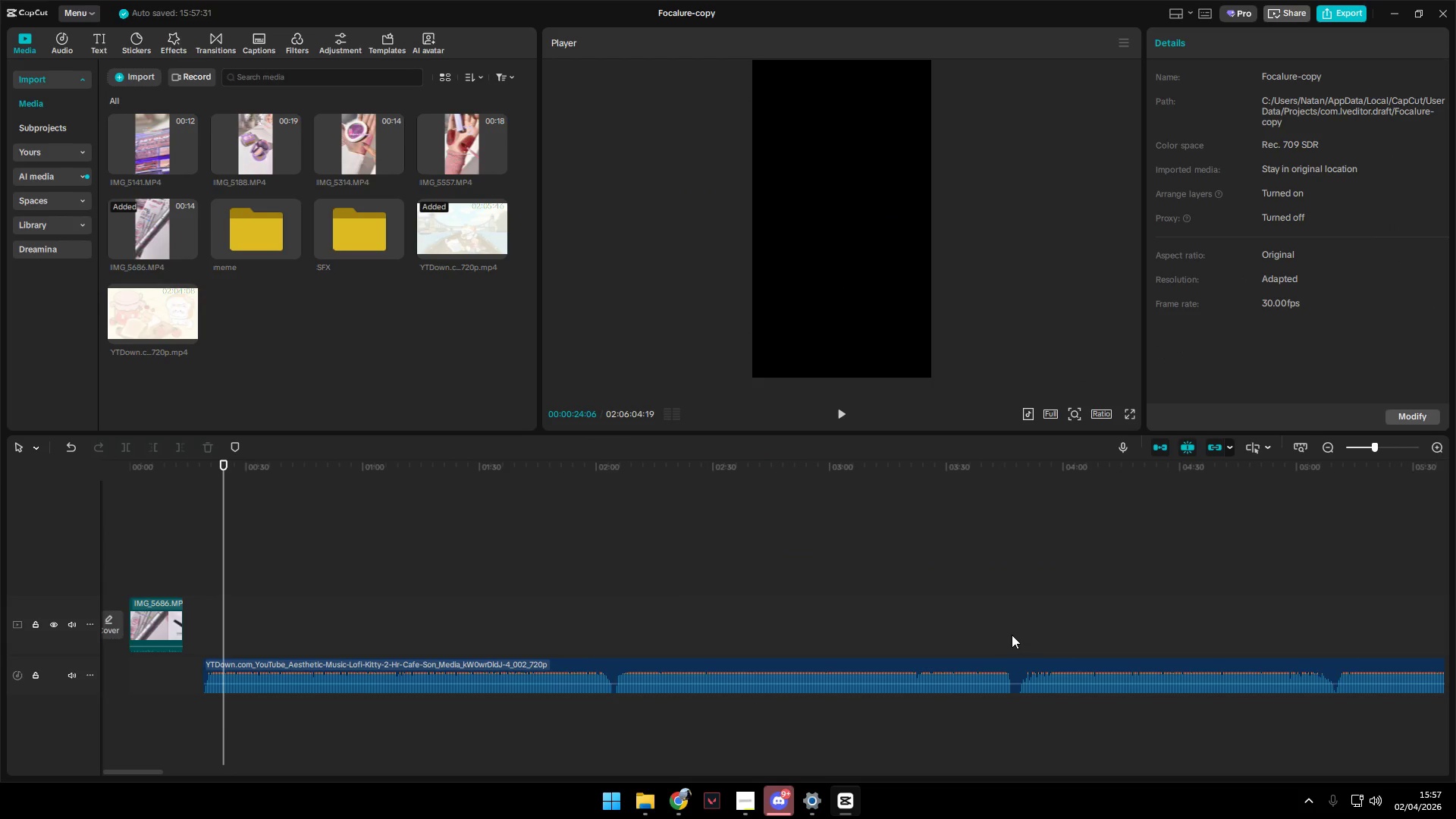 
hold_key(key=AltLeft, duration=1.05)
 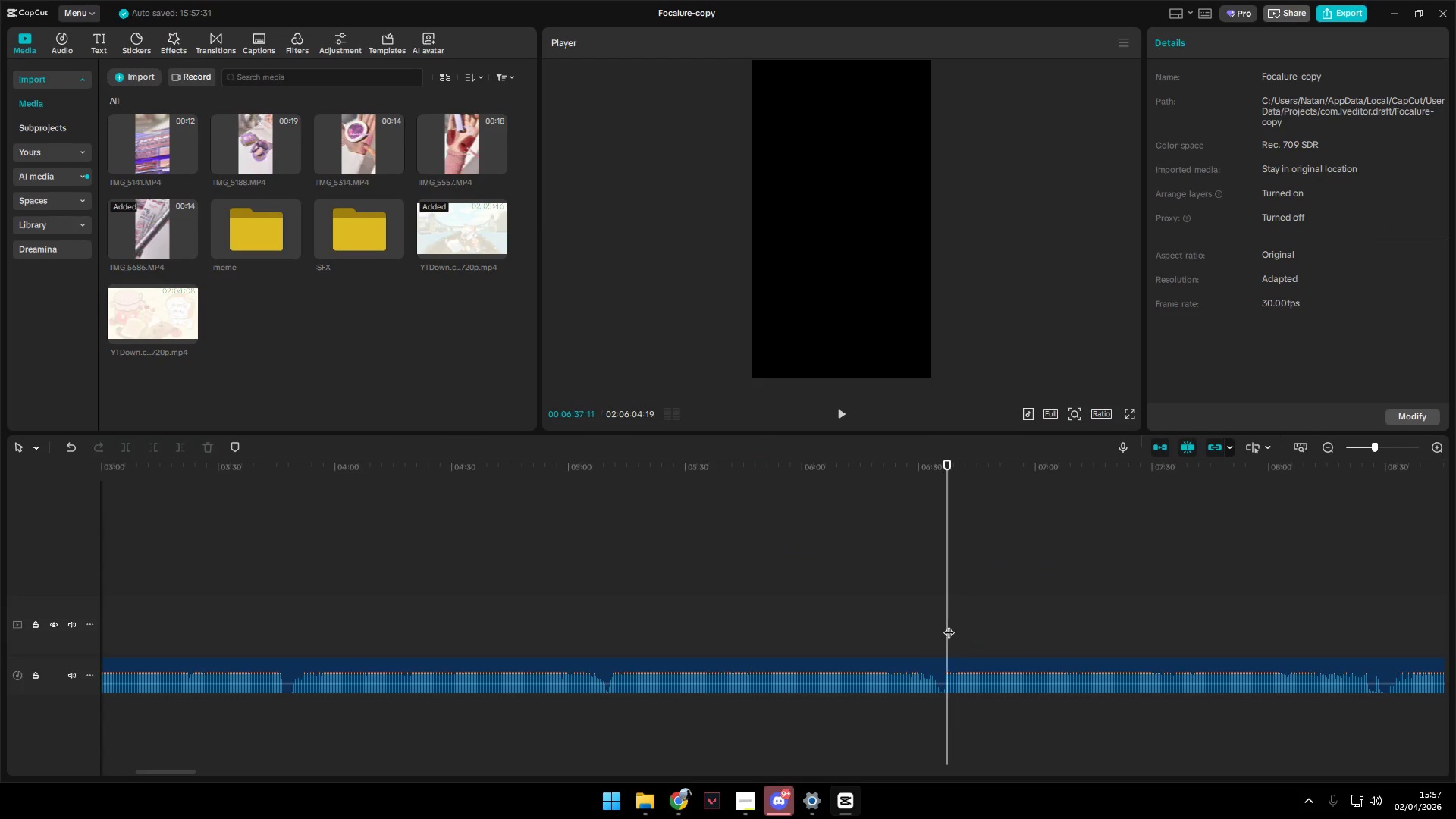 
scroll: coordinate [1018, 636], scroll_direction: down, amount: 9.0
 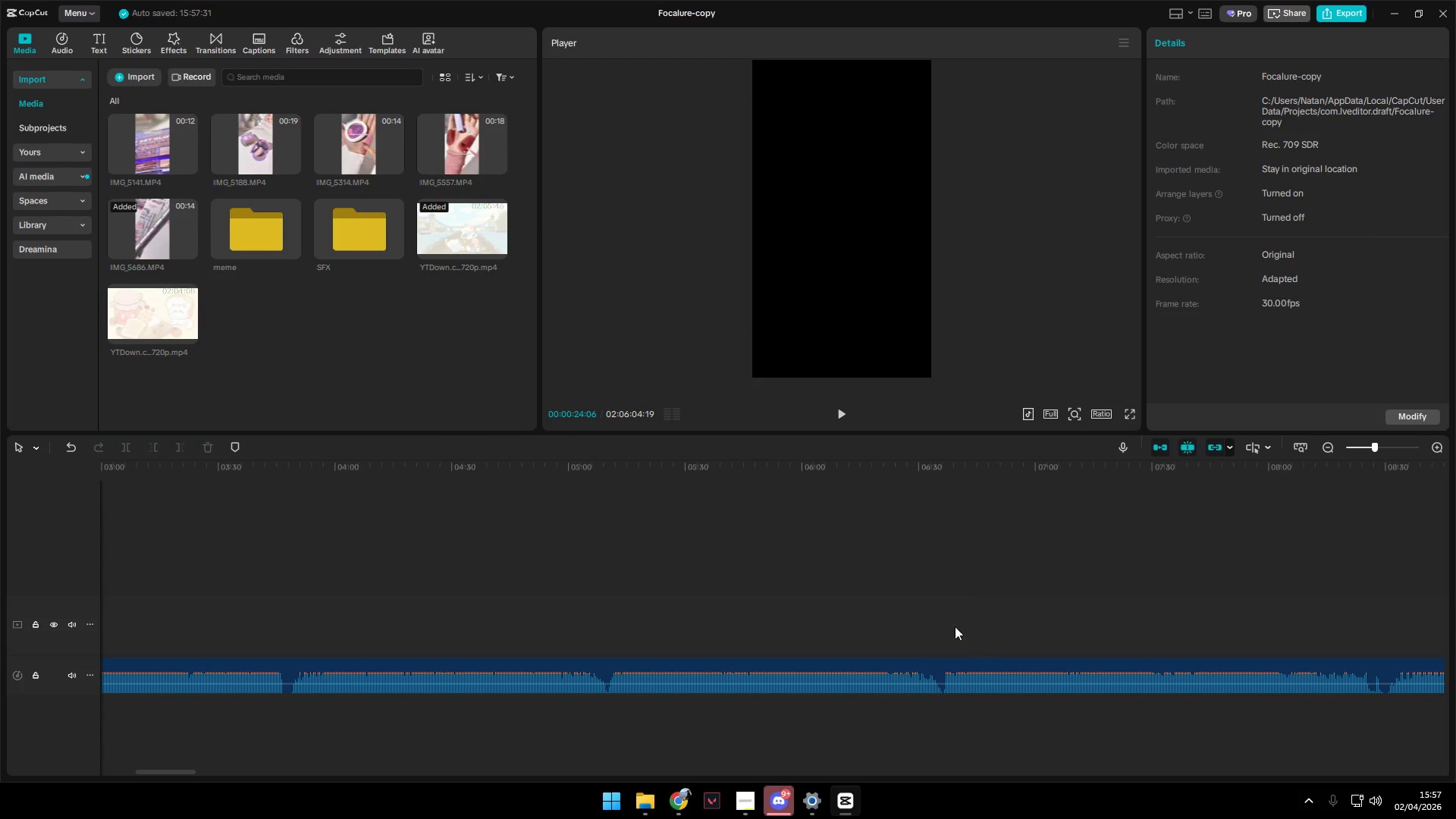 
key(Space)
 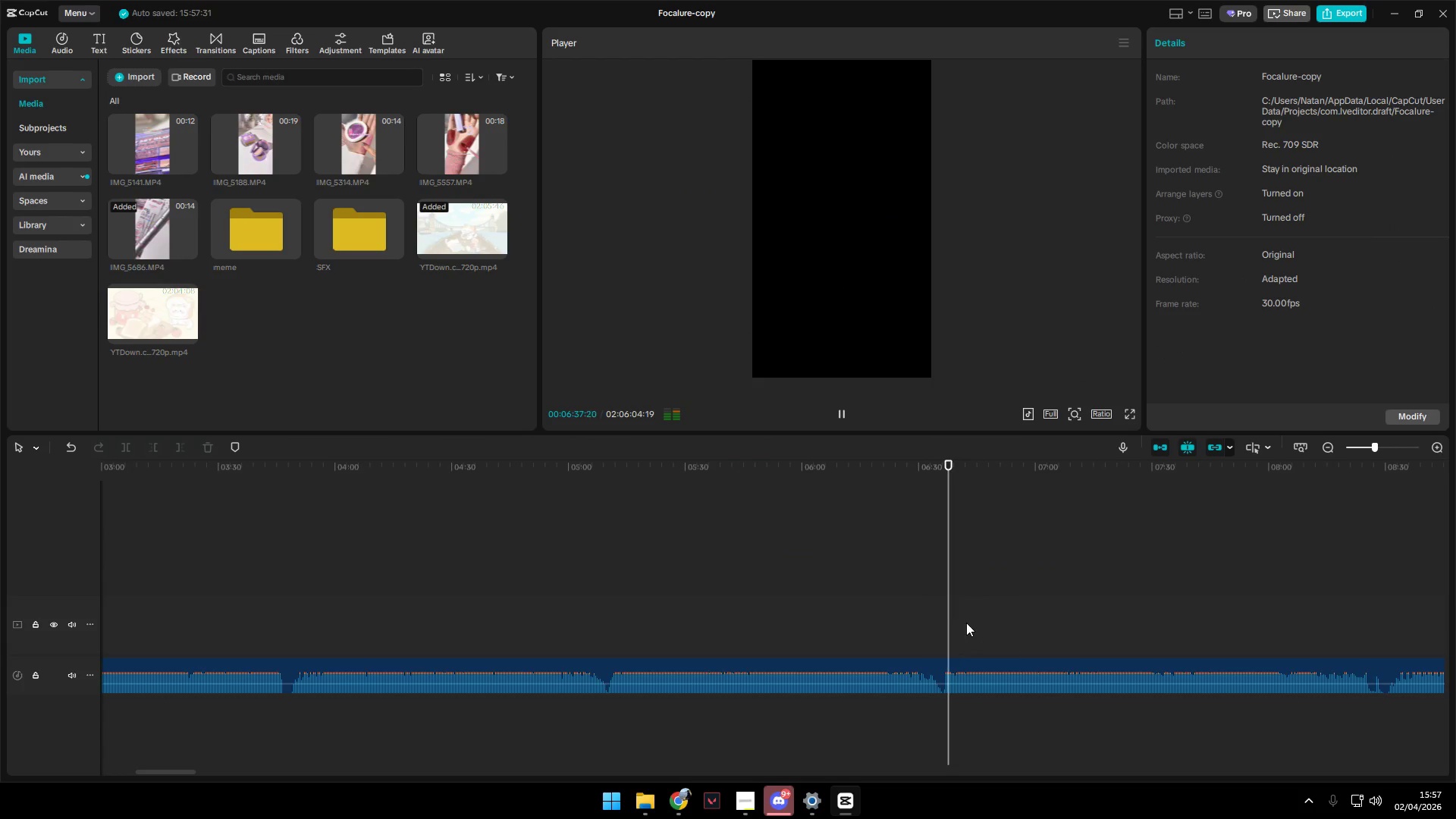 
hold_key(key=AltLeft, duration=0.75)
scroll: coordinate [971, 623], scroll_direction: down, amount: 3.0
 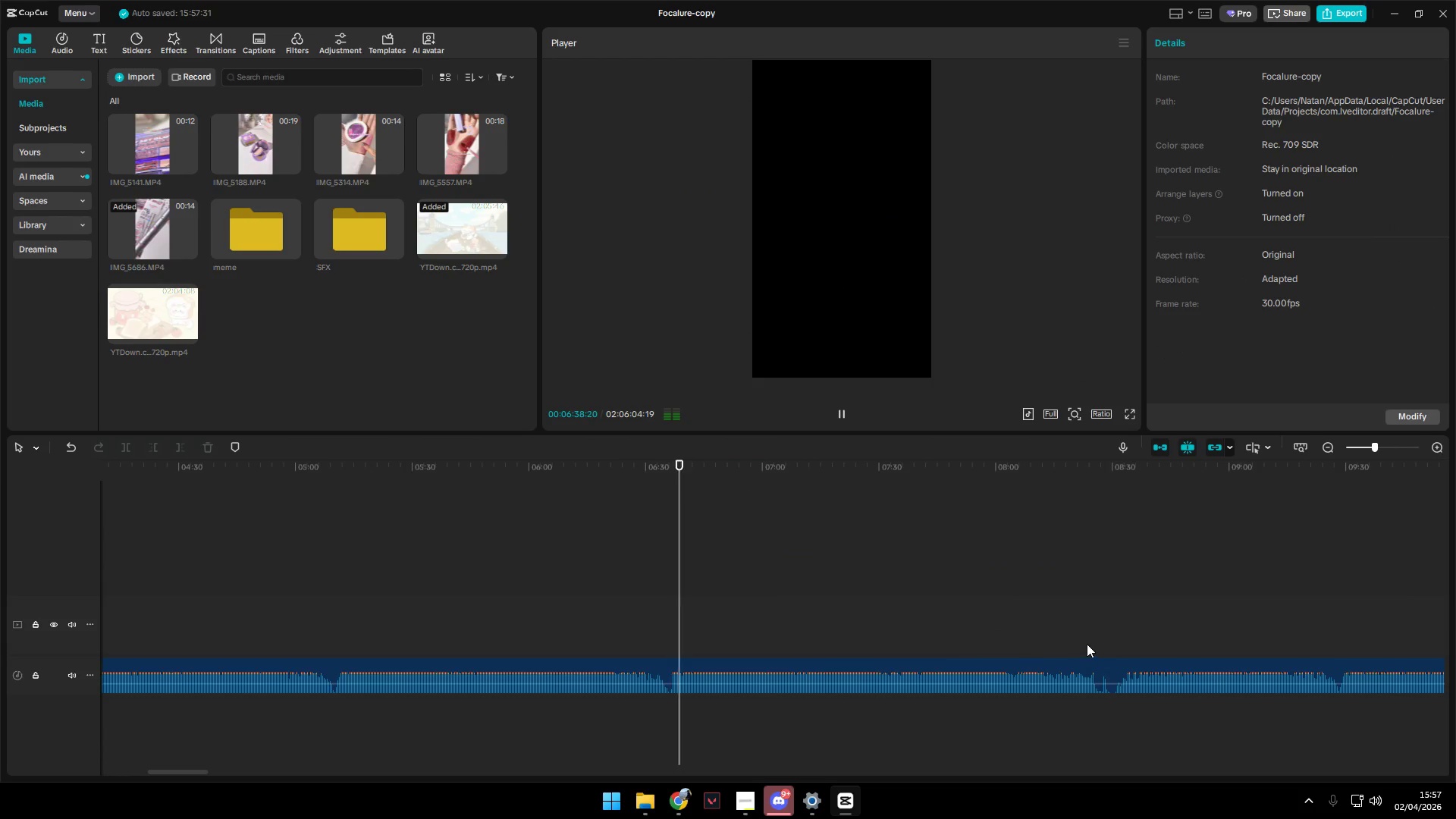 
left_click([1119, 633])
 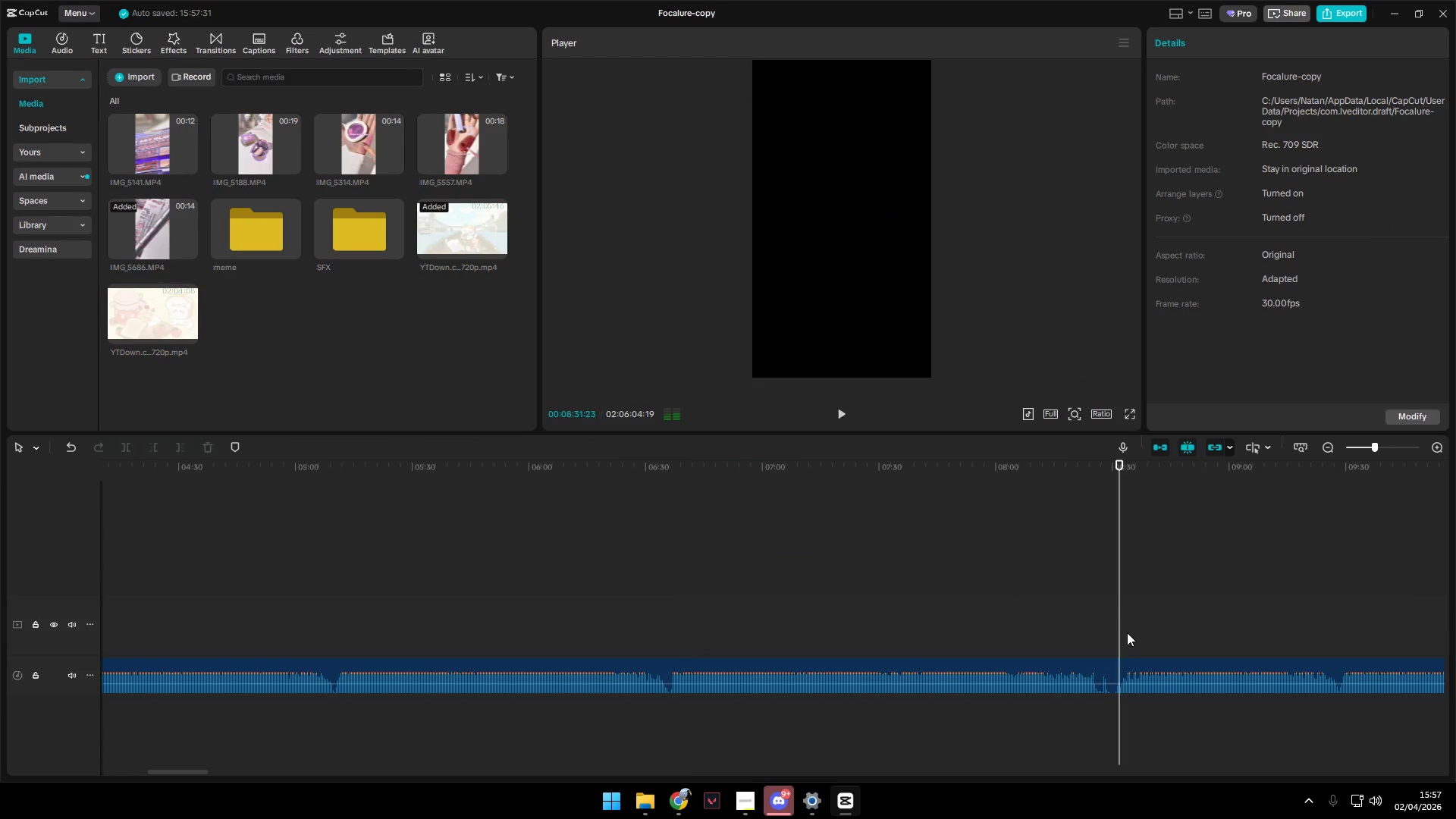 
key(Space)
 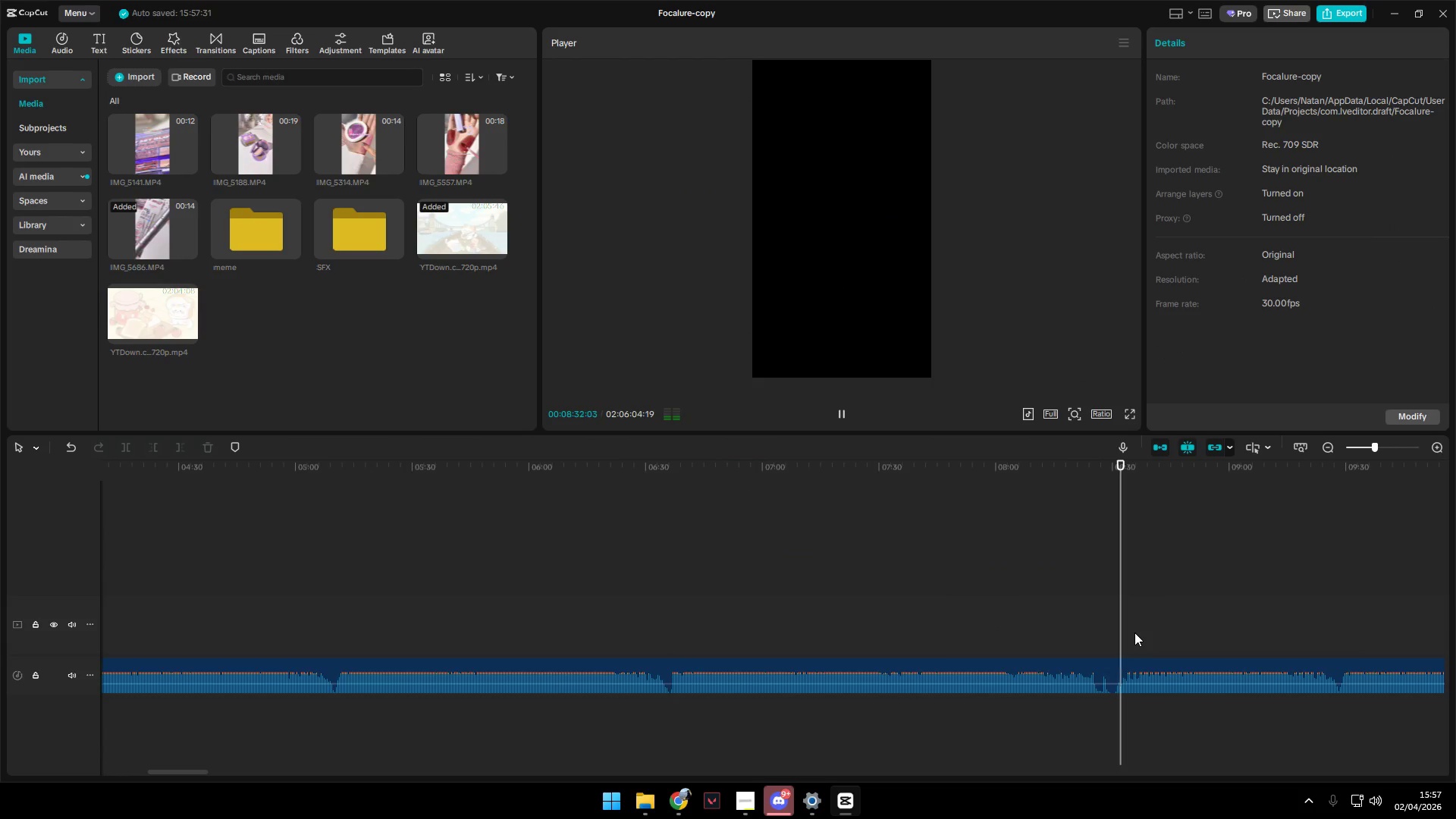 
hold_key(key=AltLeft, duration=0.86)
scroll: coordinate [1135, 646], scroll_direction: down, amount: 2.0
 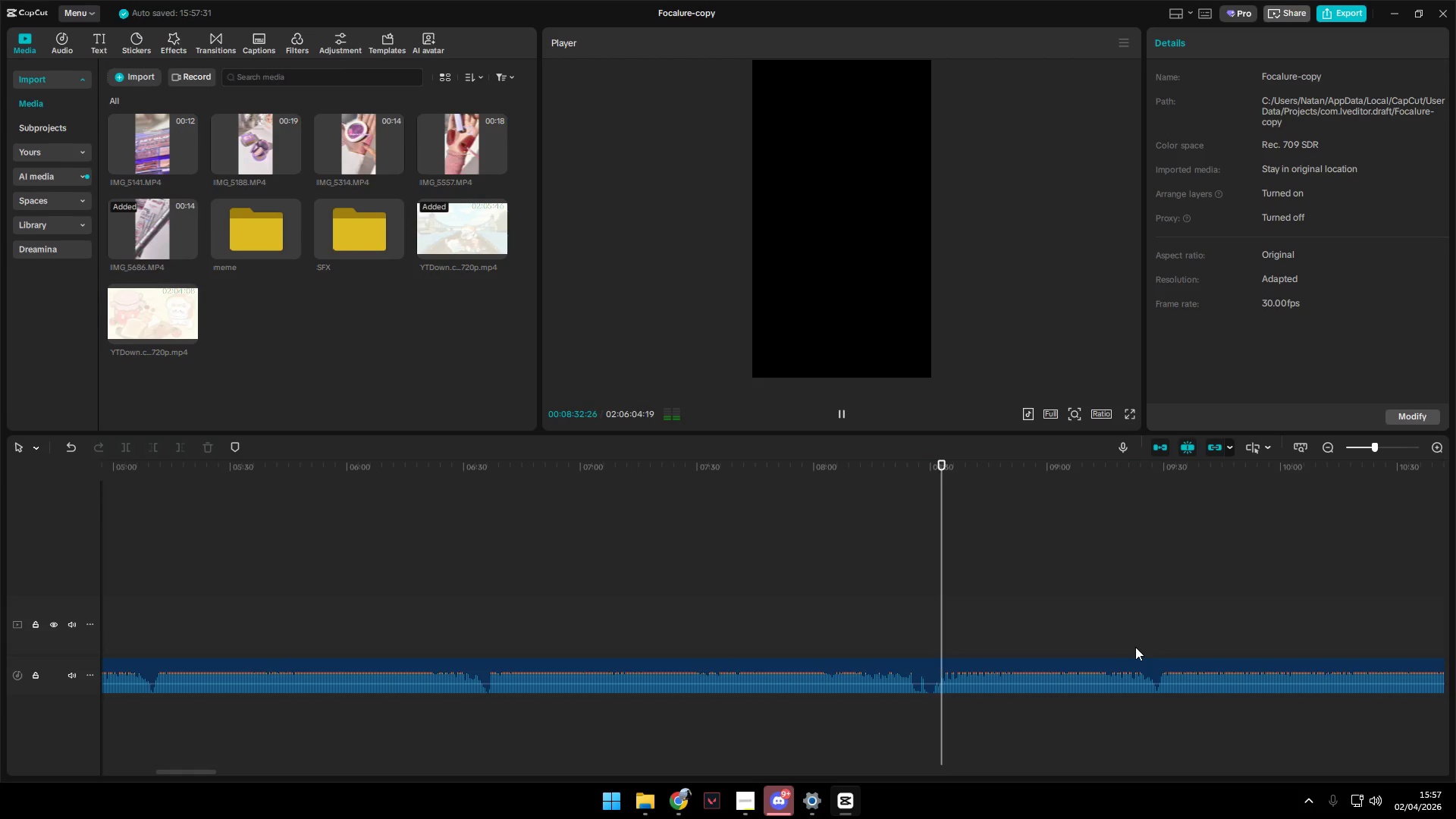 
left_click([1166, 637])
 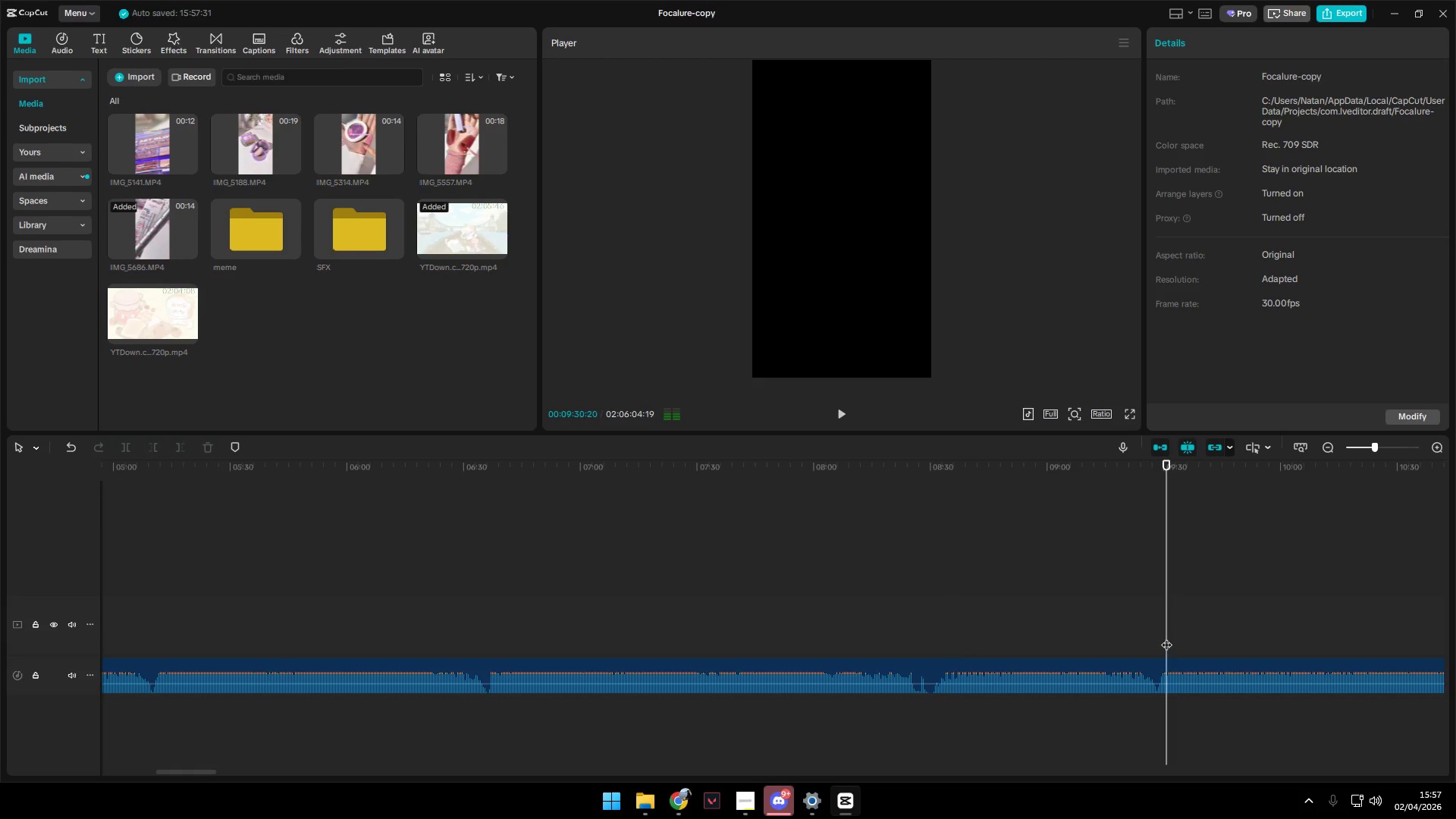 
key(Space)
 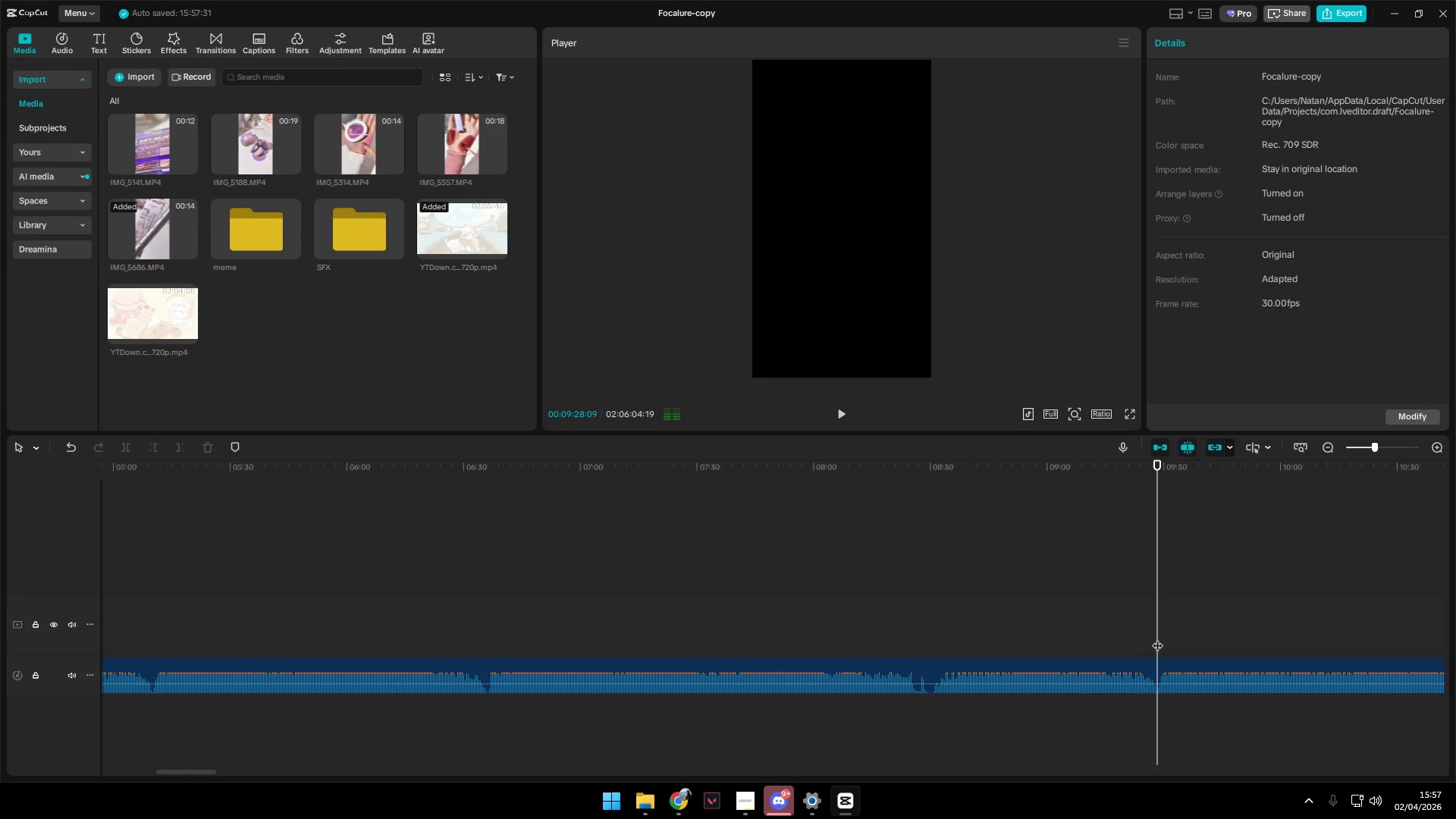 
left_click([1185, 673])
 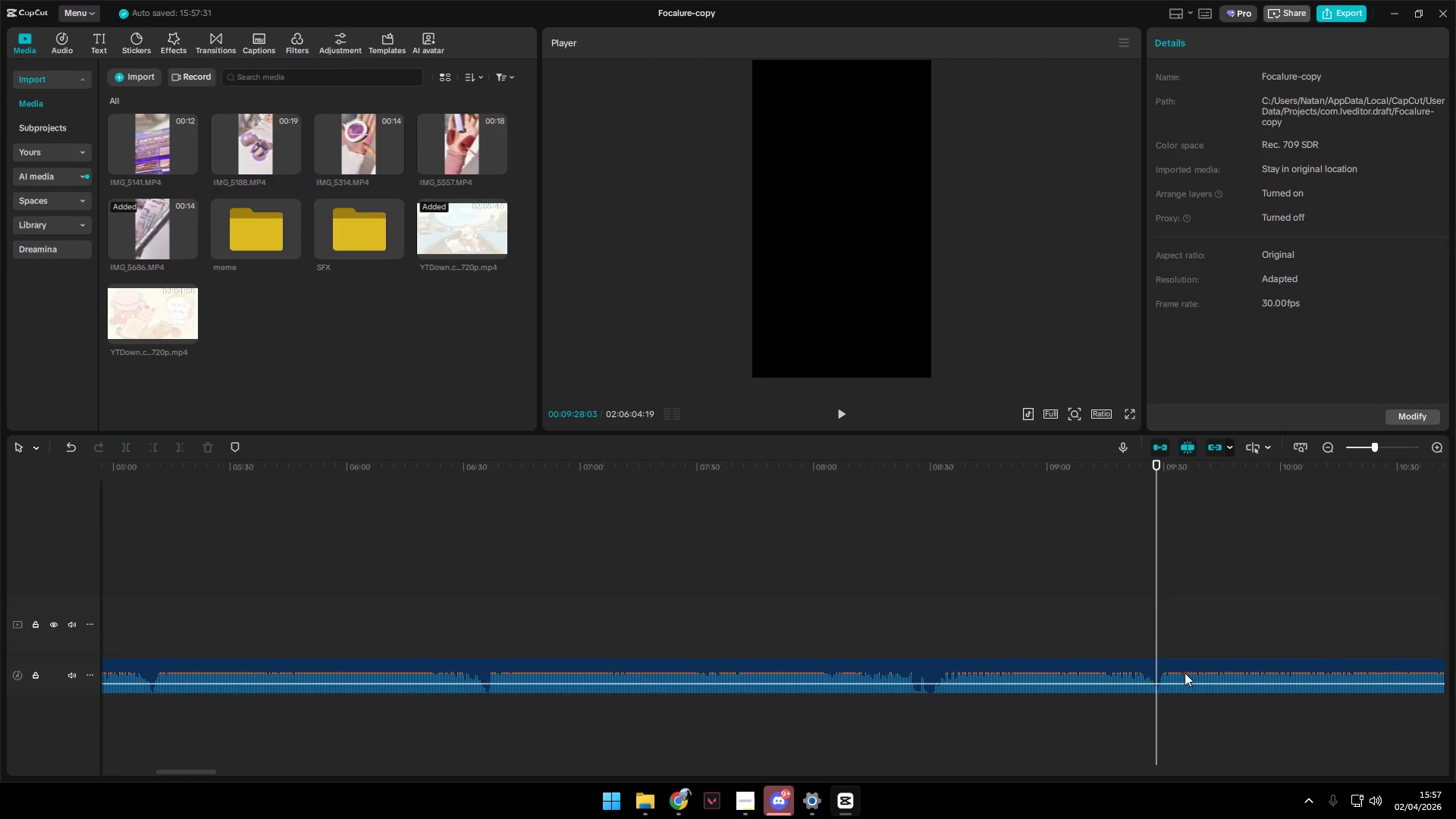 
key(Q)
 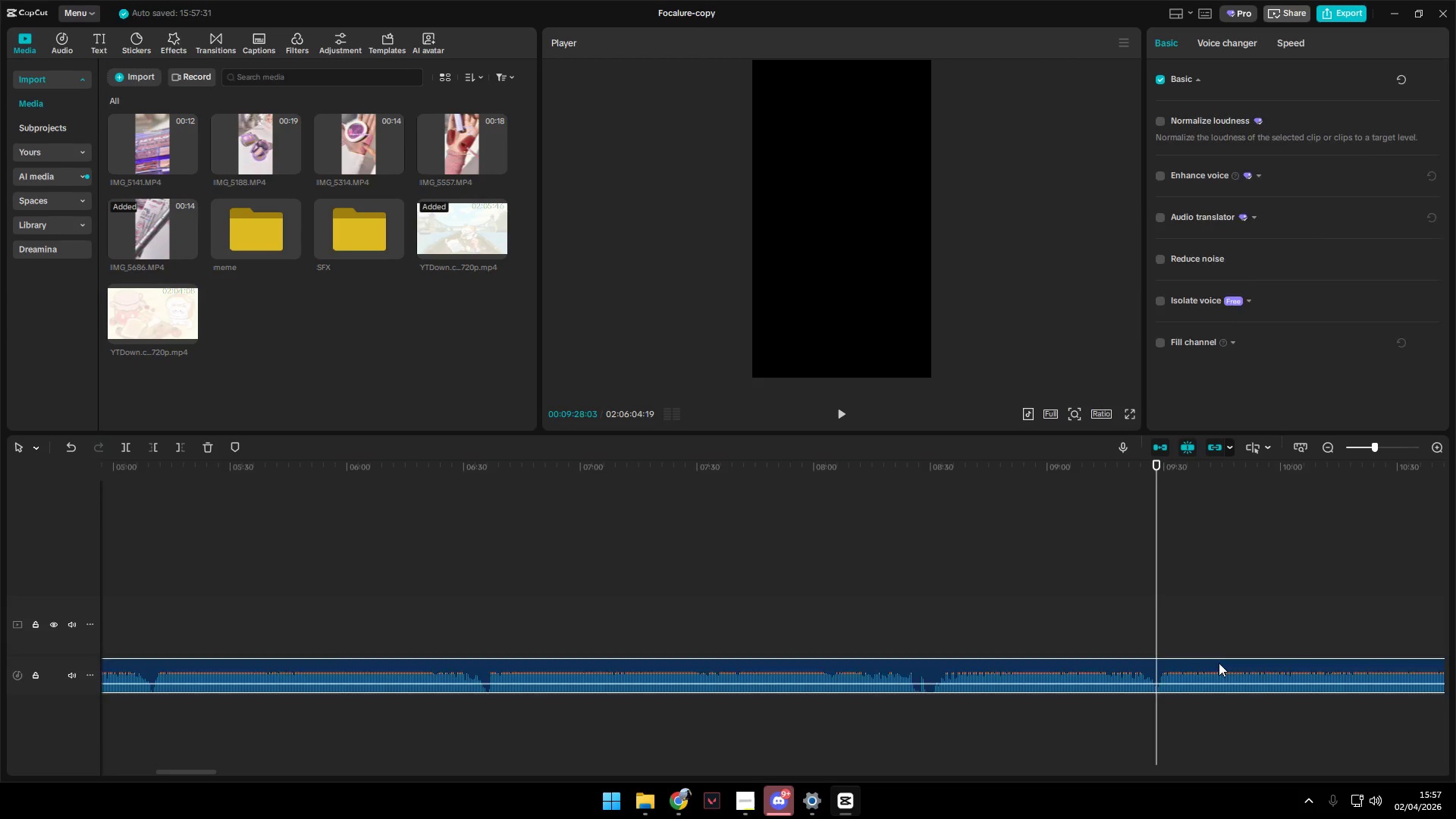 
left_click_drag(start_coordinate=[1219, 663], to_coordinate=[0, 670])
 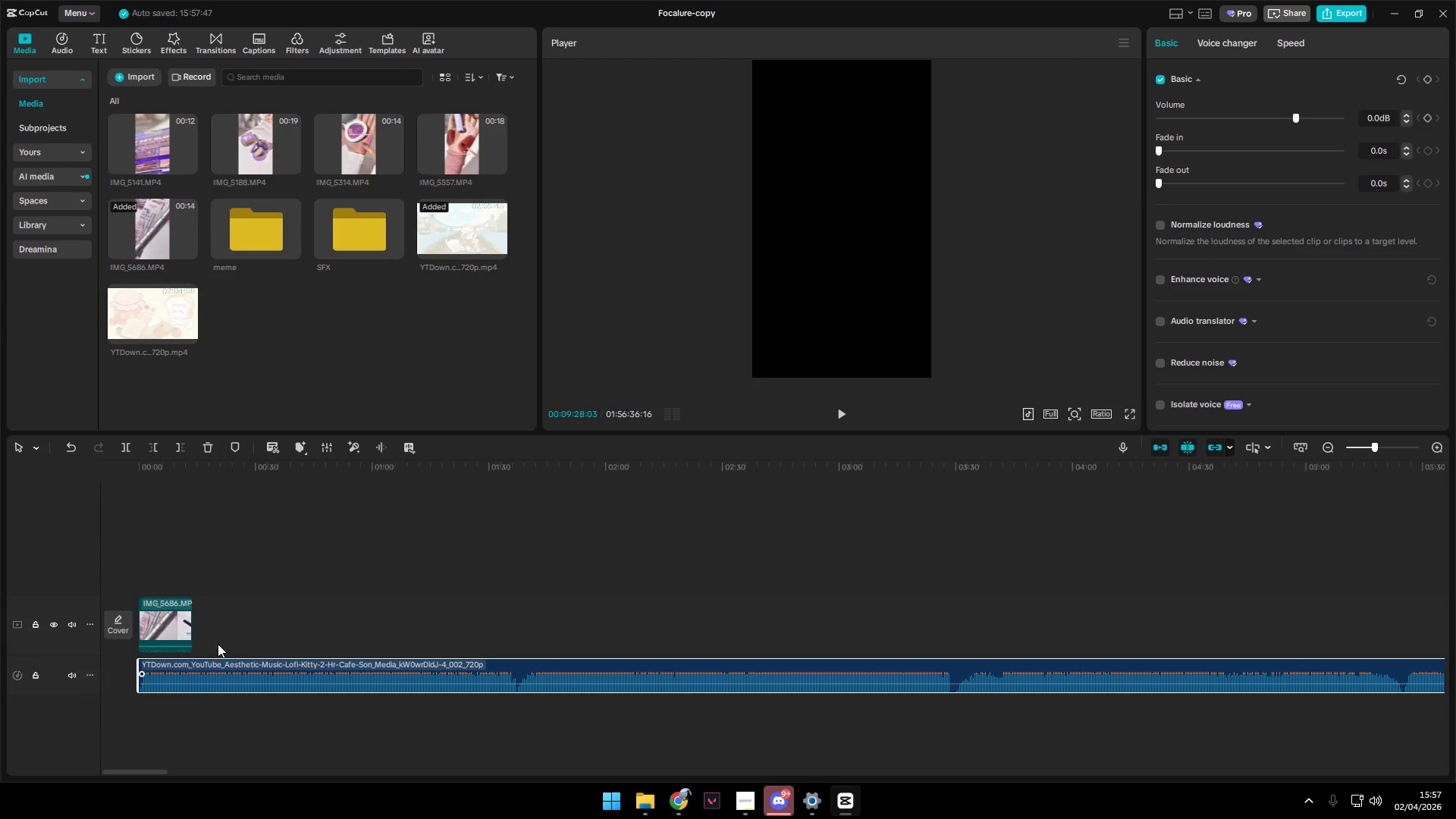 
left_click([143, 562])
 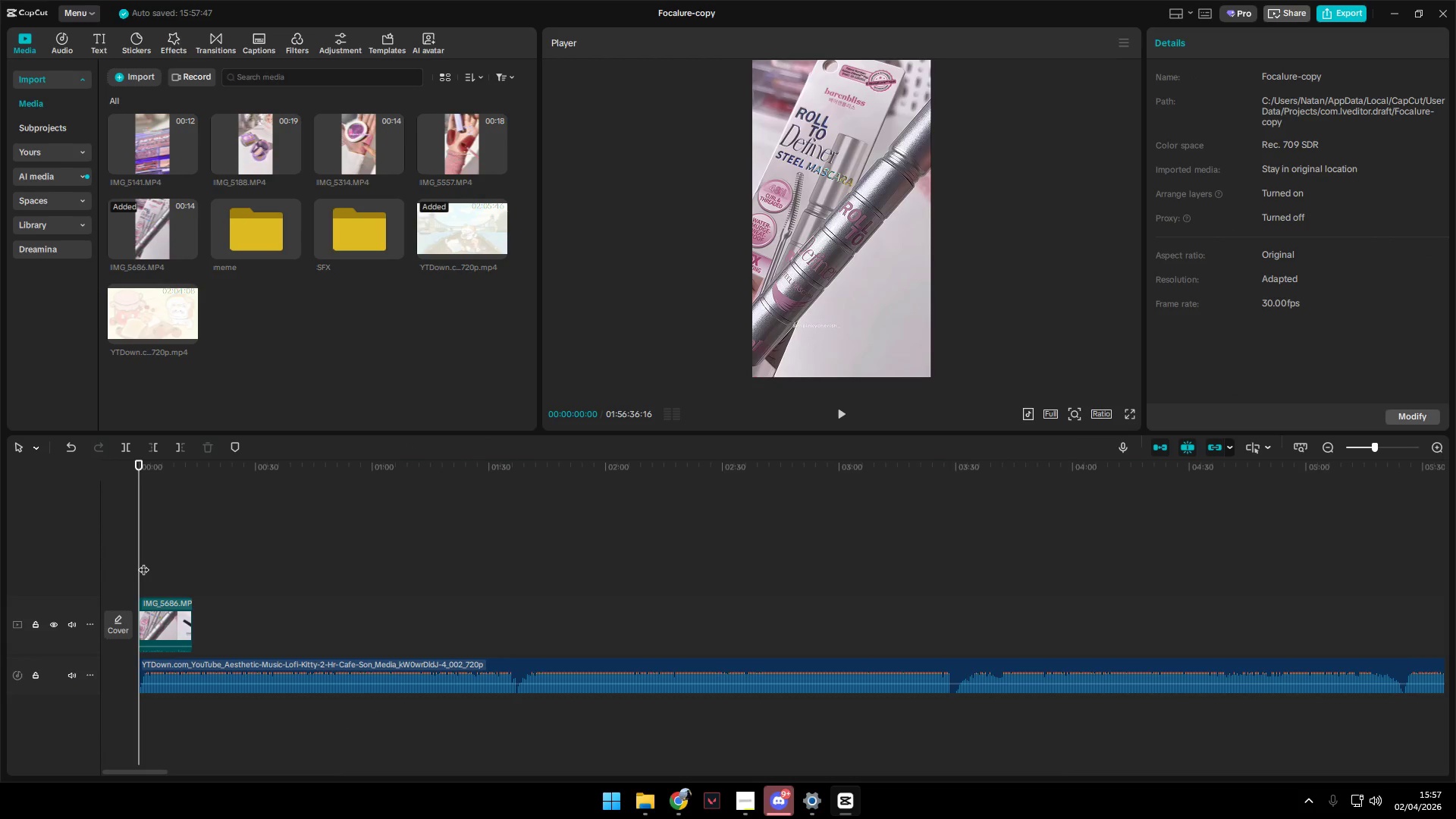 
key(Space)
 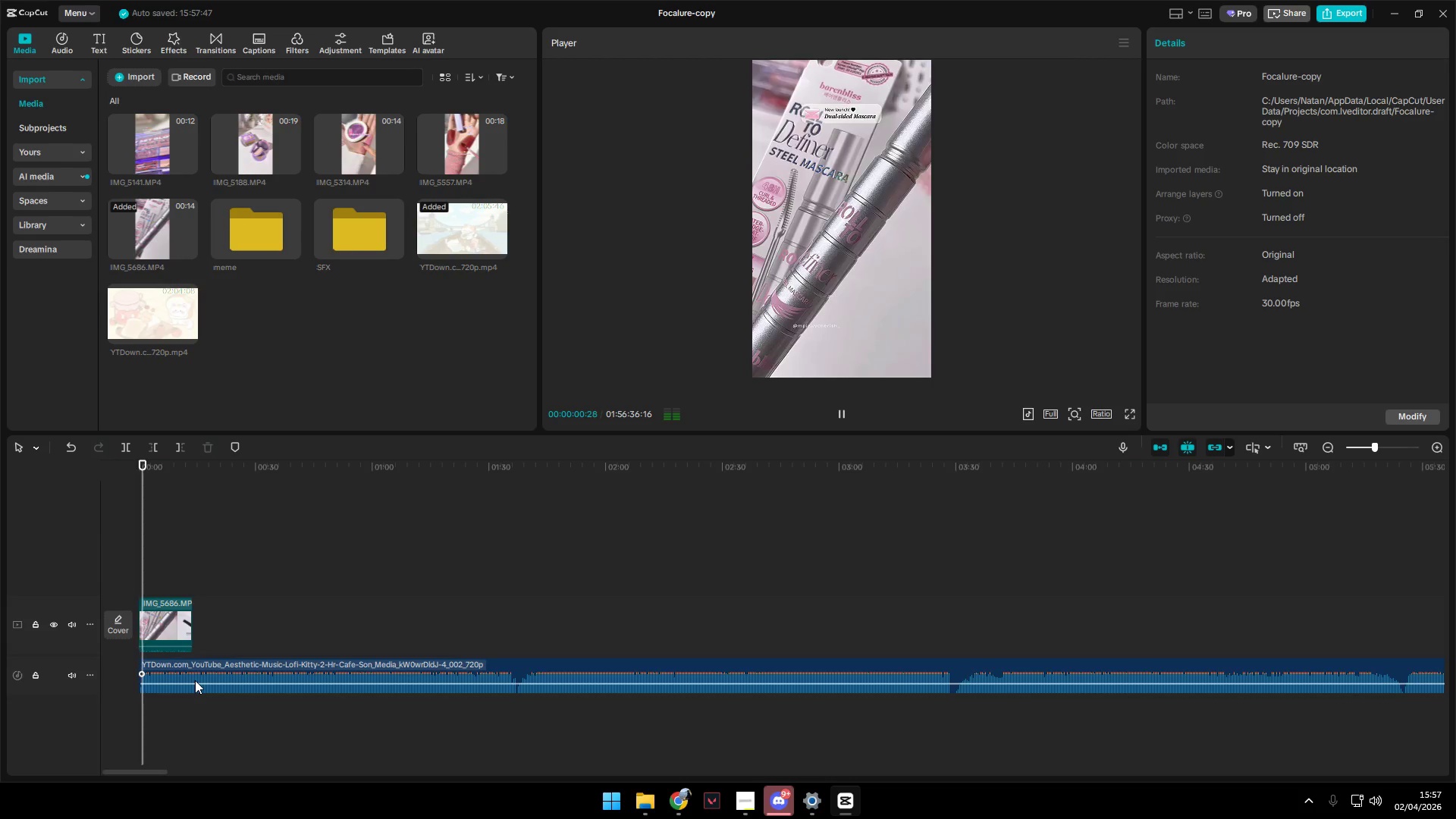 
hold_key(key=ControlLeft, duration=0.64)
scroll: coordinate [206, 683], scroll_direction: up, amount: 4.0
 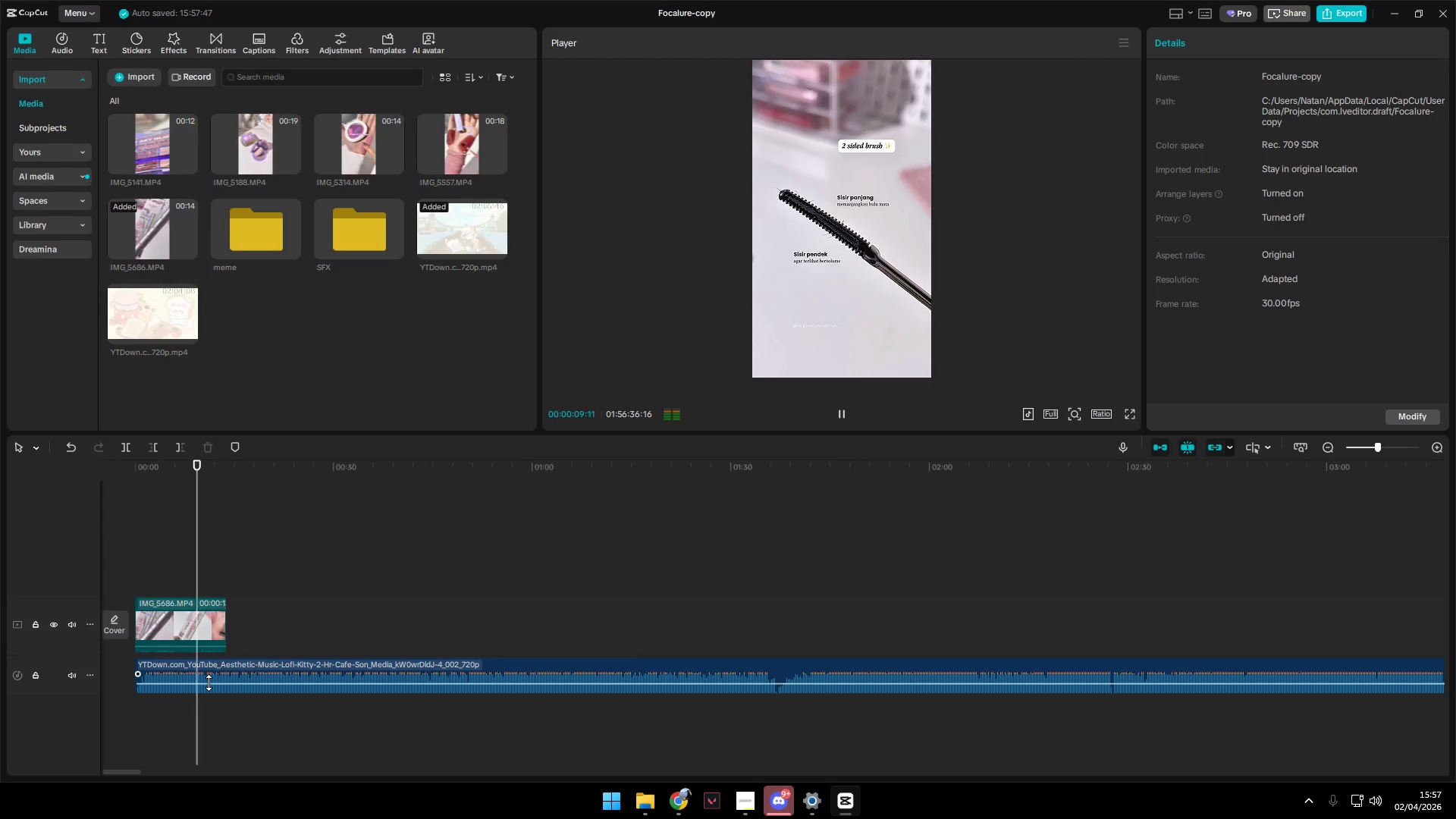 
wait(12.42)
 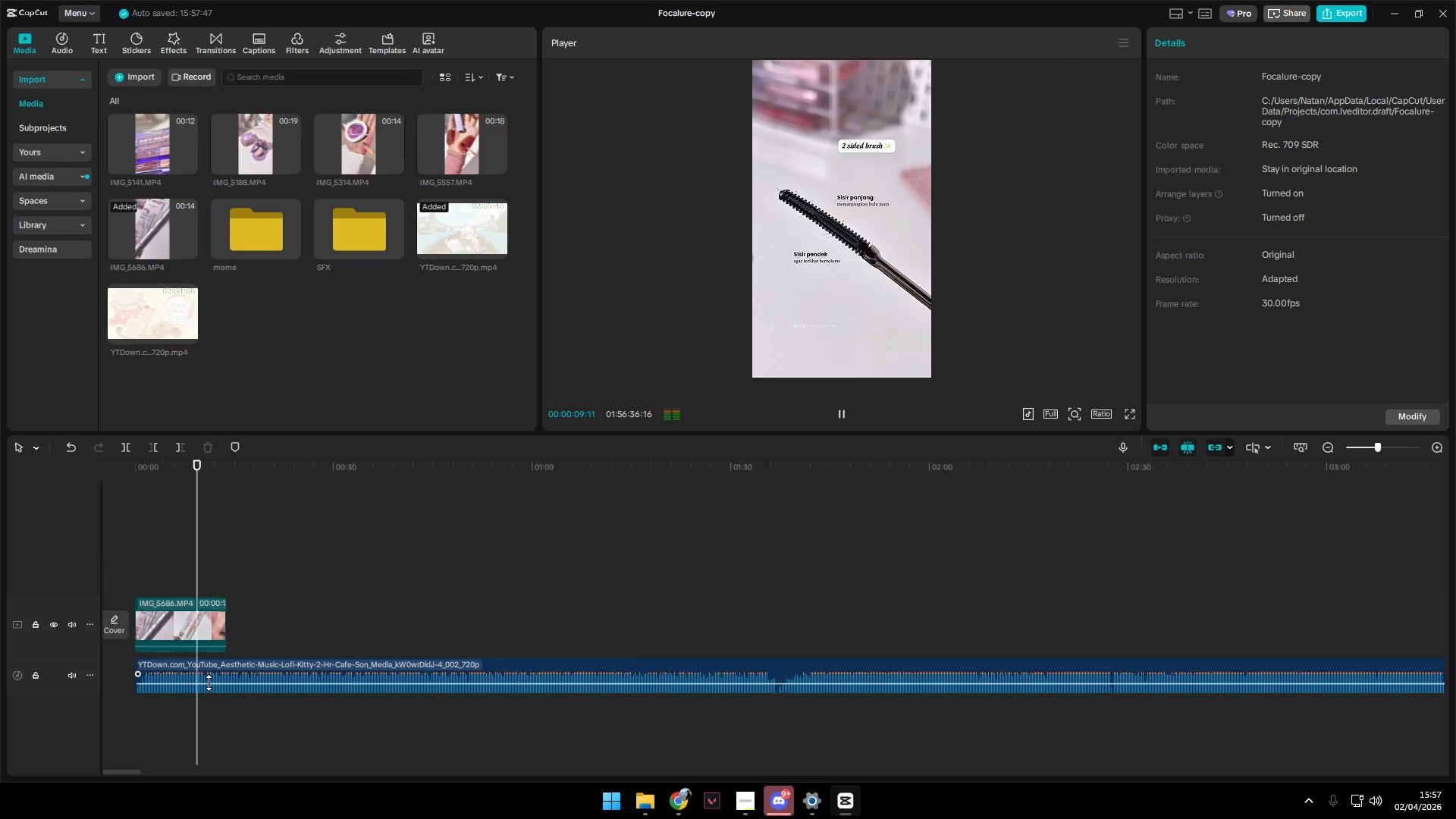 
left_click_drag(start_coordinate=[234, 579], to_coordinate=[226, 578])
 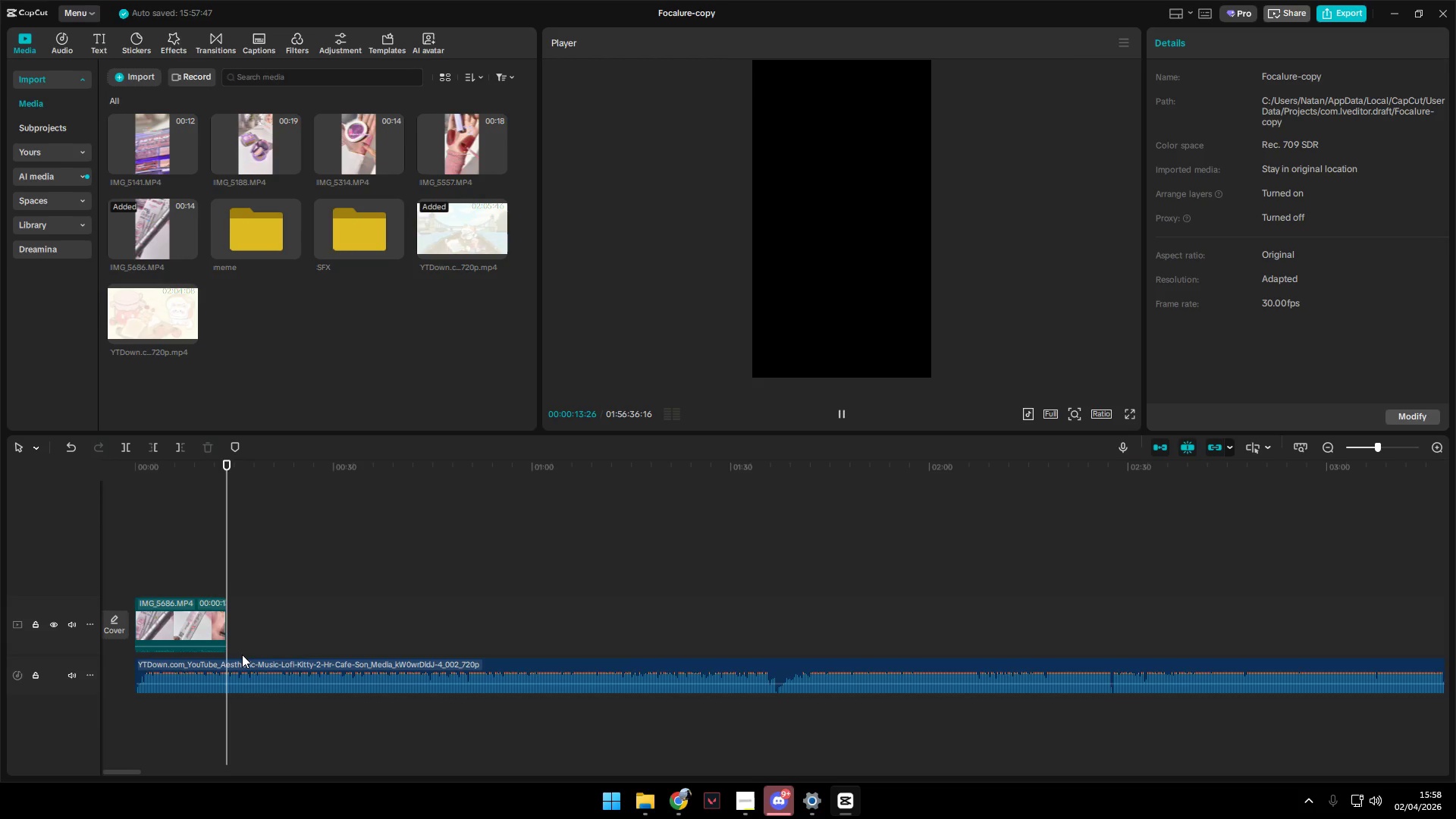 
left_click([242, 663])
 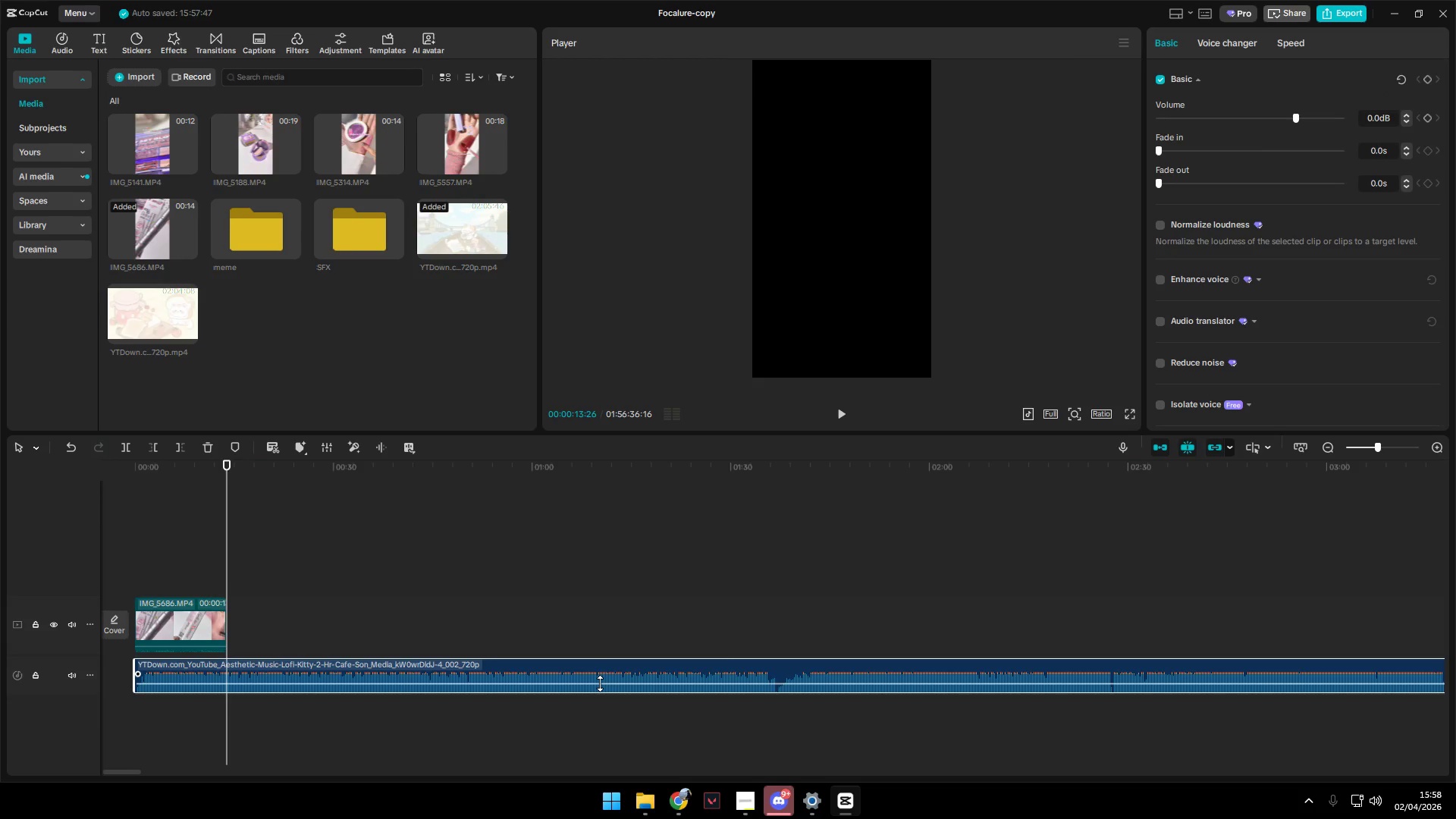 
left_click([803, 601])
 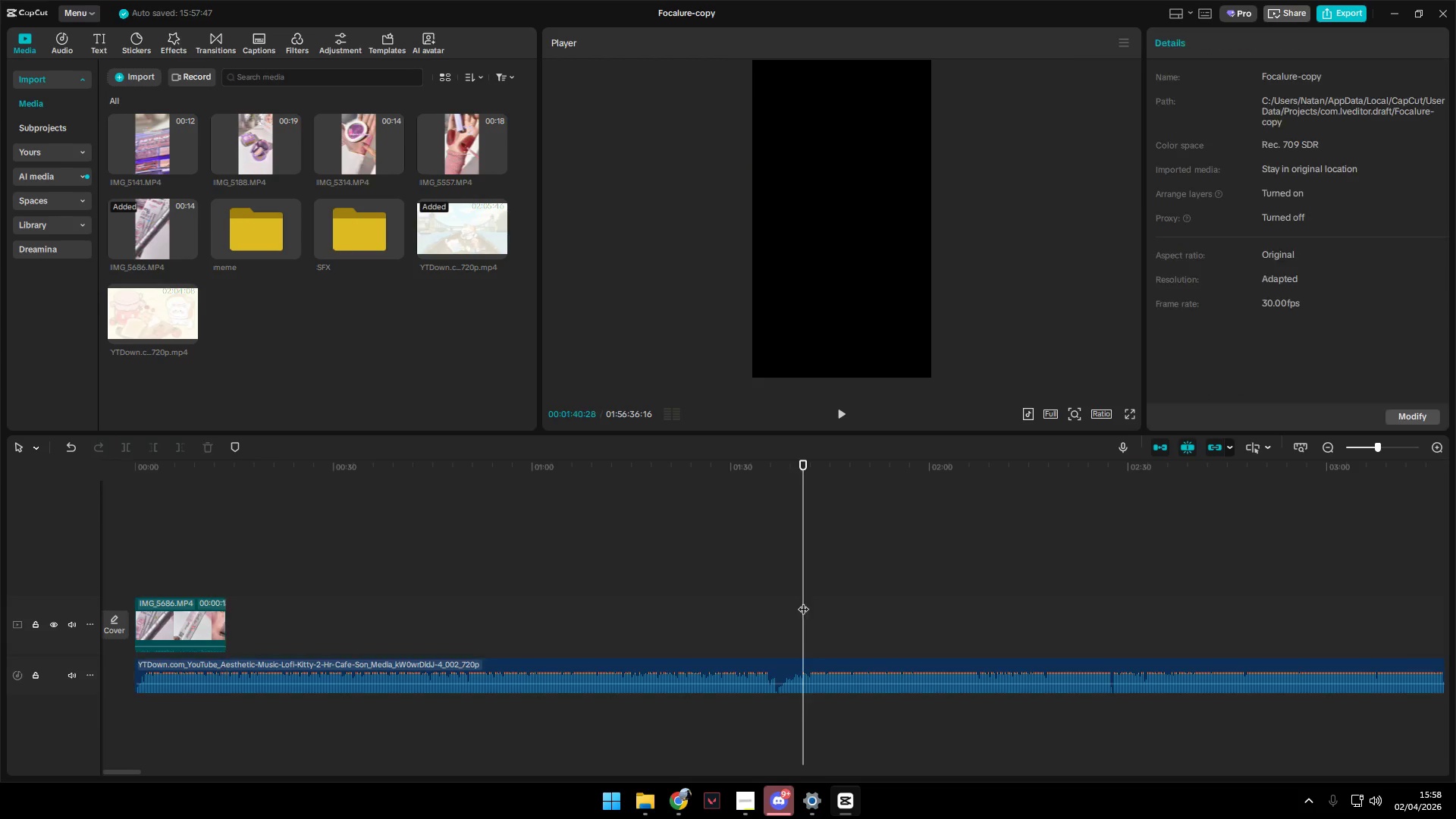 
key(Space)
 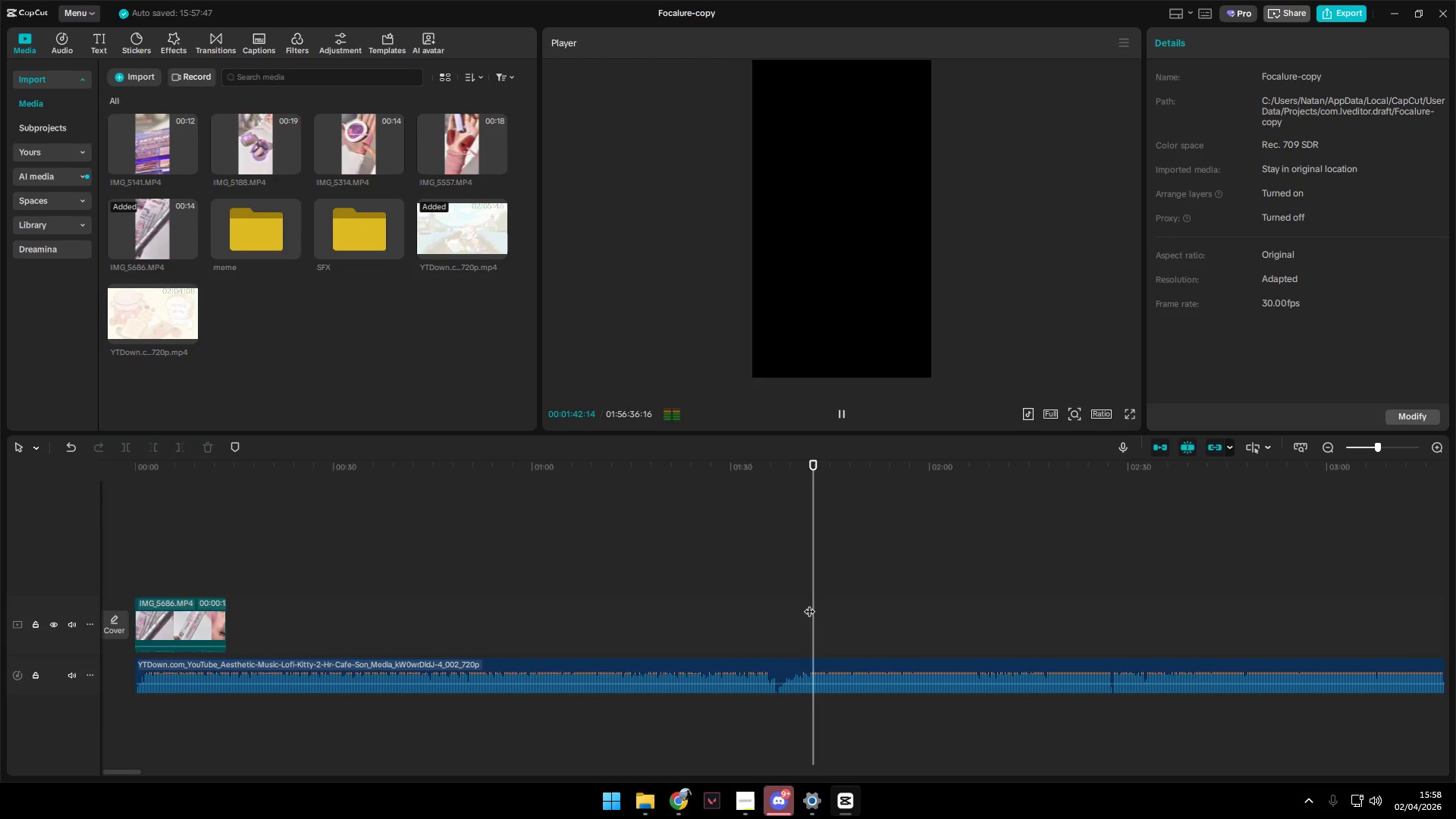 
left_click([780, 616])
 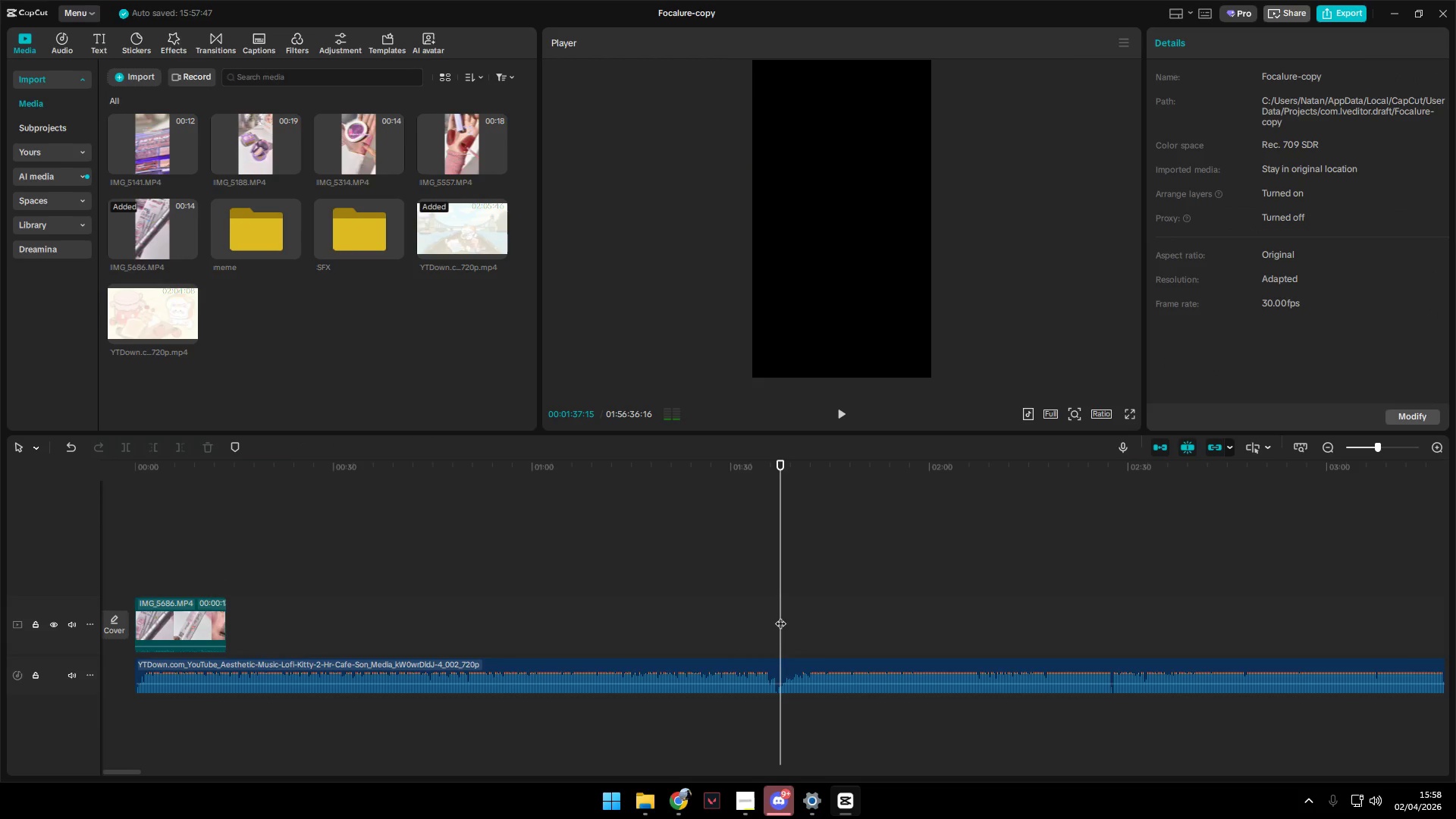 
key(Space)
 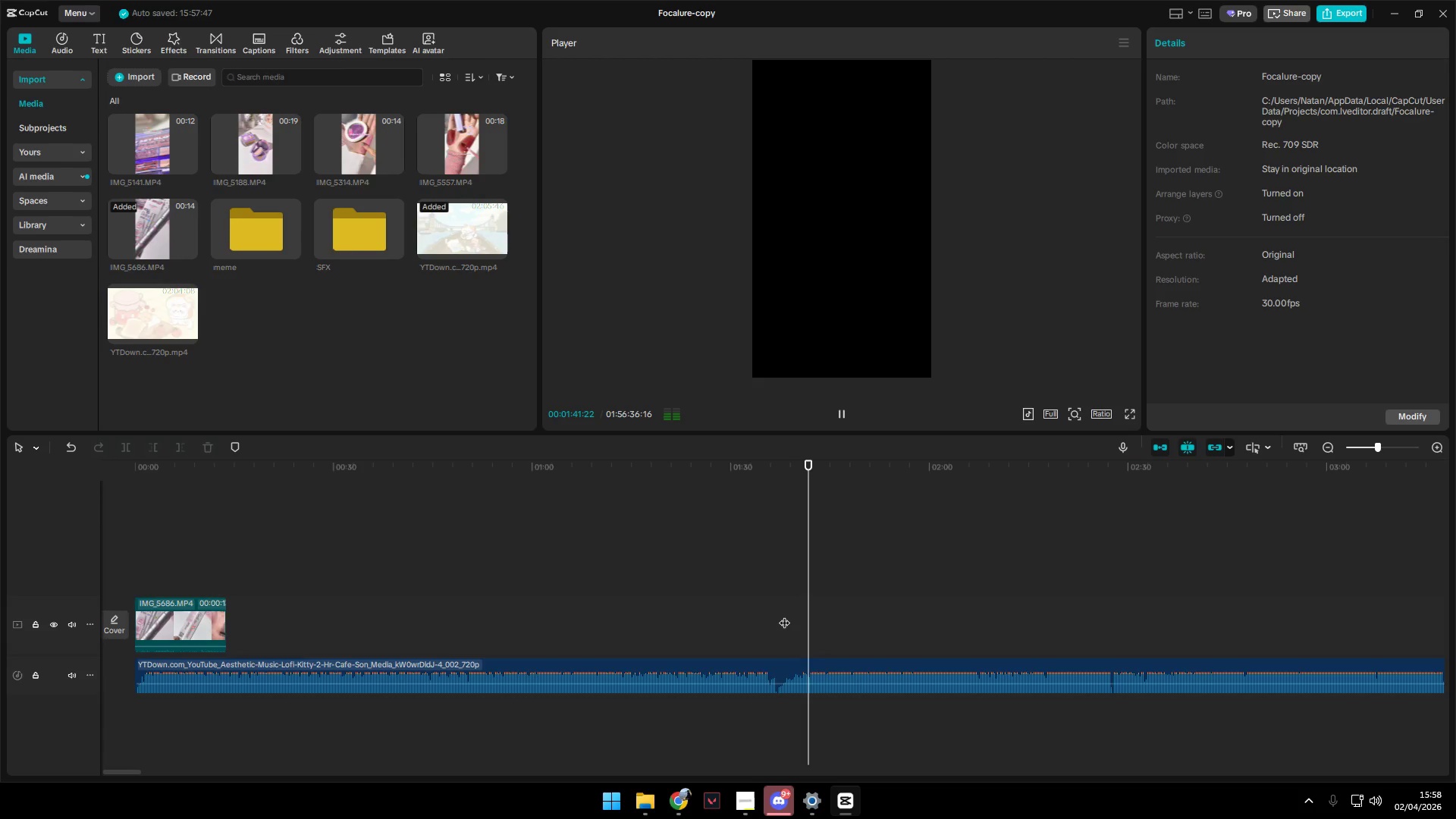 
wait(5.72)
 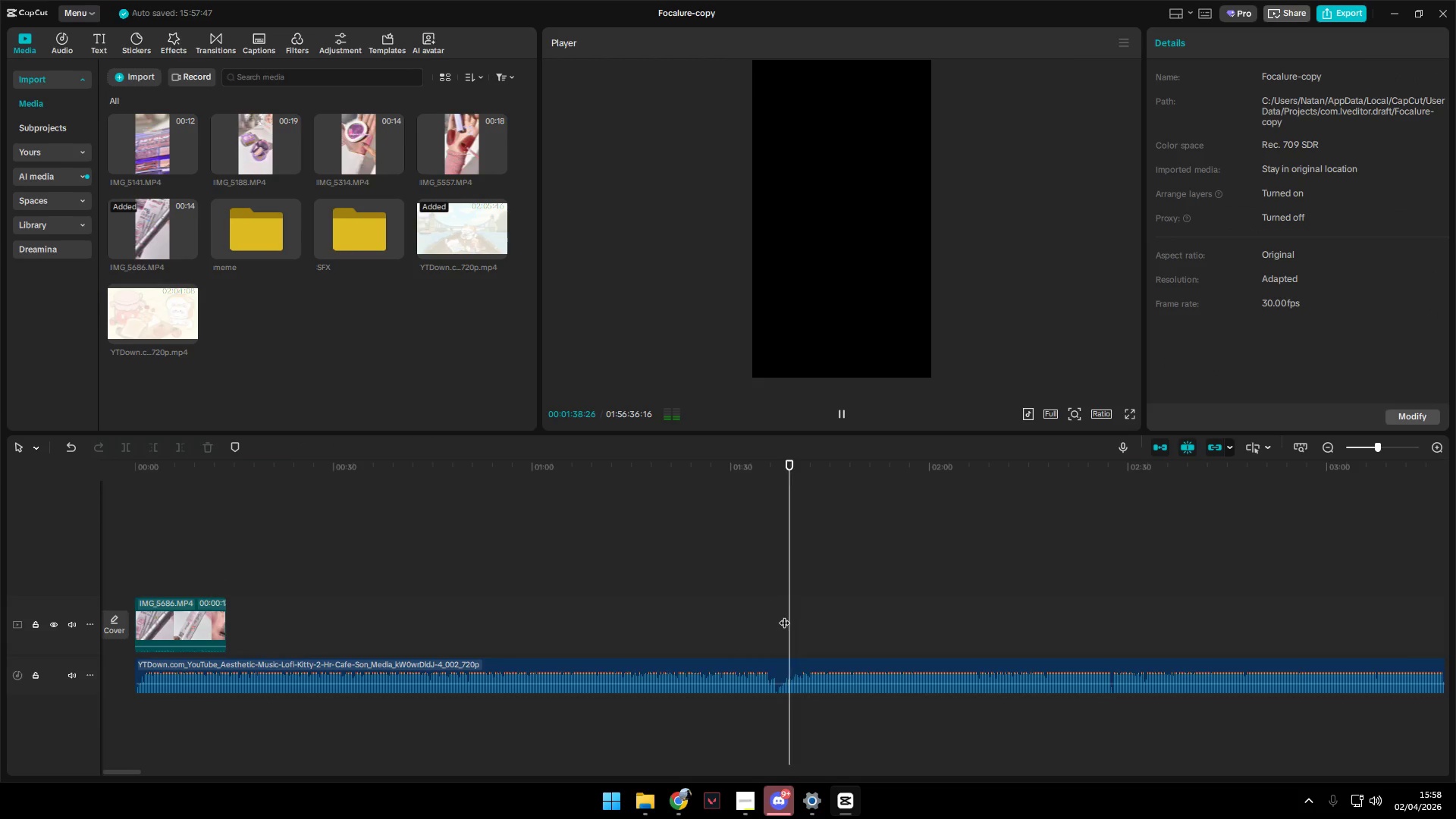 
hold_key(key=AltLeft, duration=0.64)
scroll: coordinate [1020, 677], scroll_direction: down, amount: 4.0
 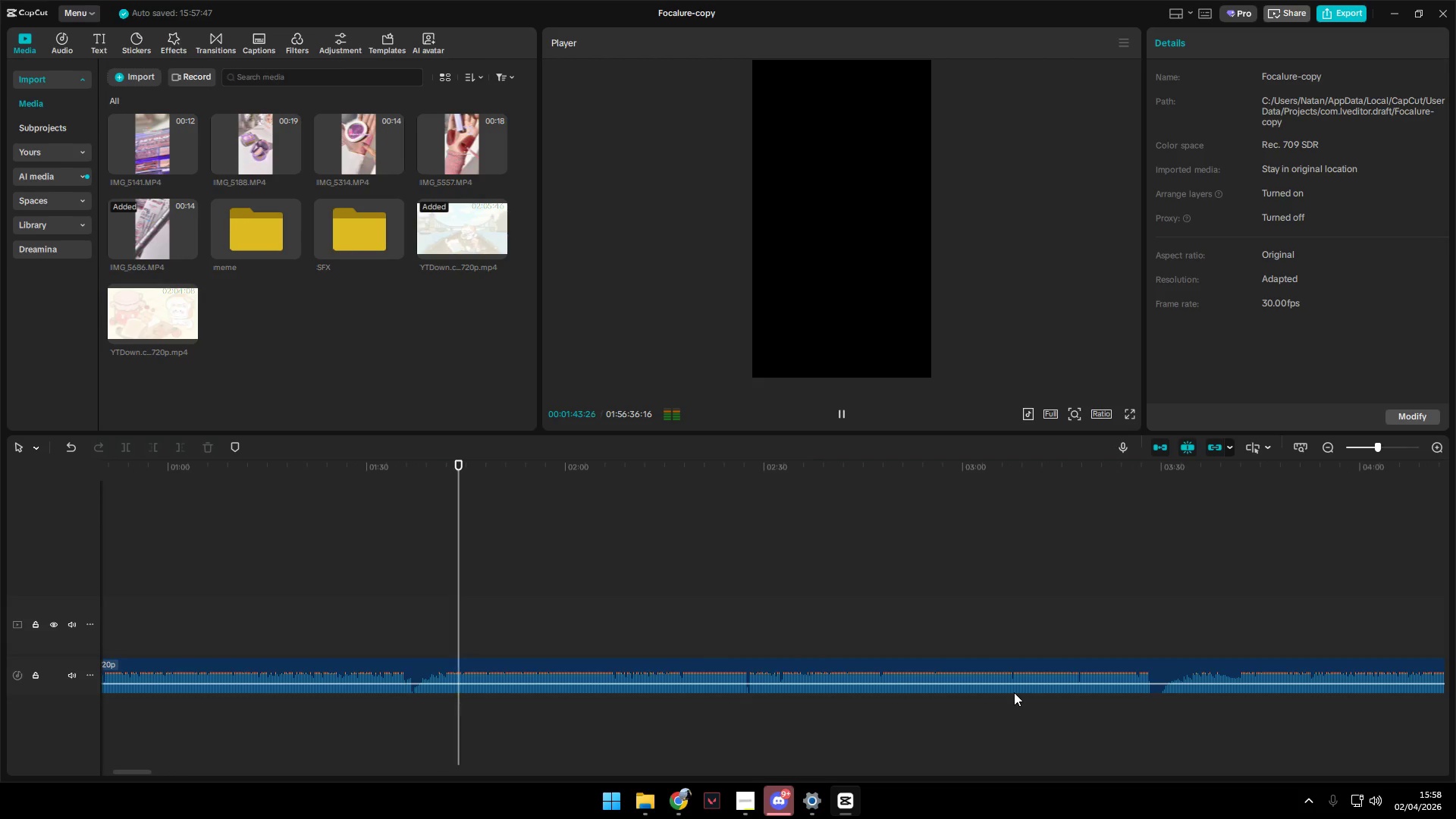 
hold_key(key=ControlLeft, duration=0.84)
scroll: coordinate [1014, 691], scroll_direction: down, amount: 3.0
 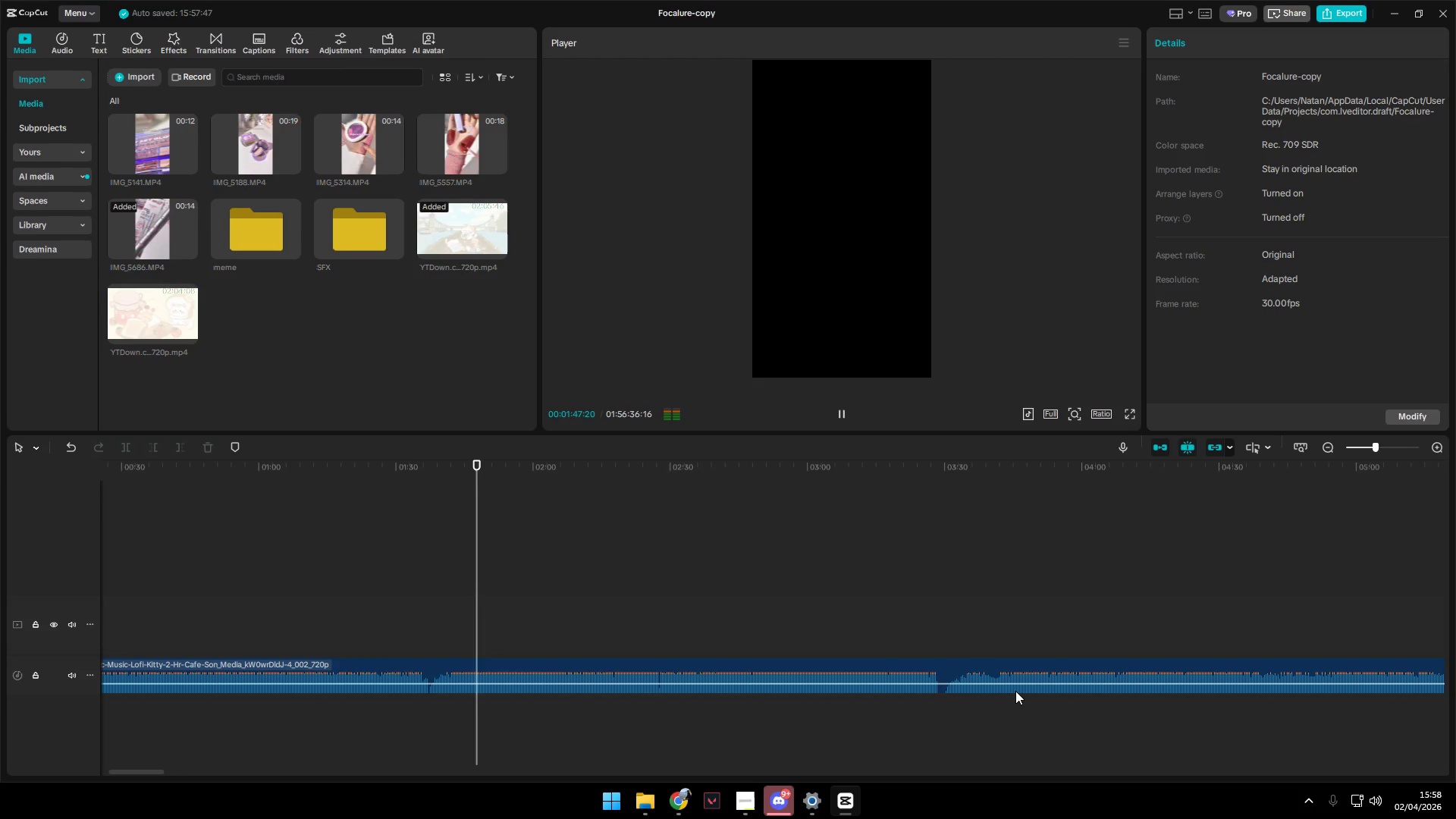 
wait(7.84)
 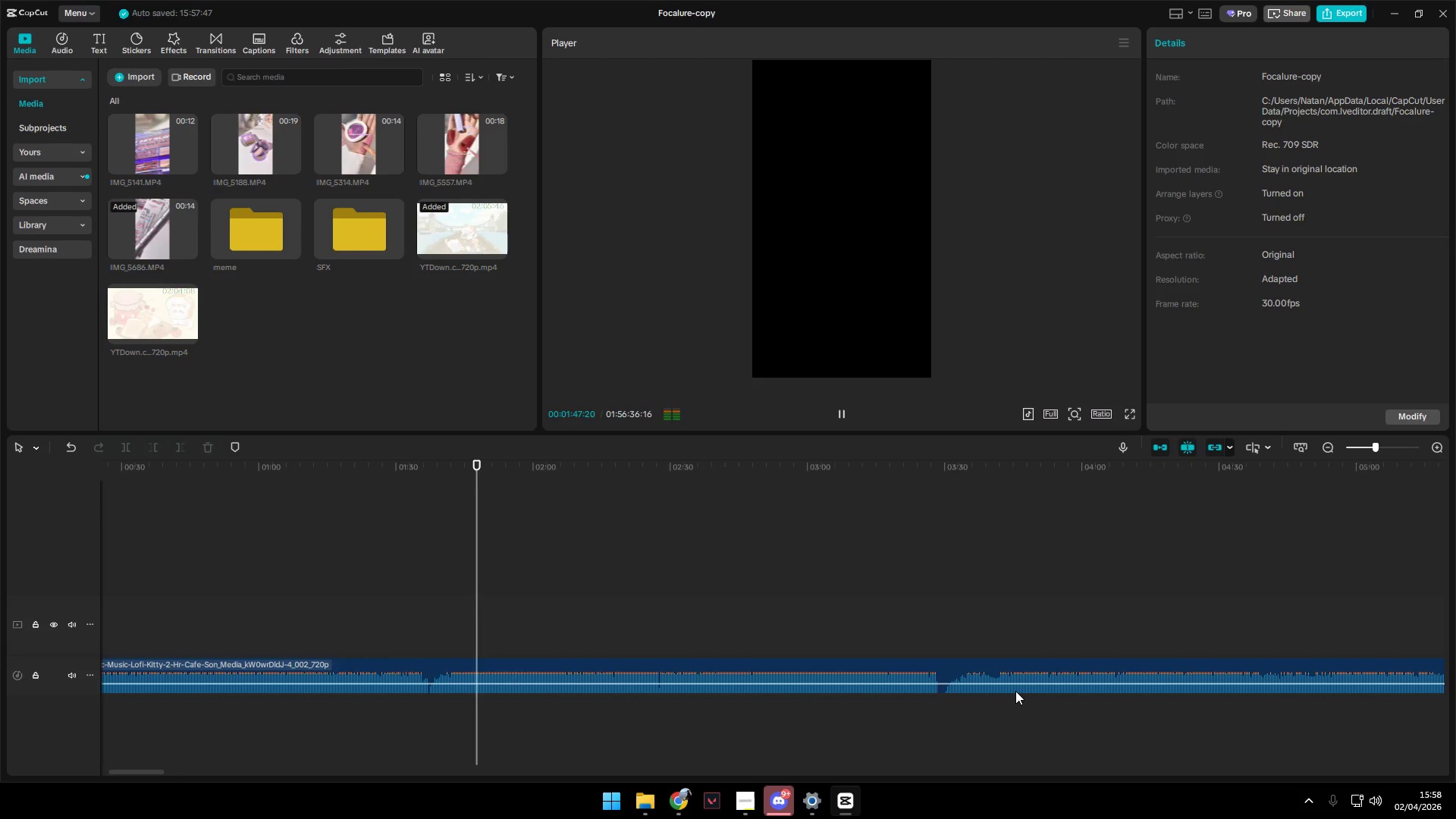 
double_click([430, 633])
 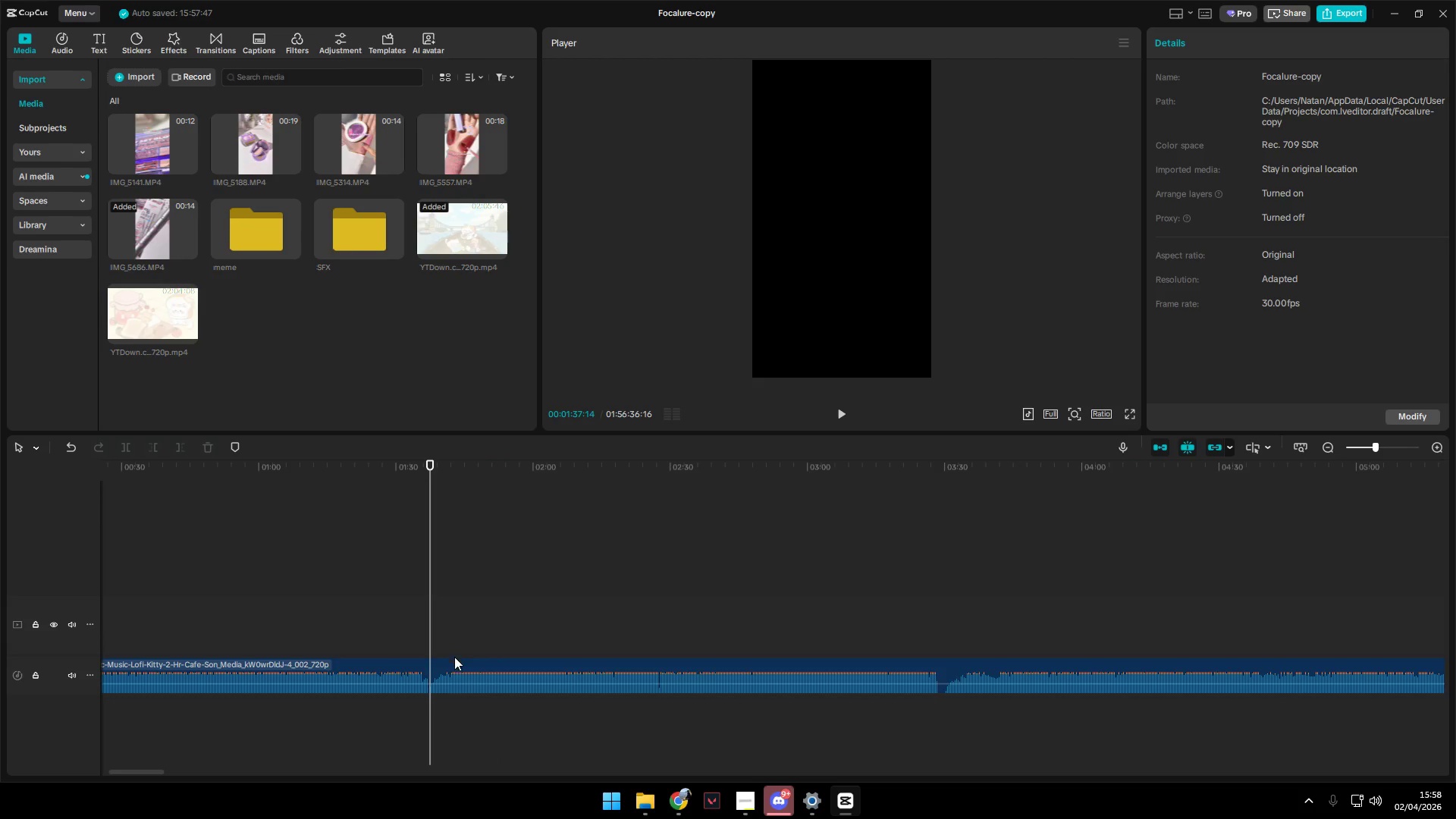 
left_click([467, 663])
 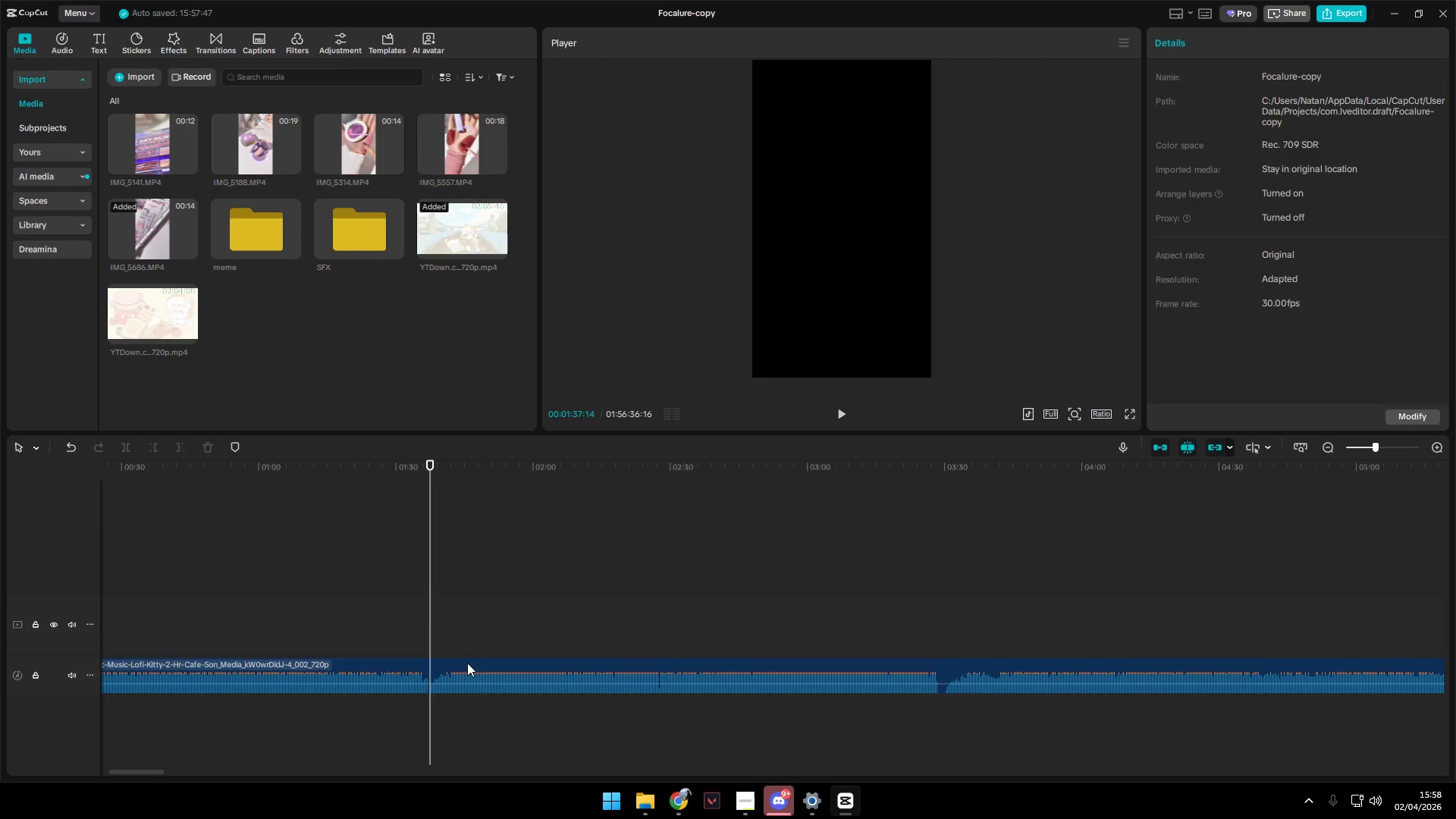 
key(Q)
 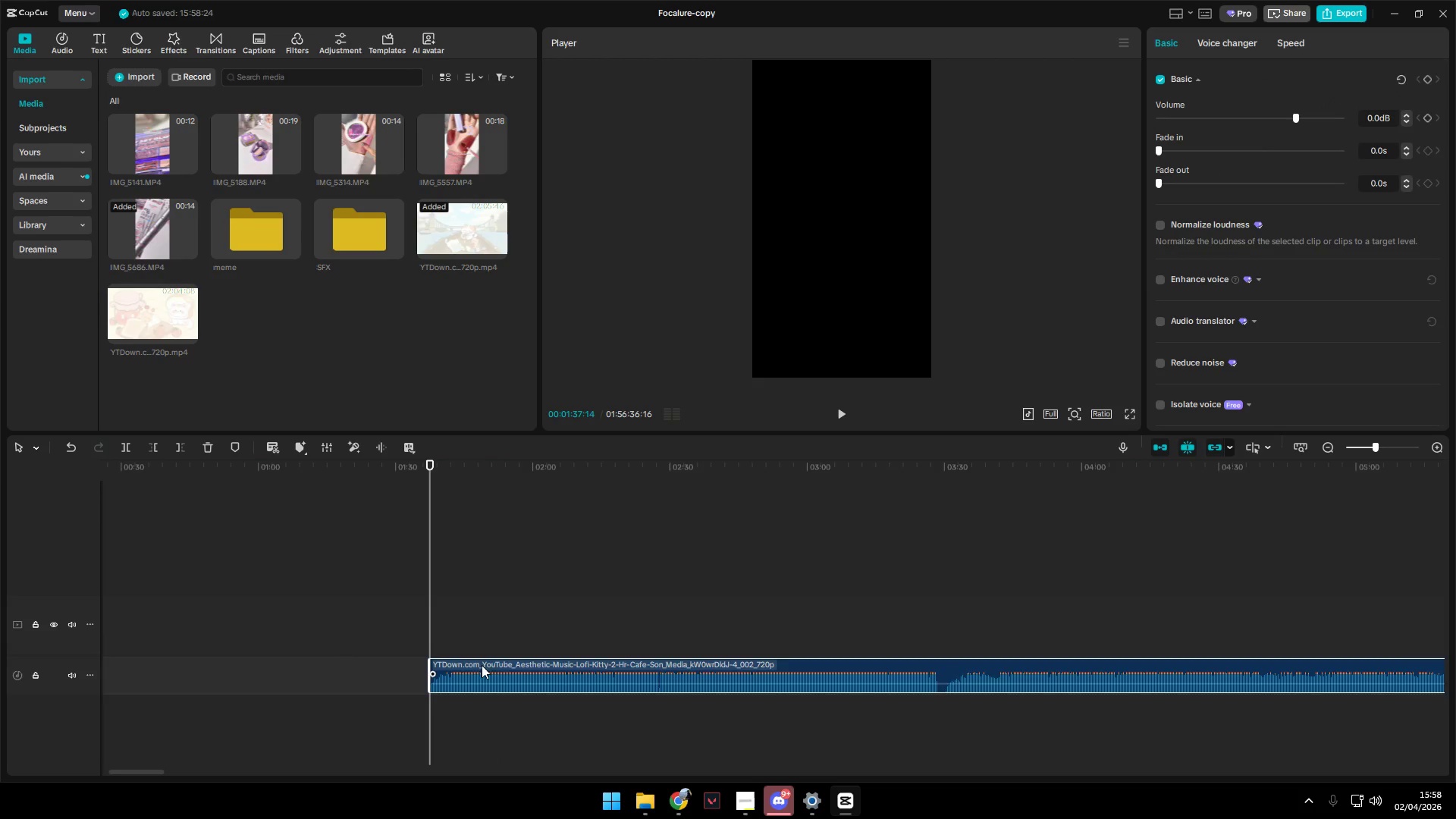 
left_click_drag(start_coordinate=[504, 670], to_coordinate=[0, 634])
 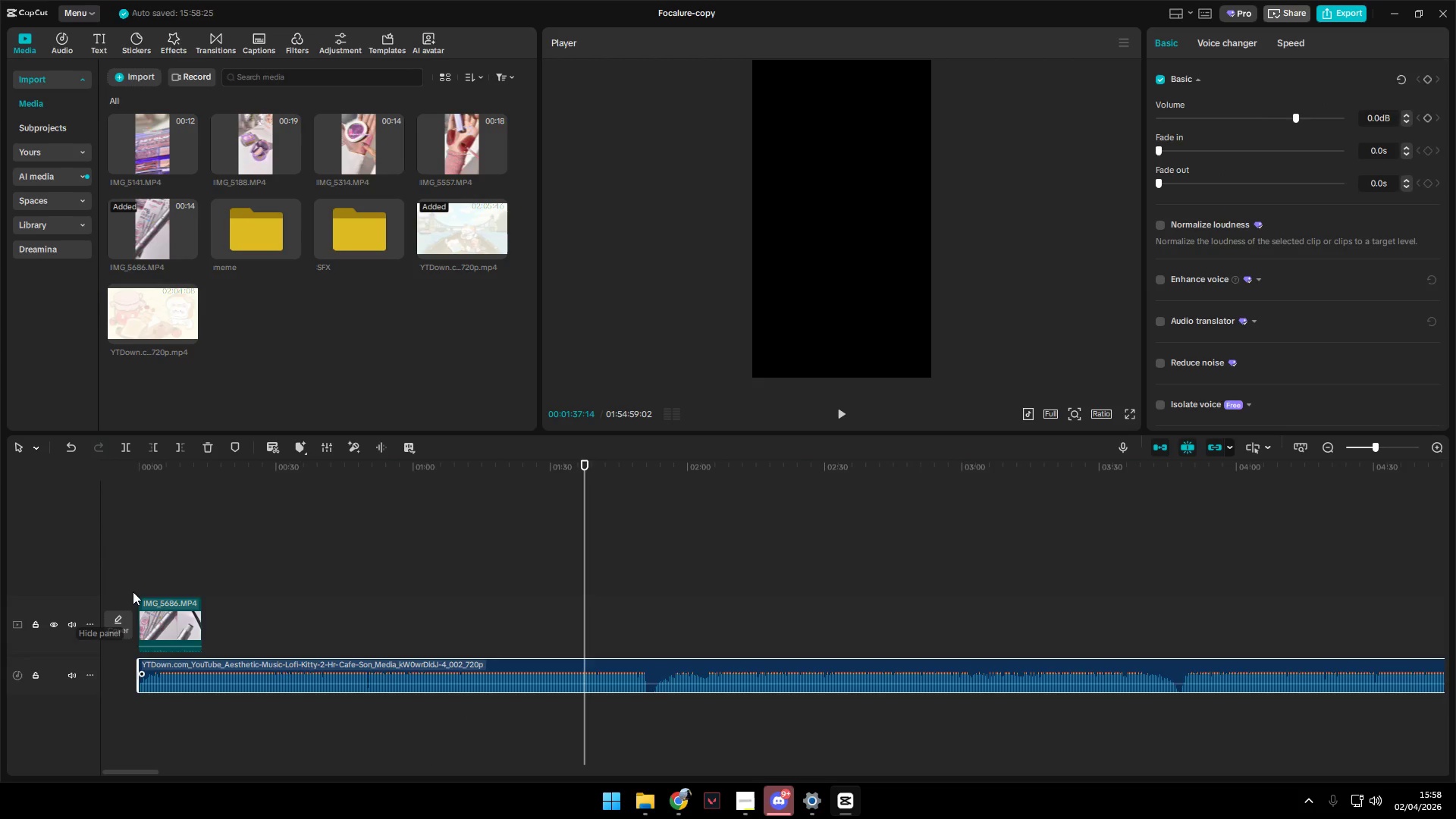 
left_click([154, 567])
 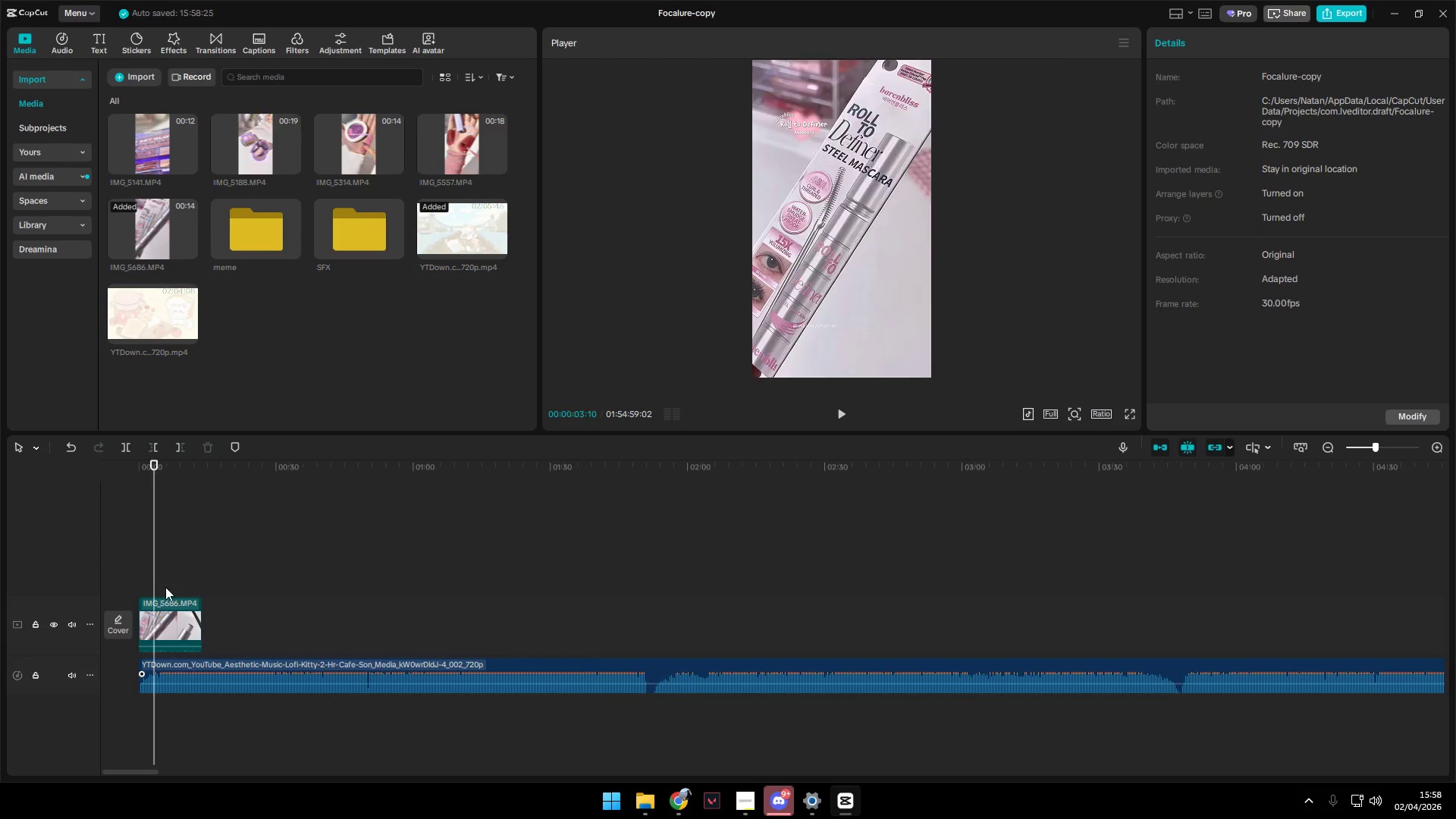 
hold_key(key=ControlLeft, duration=0.7)
 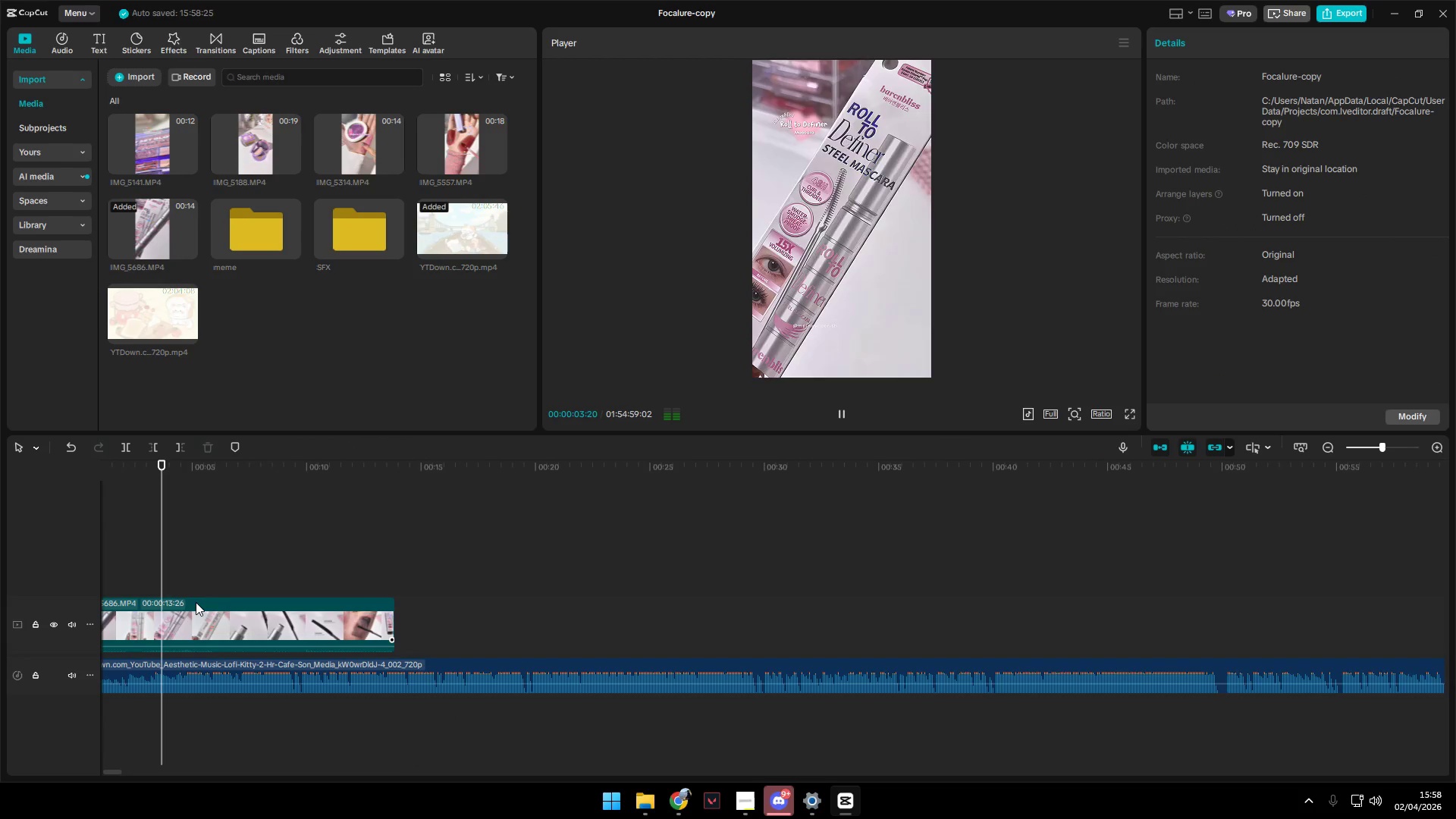 
key(Space)
 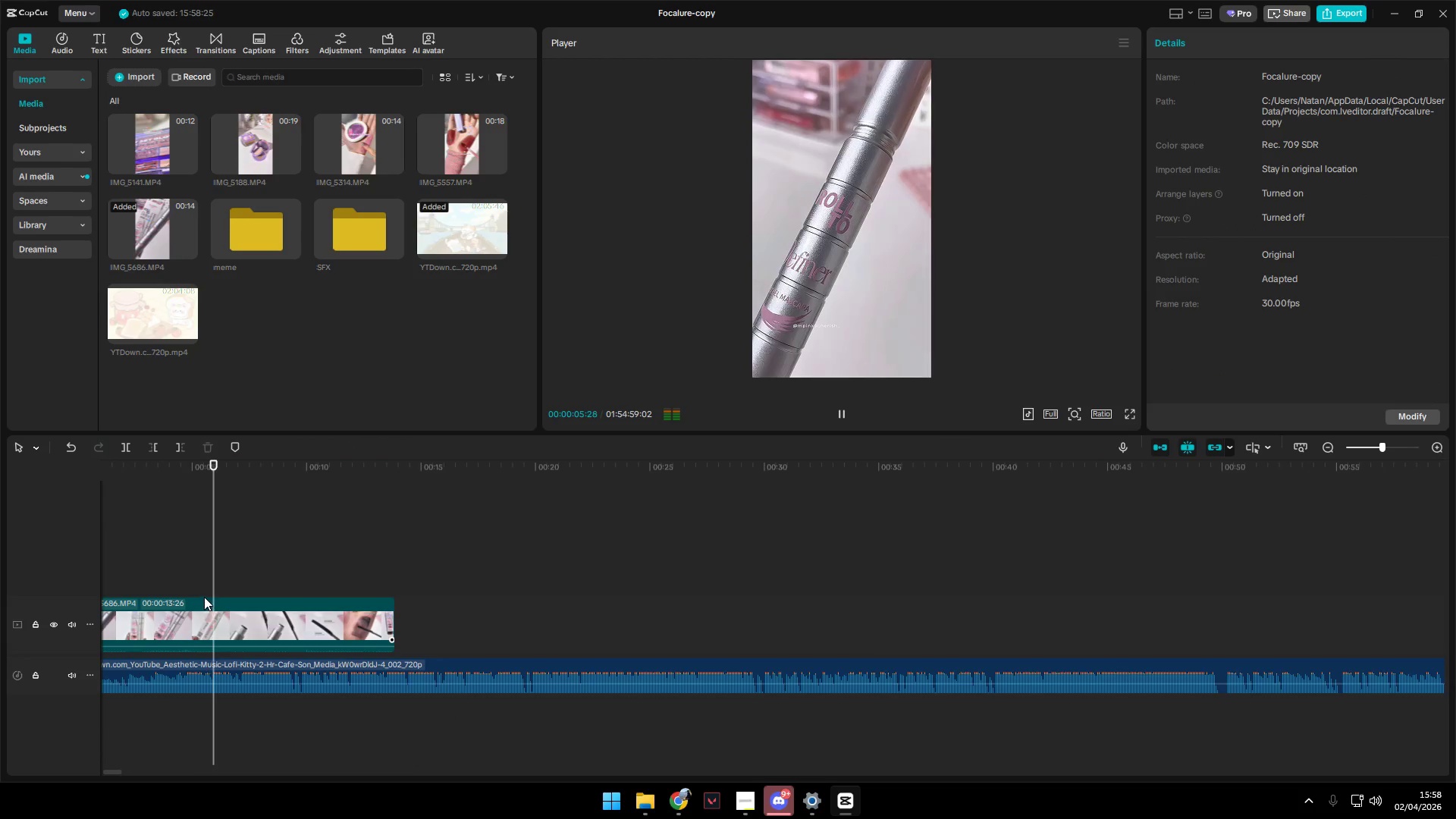 
scroll: coordinate [183, 598], scroll_direction: up, amount: 10.0
 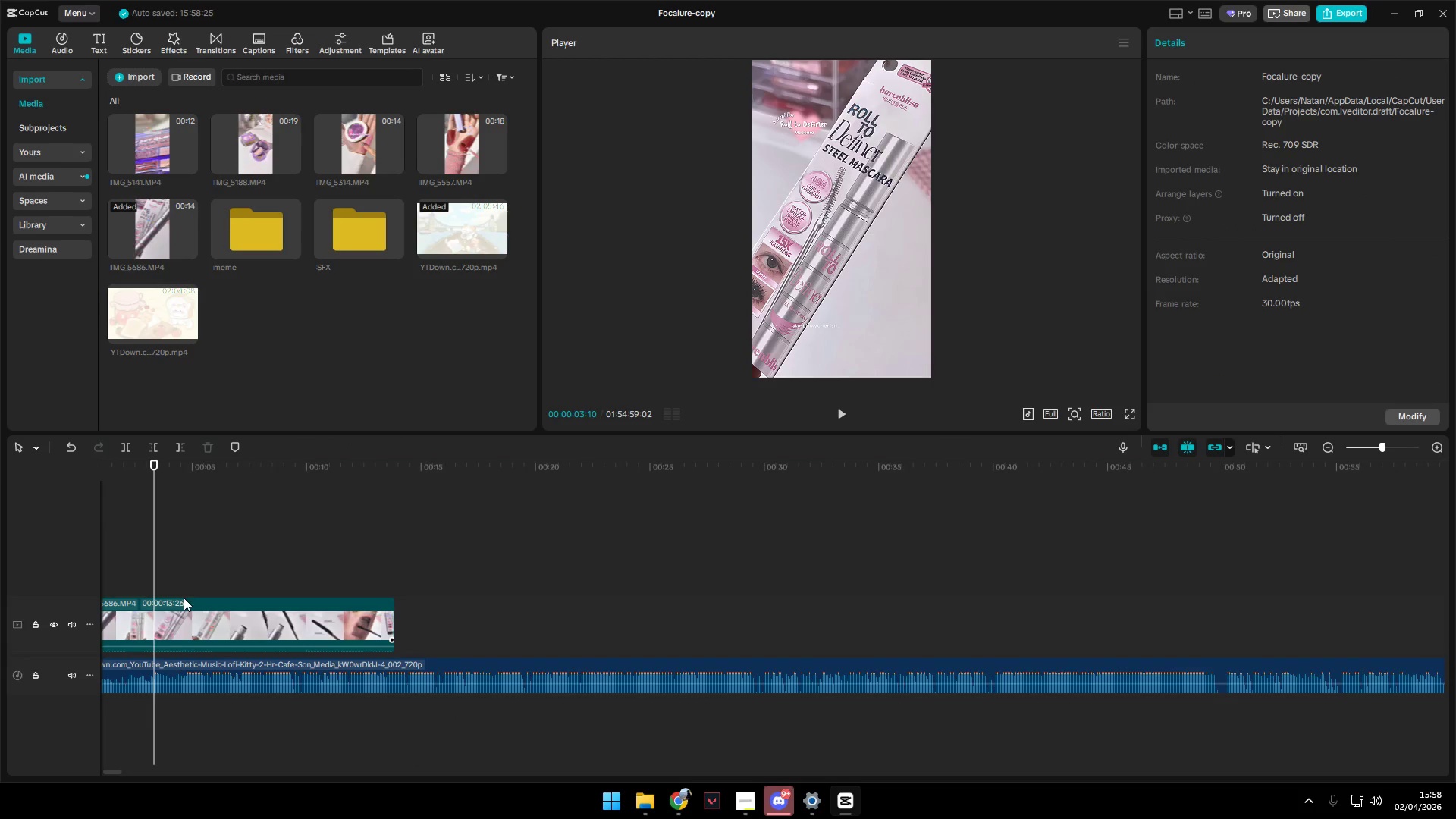 
left_click([195, 588])
 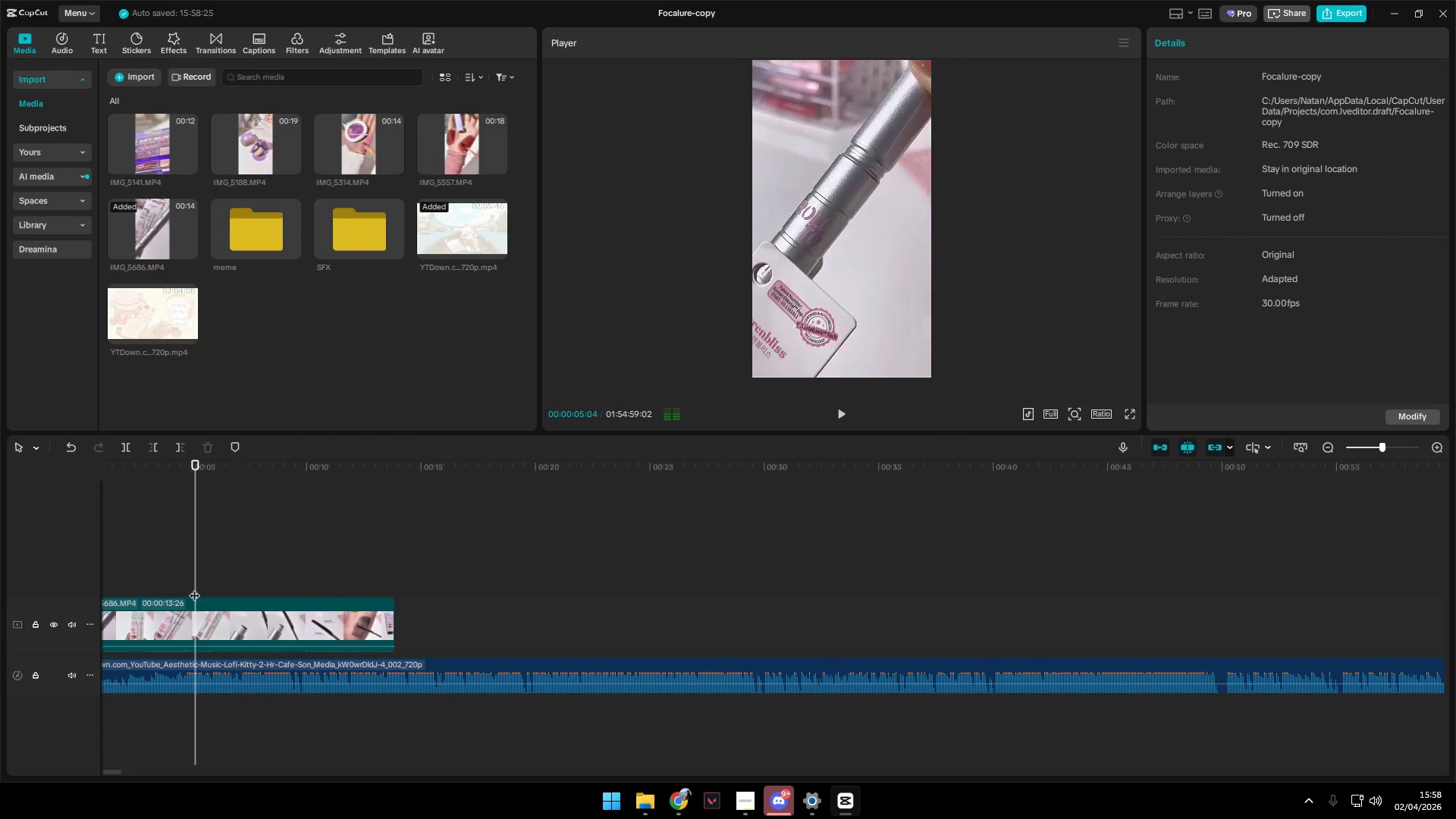 
left_click_drag(start_coordinate=[194, 588], to_coordinate=[184, 587])
 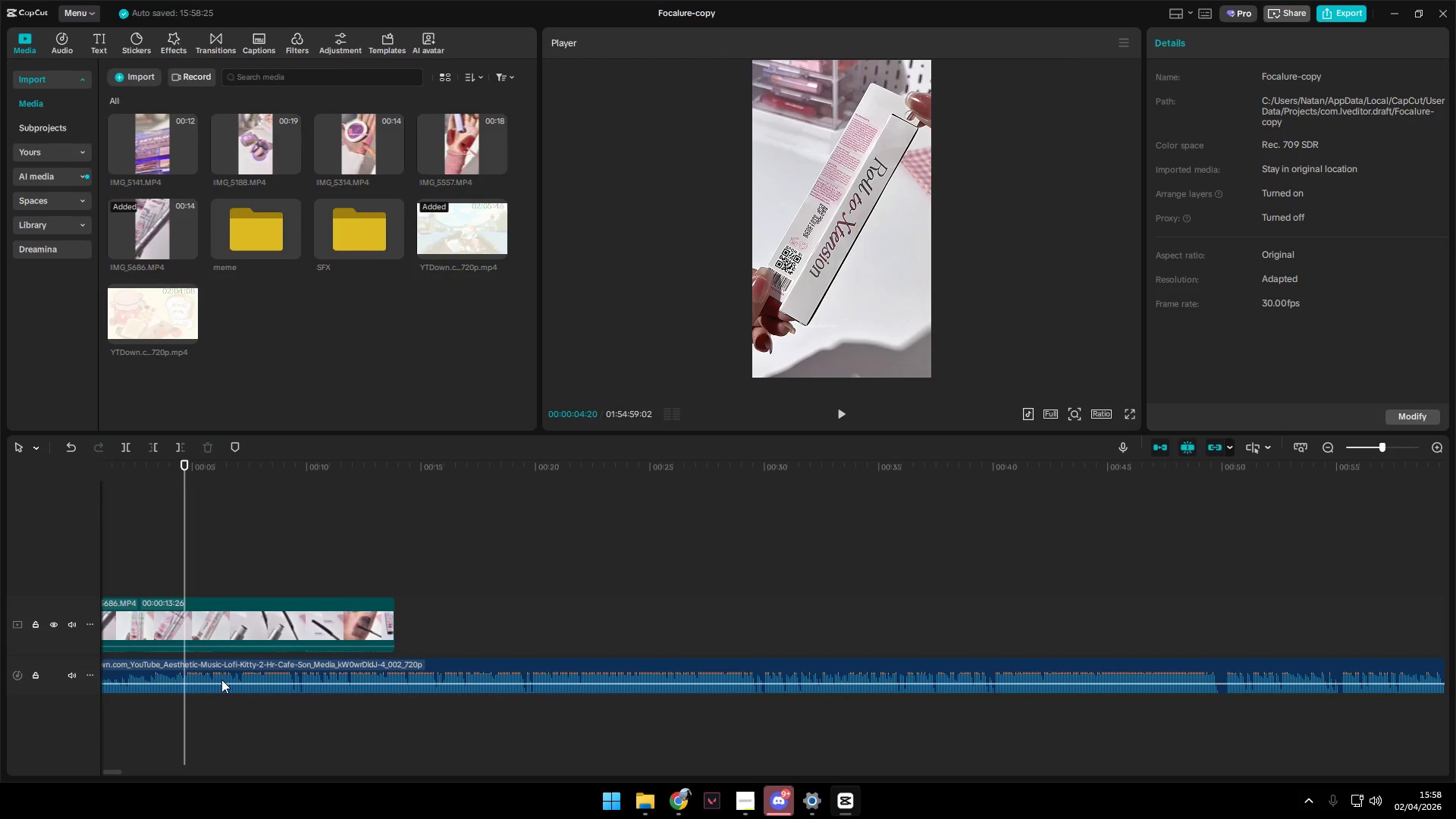 
left_click([224, 676])
 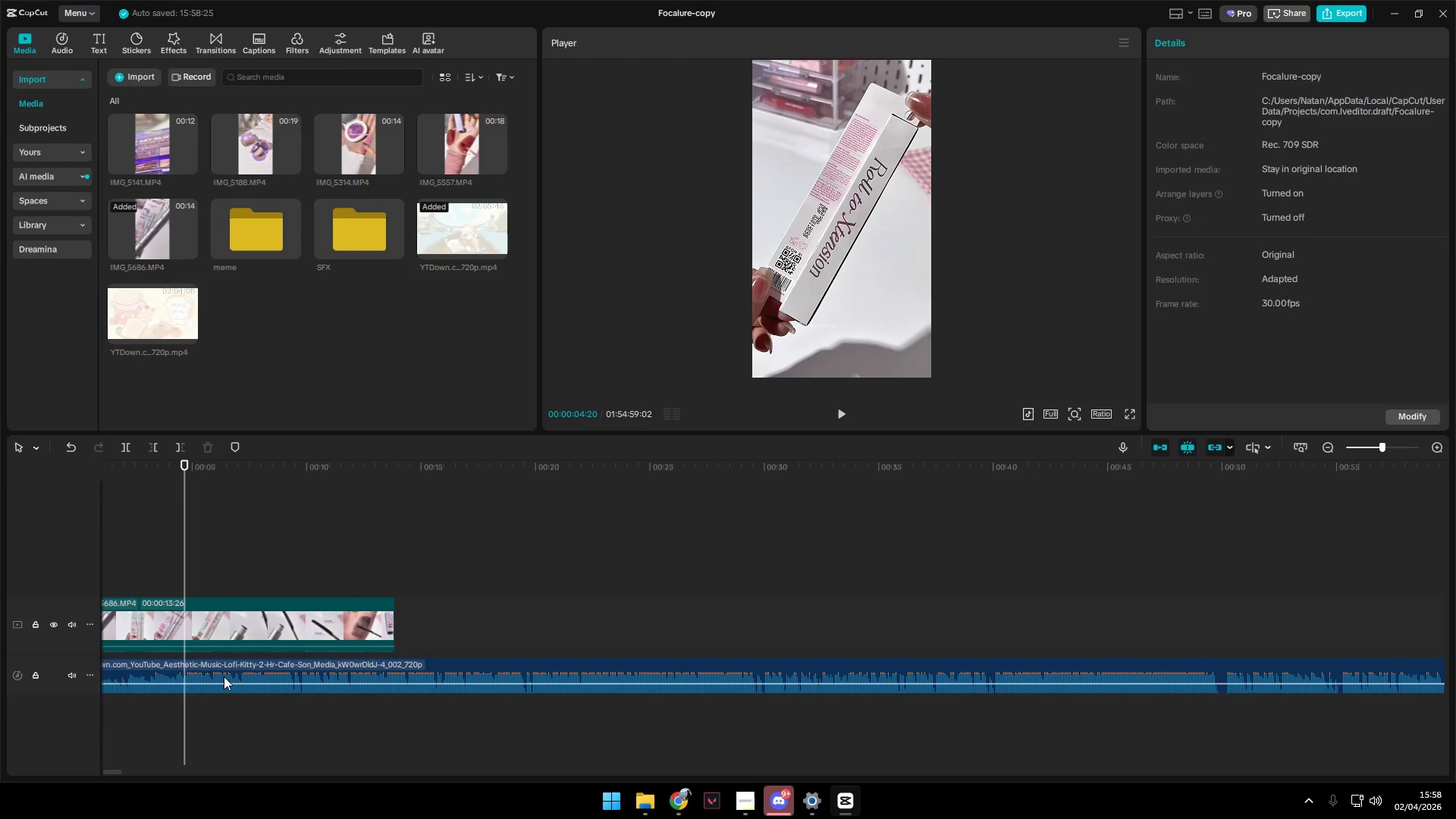 
key(Q)
 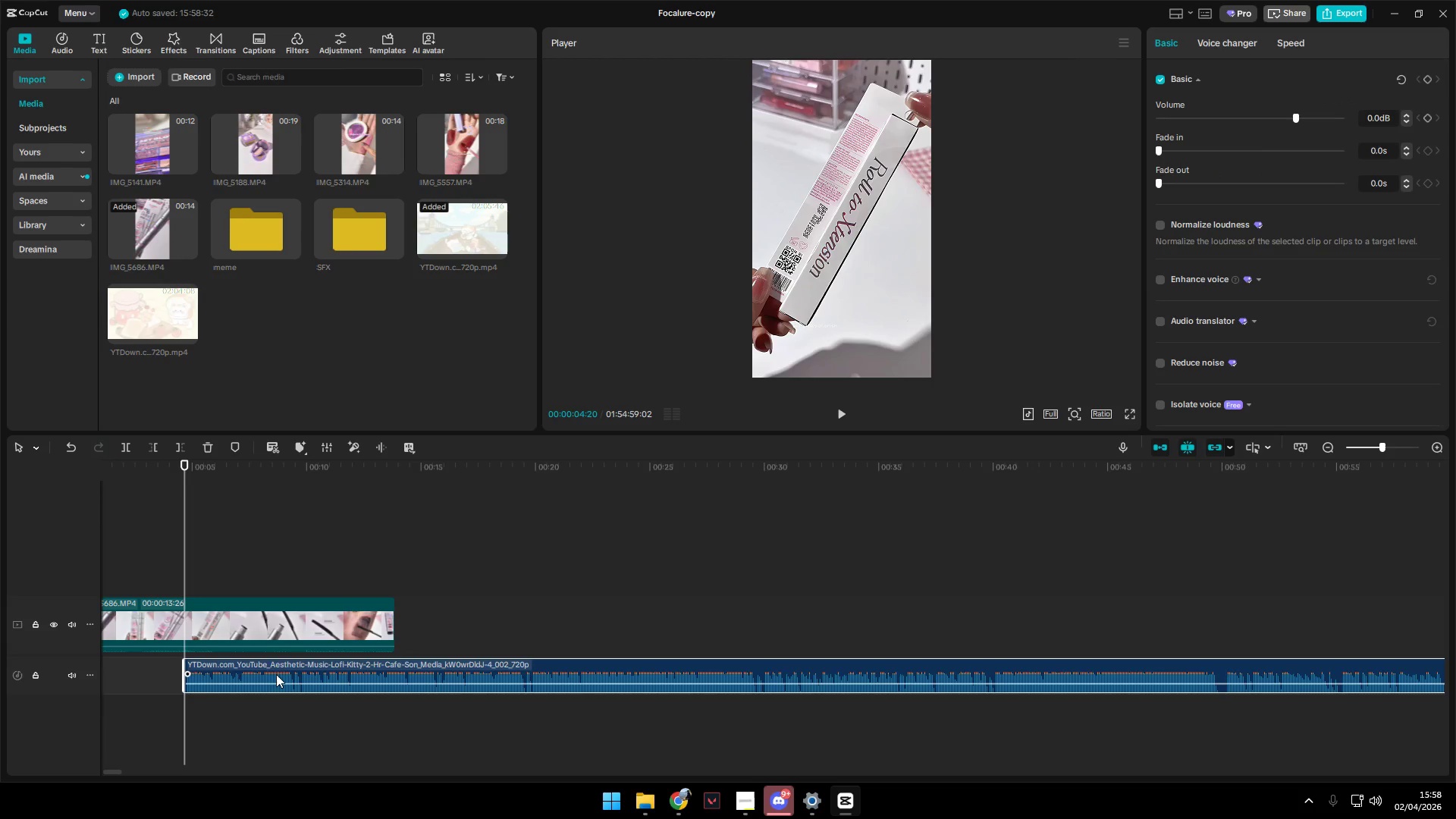 
left_click_drag(start_coordinate=[276, 673], to_coordinate=[93, 680])
 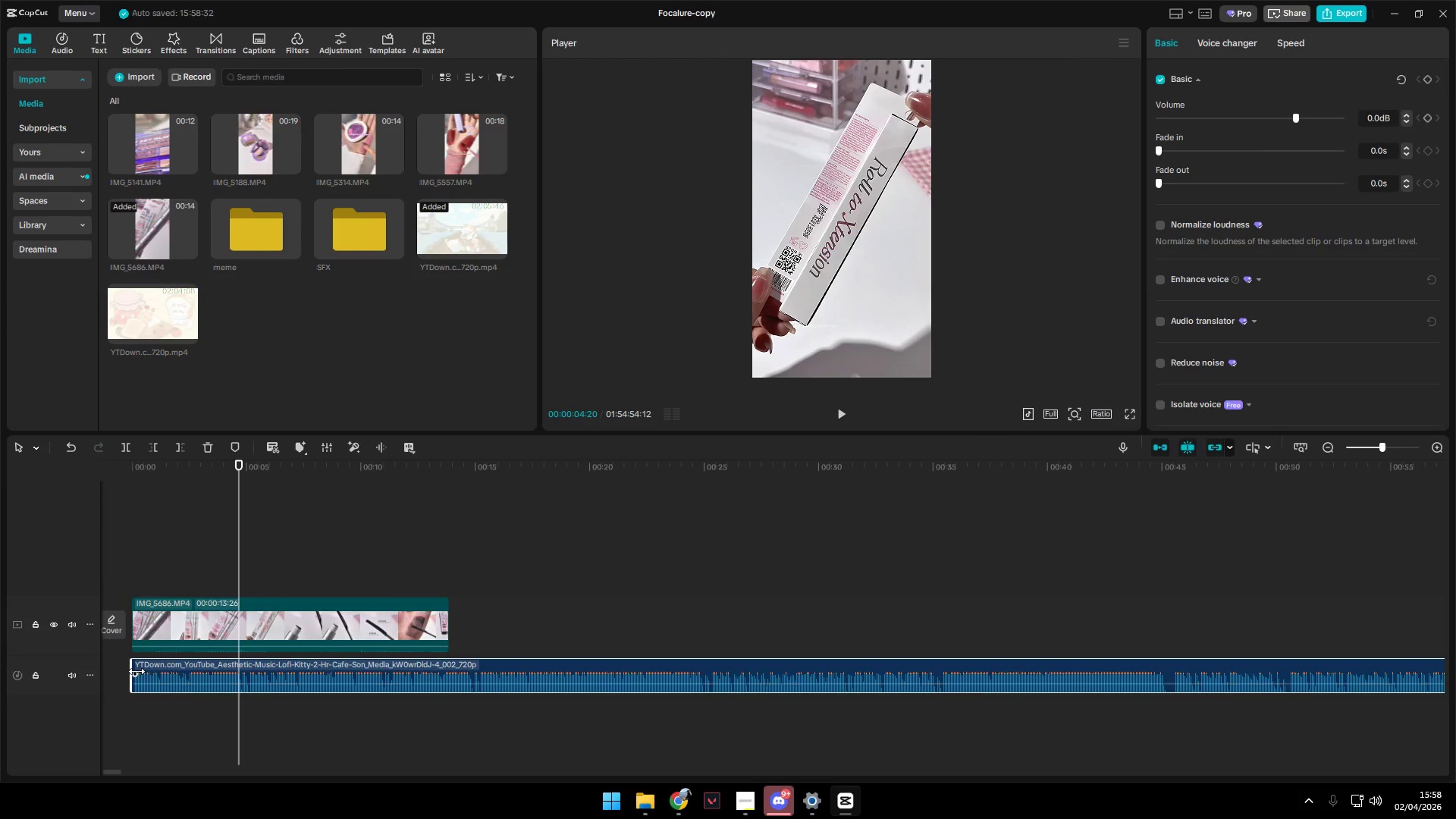 
left_click_drag(start_coordinate=[136, 671], to_coordinate=[159, 674])
 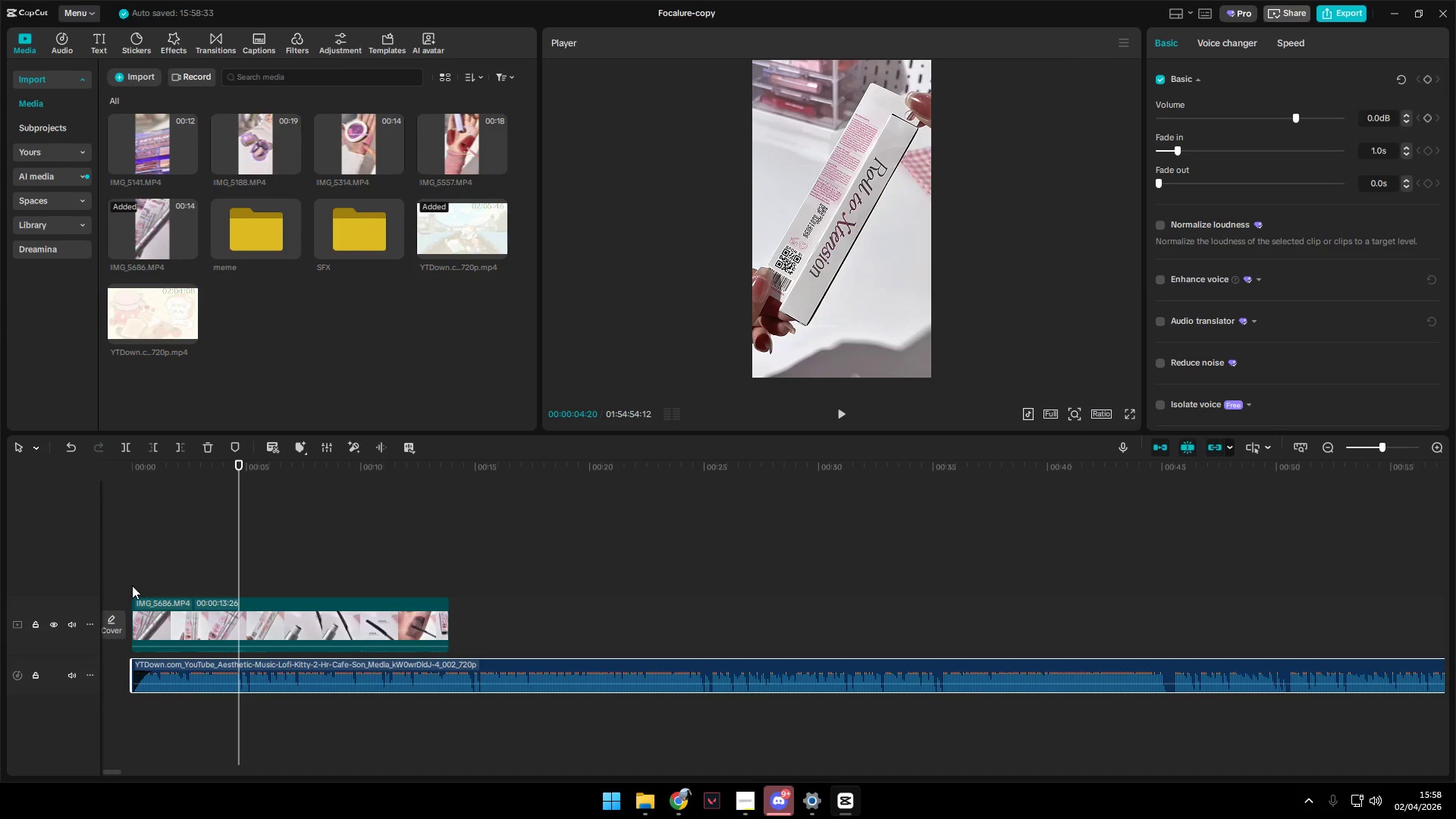 
double_click([132, 585])
 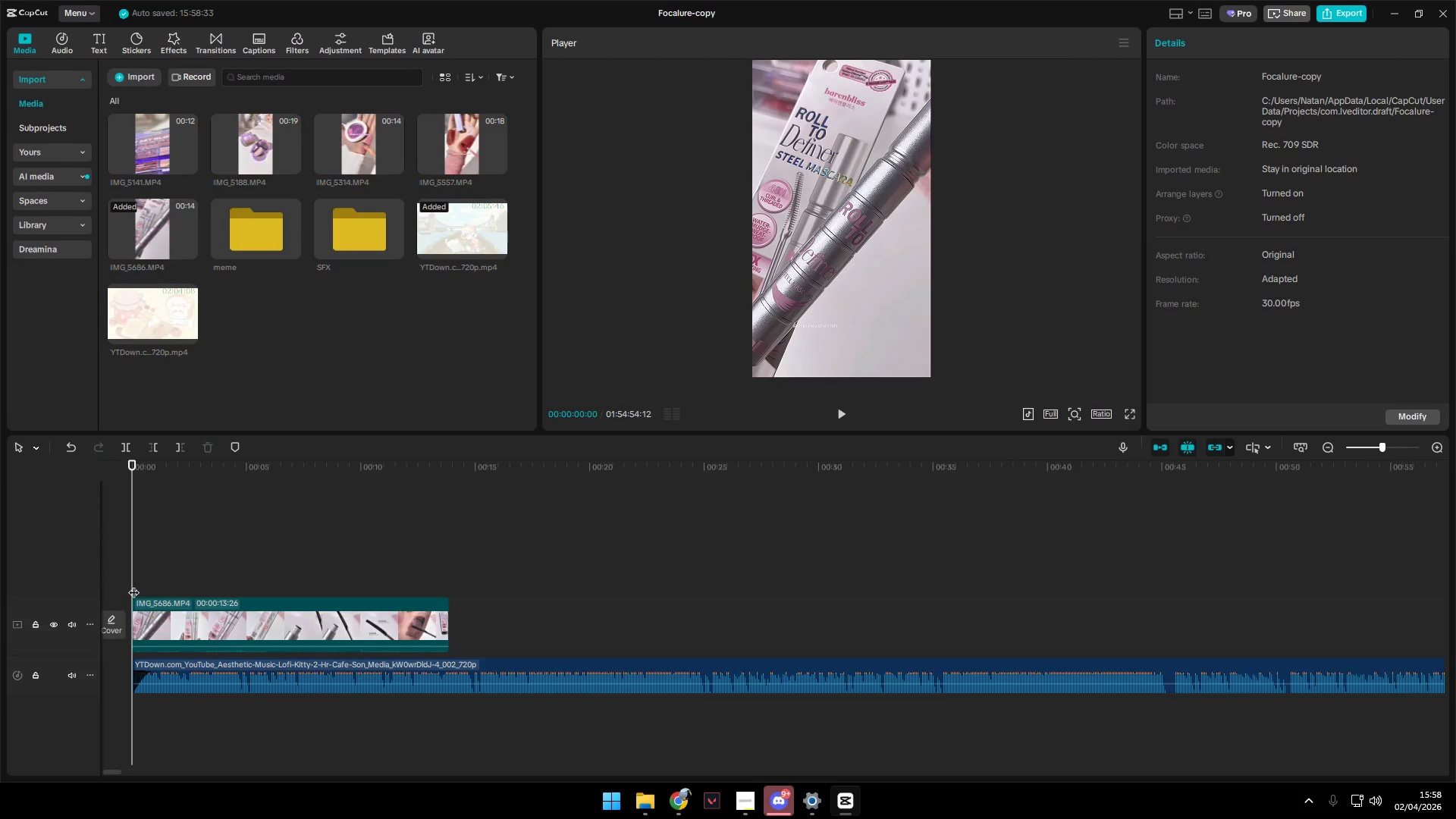 
left_click_drag(start_coordinate=[133, 584], to_coordinate=[128, 584])
 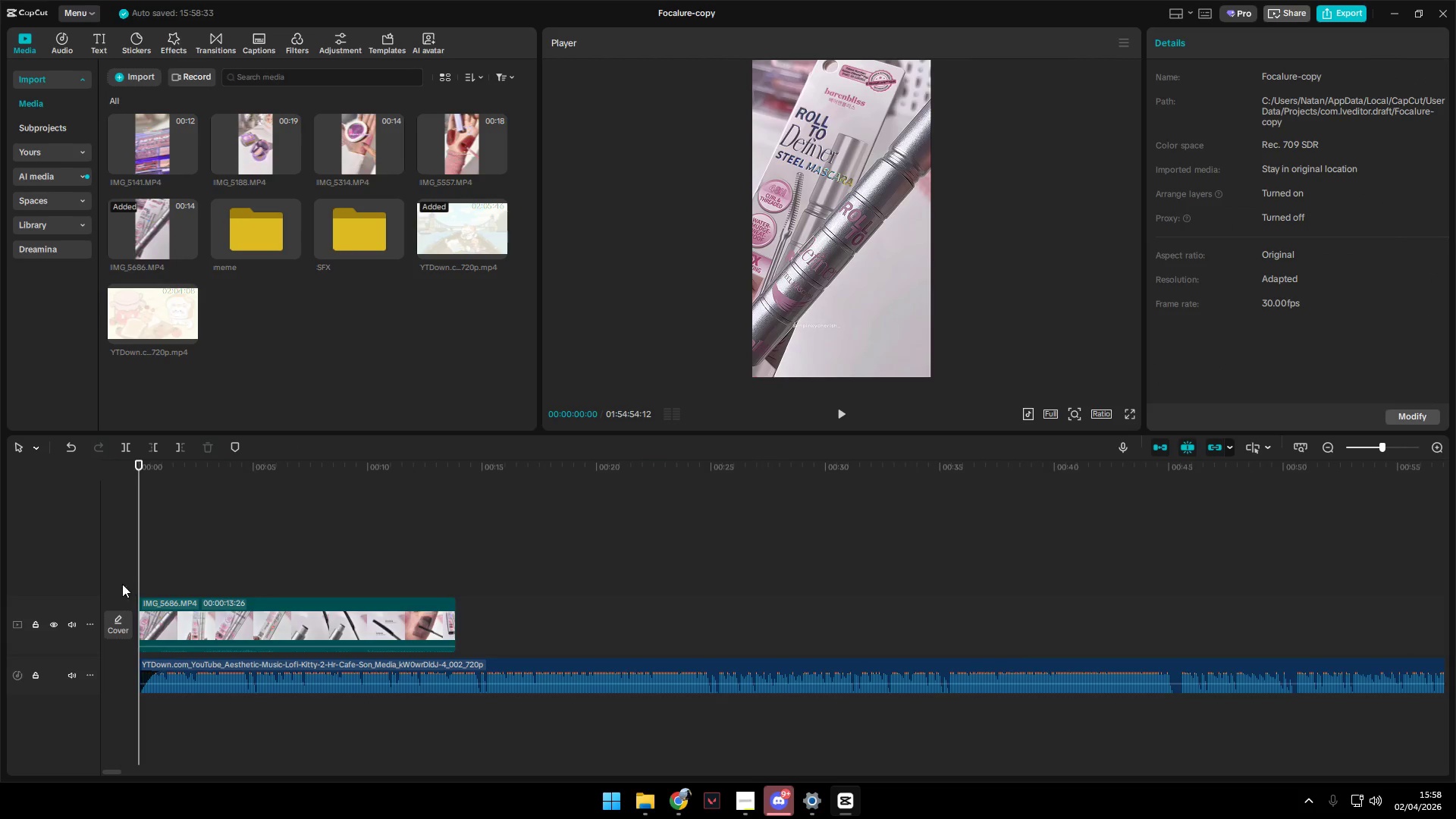 
key(Space)
 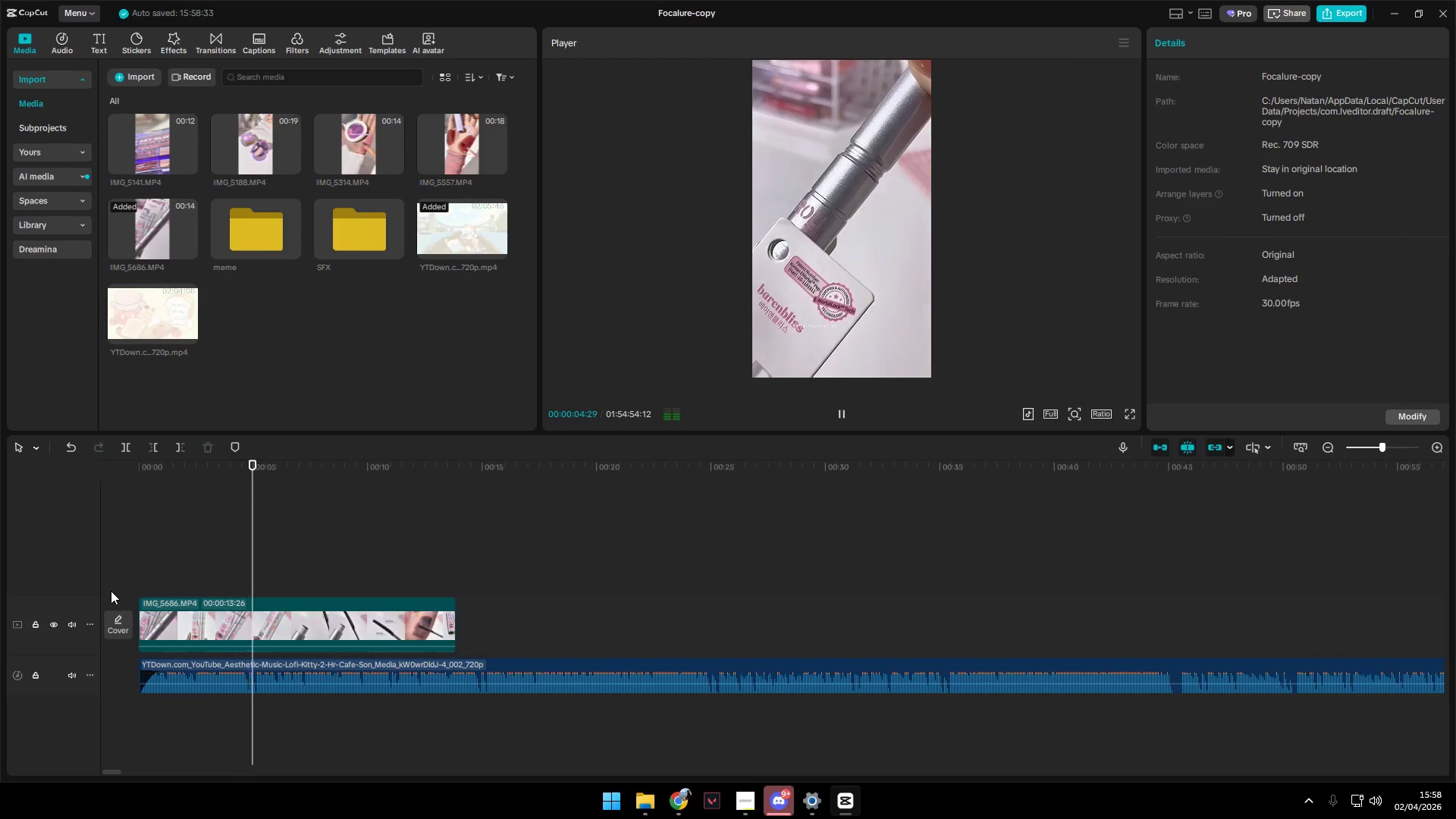 
wait(6.7)
 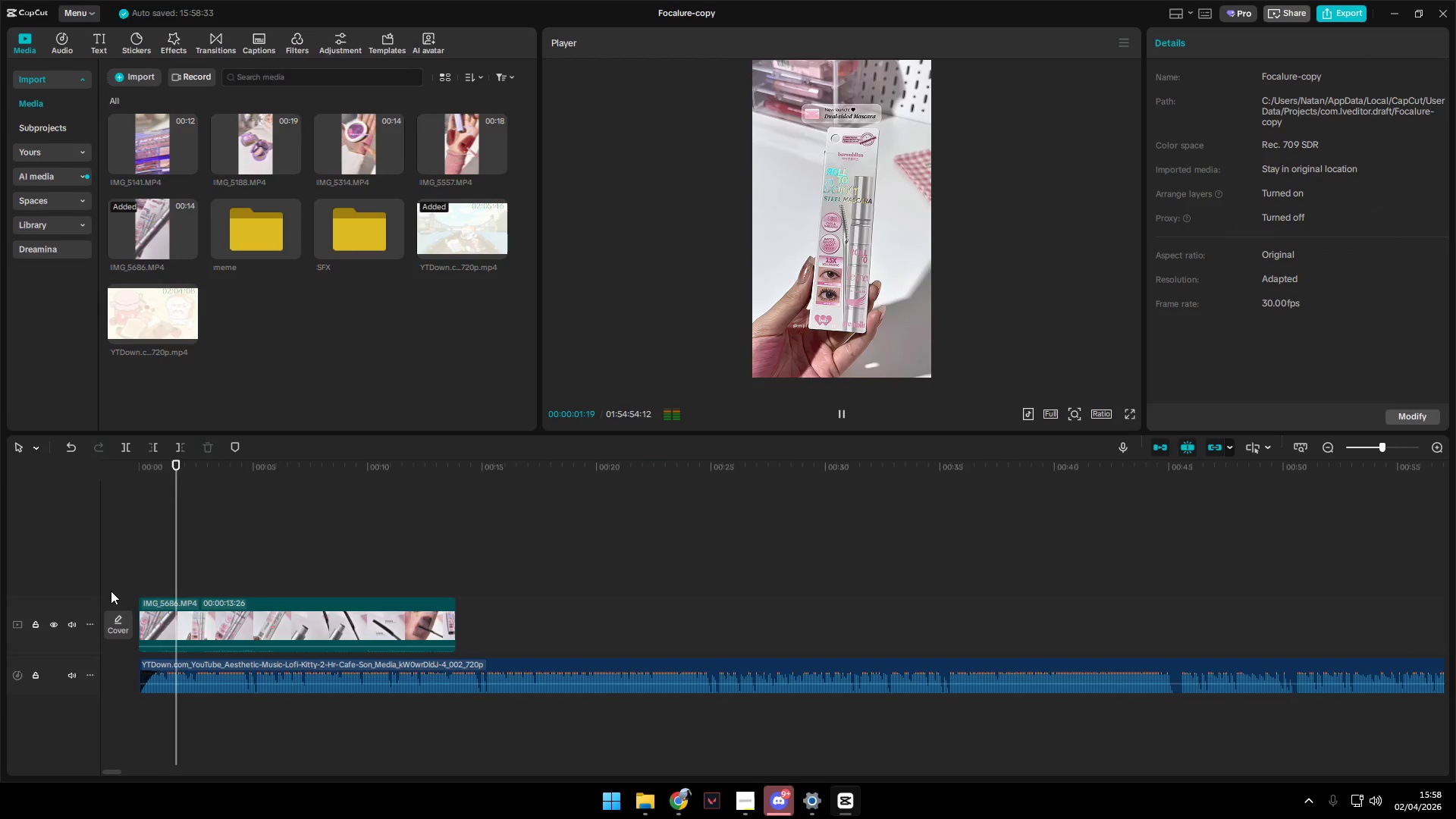 
left_click_drag(start_coordinate=[215, 575], to_coordinate=[187, 574])
 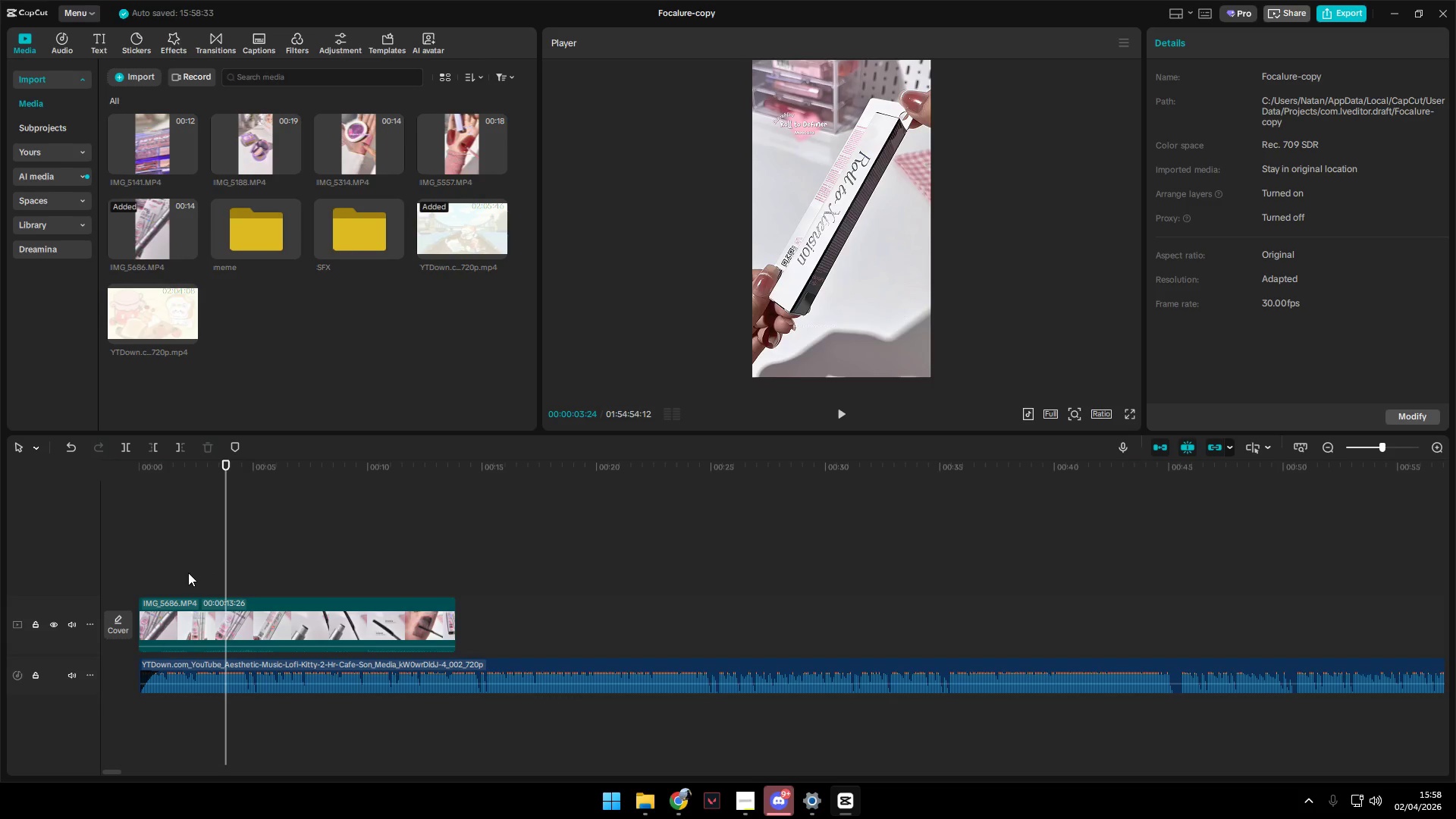 
key(Space)
 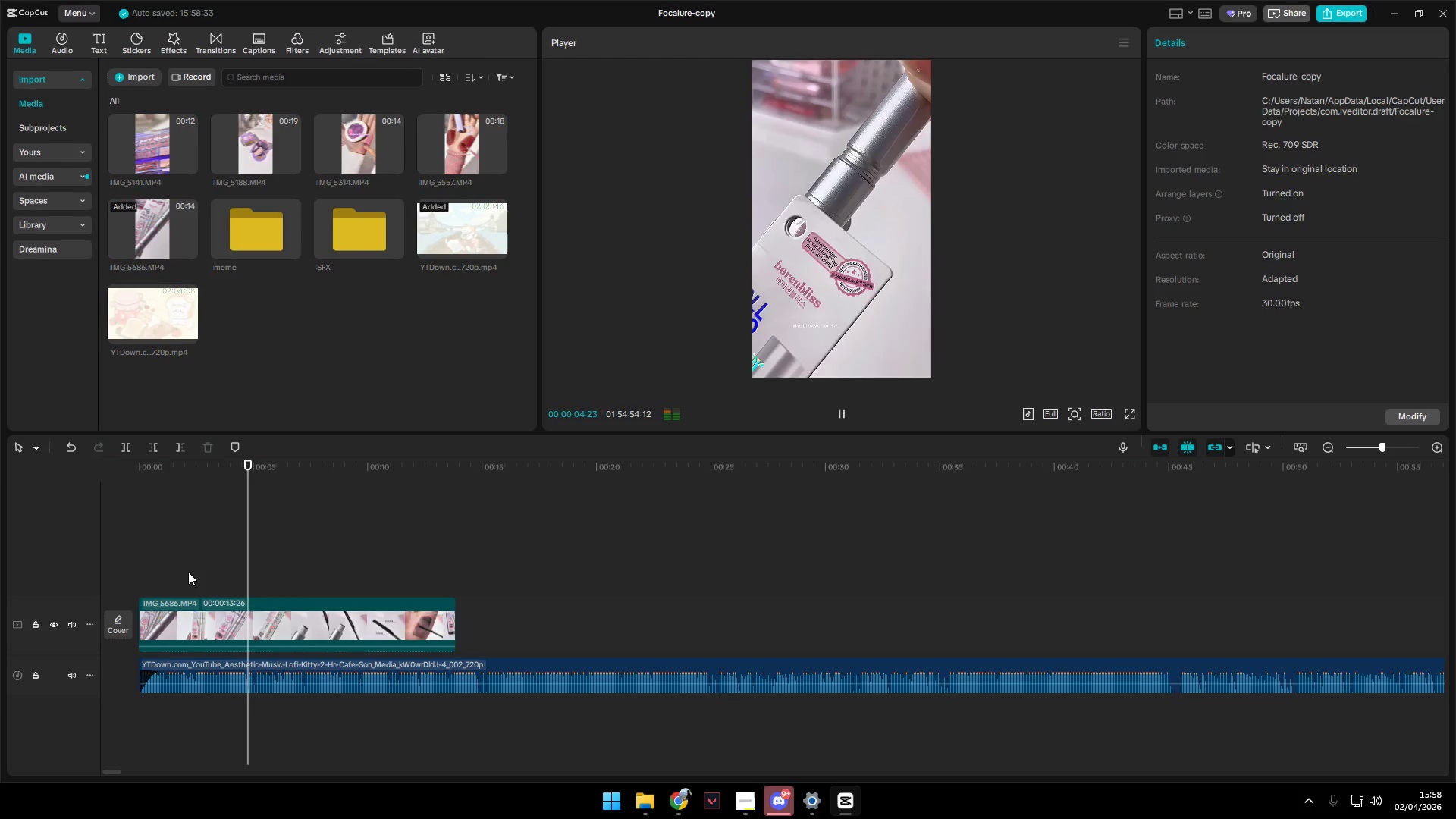 
key(Space)
 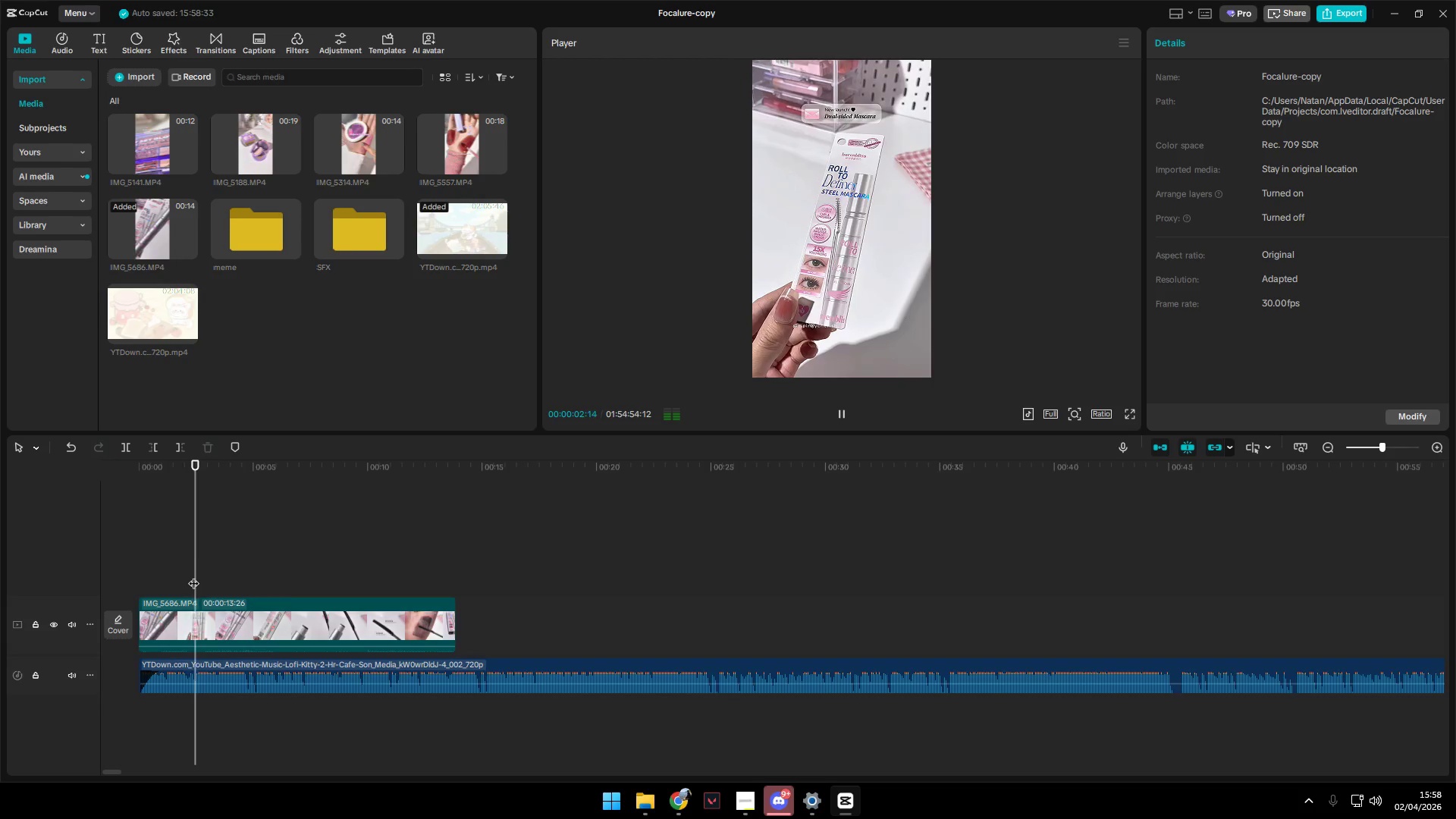 
key(Space)
 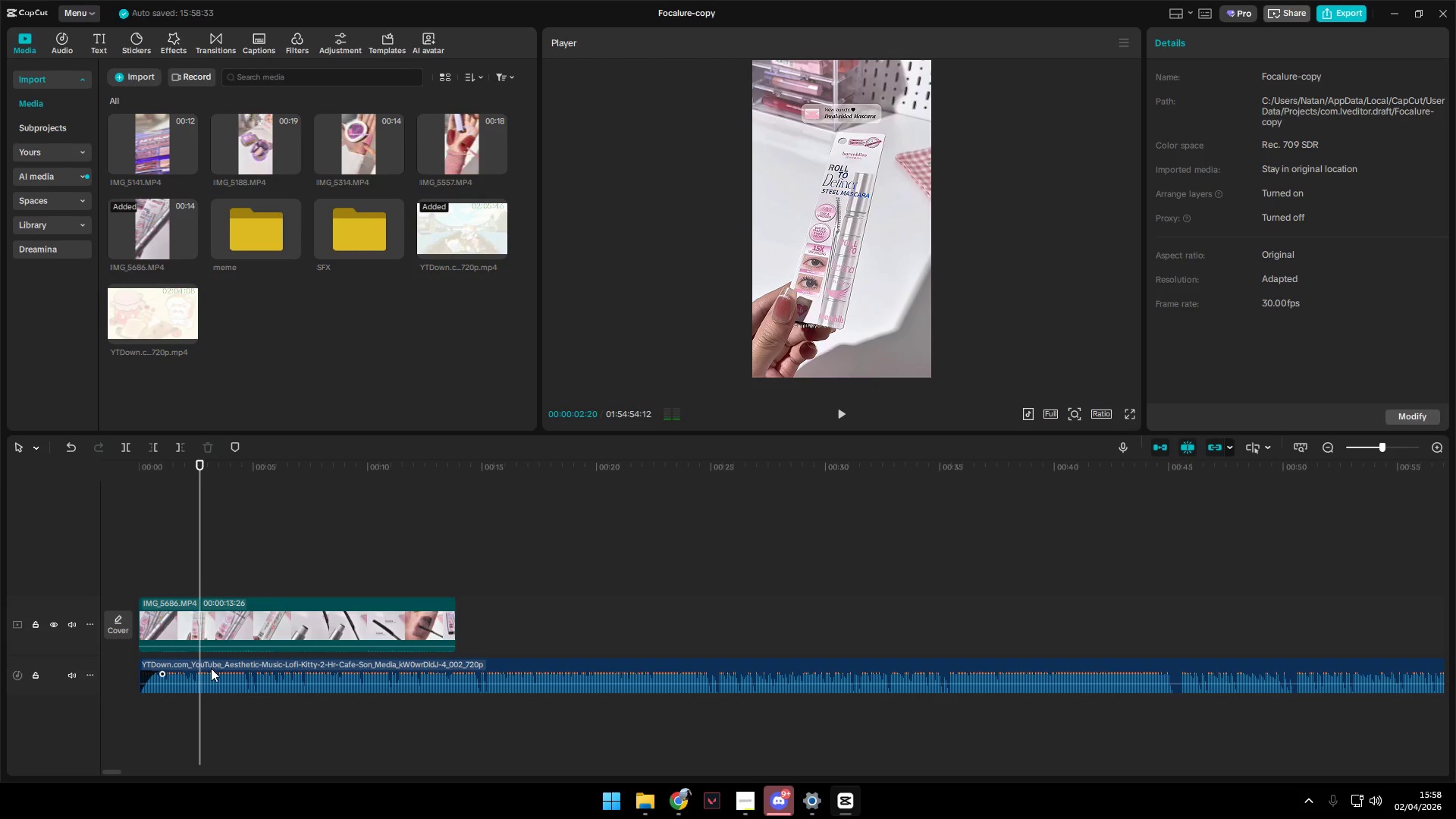 
key(Space)
 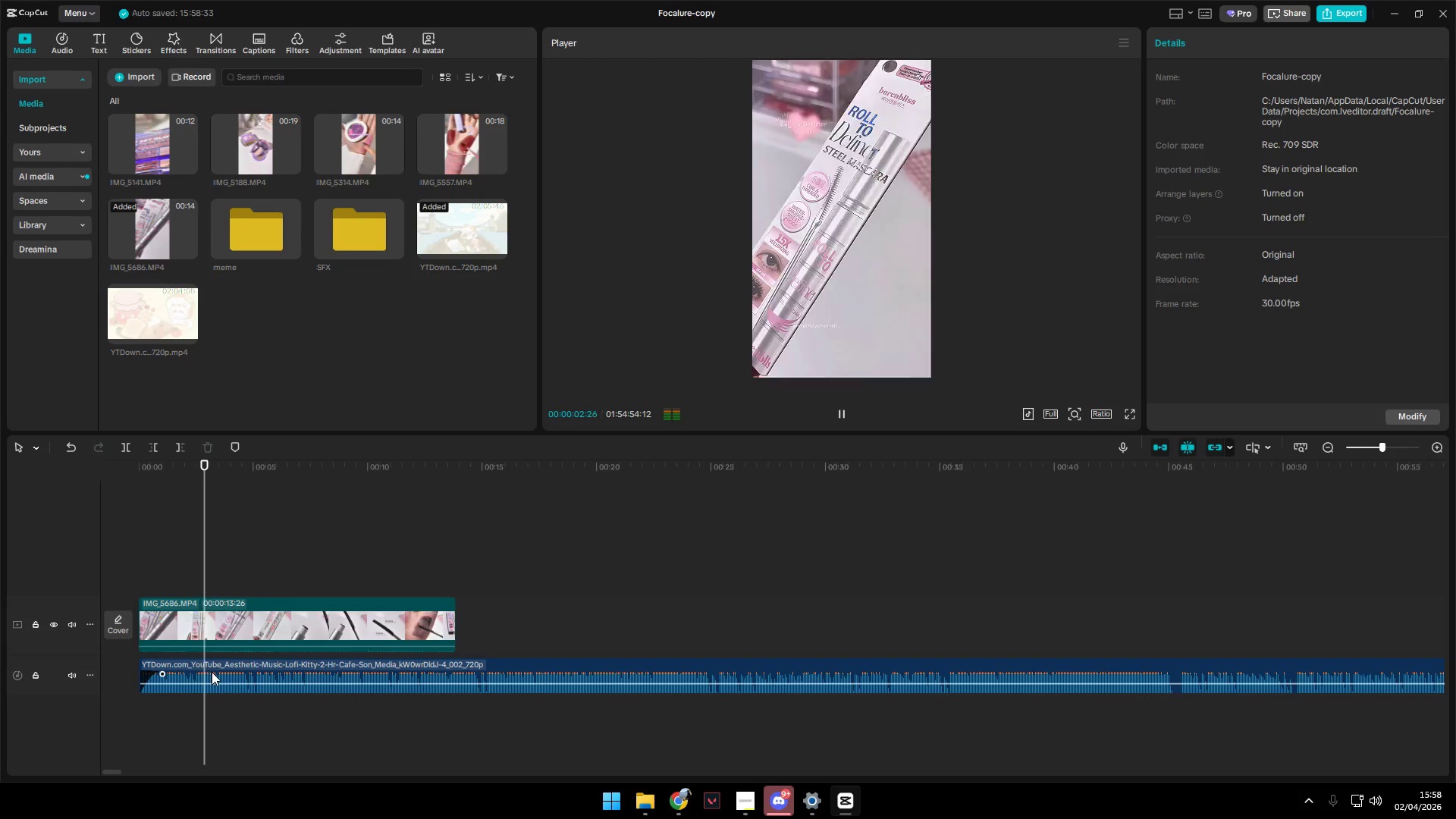 
key(Space)
 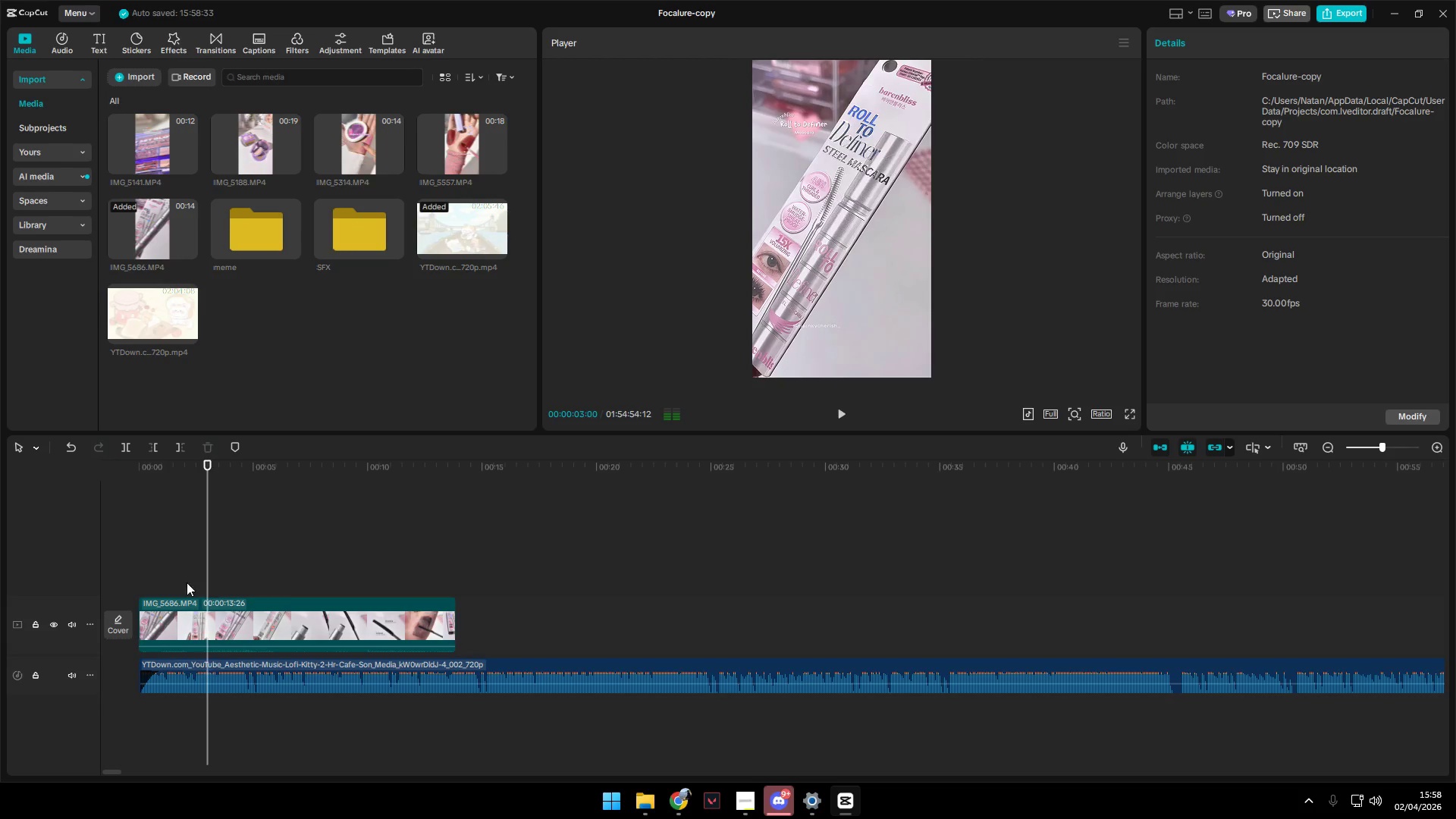 
left_click([187, 578])
 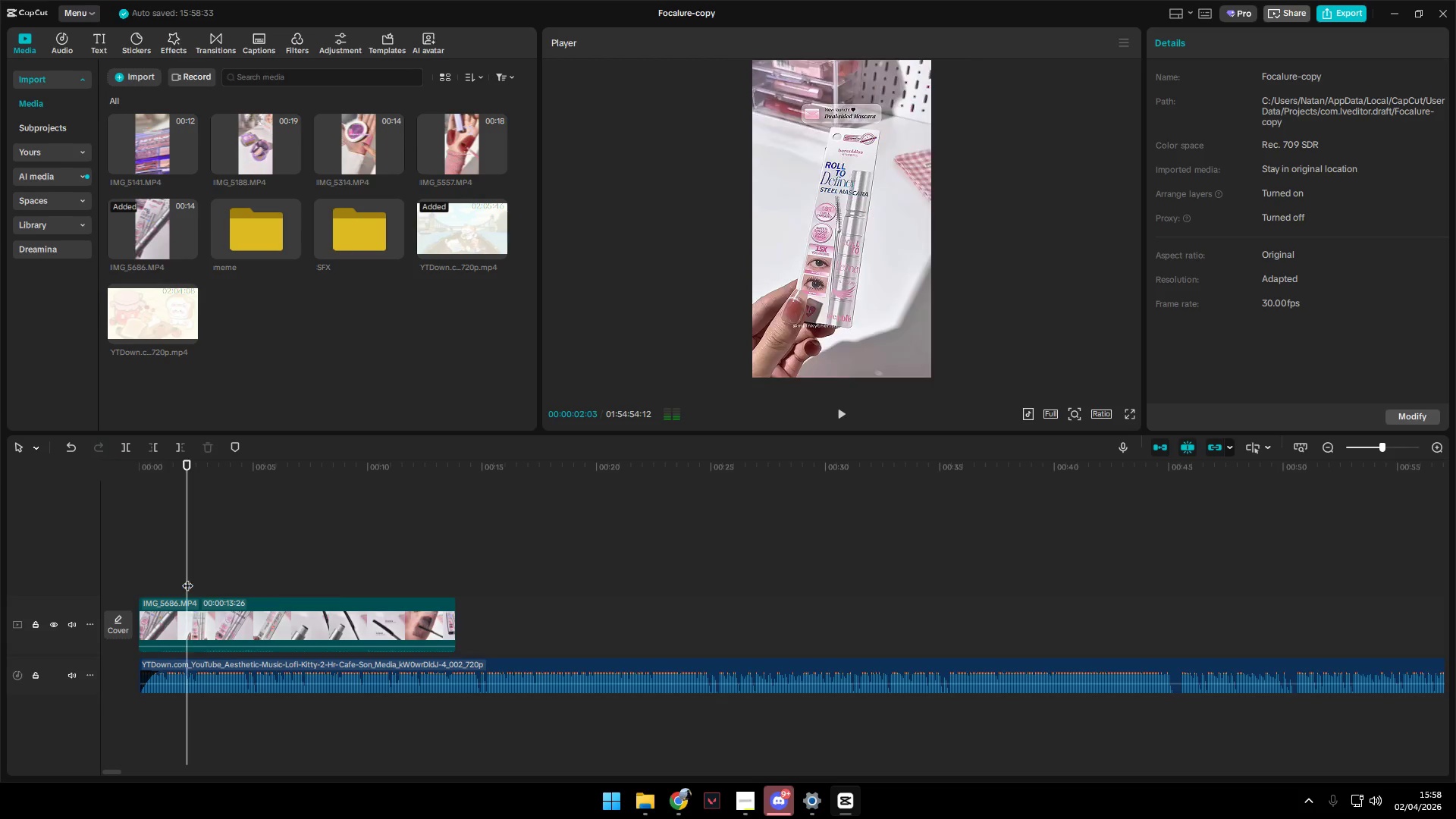 
key(Space)
 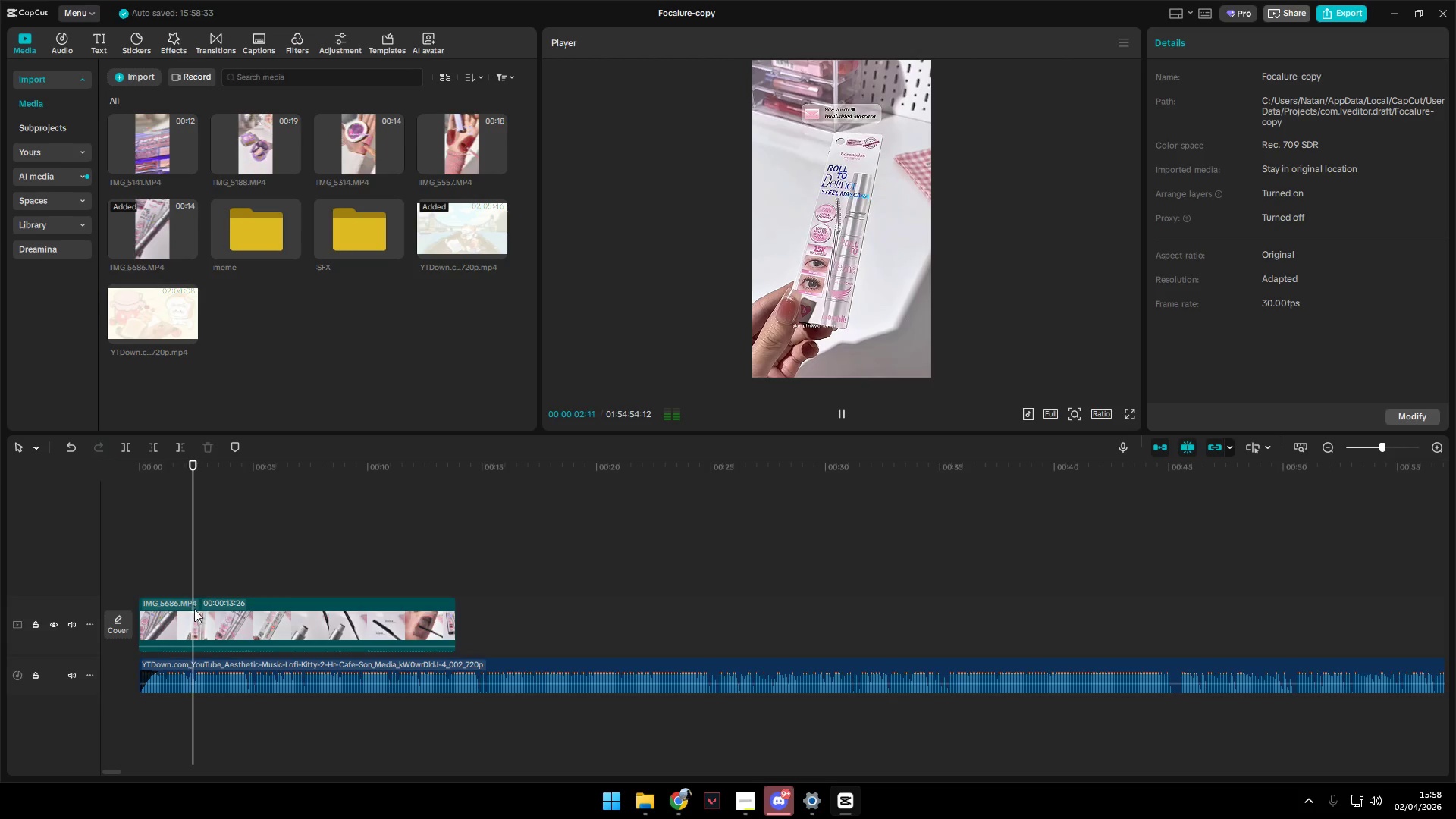 
key(Space)
 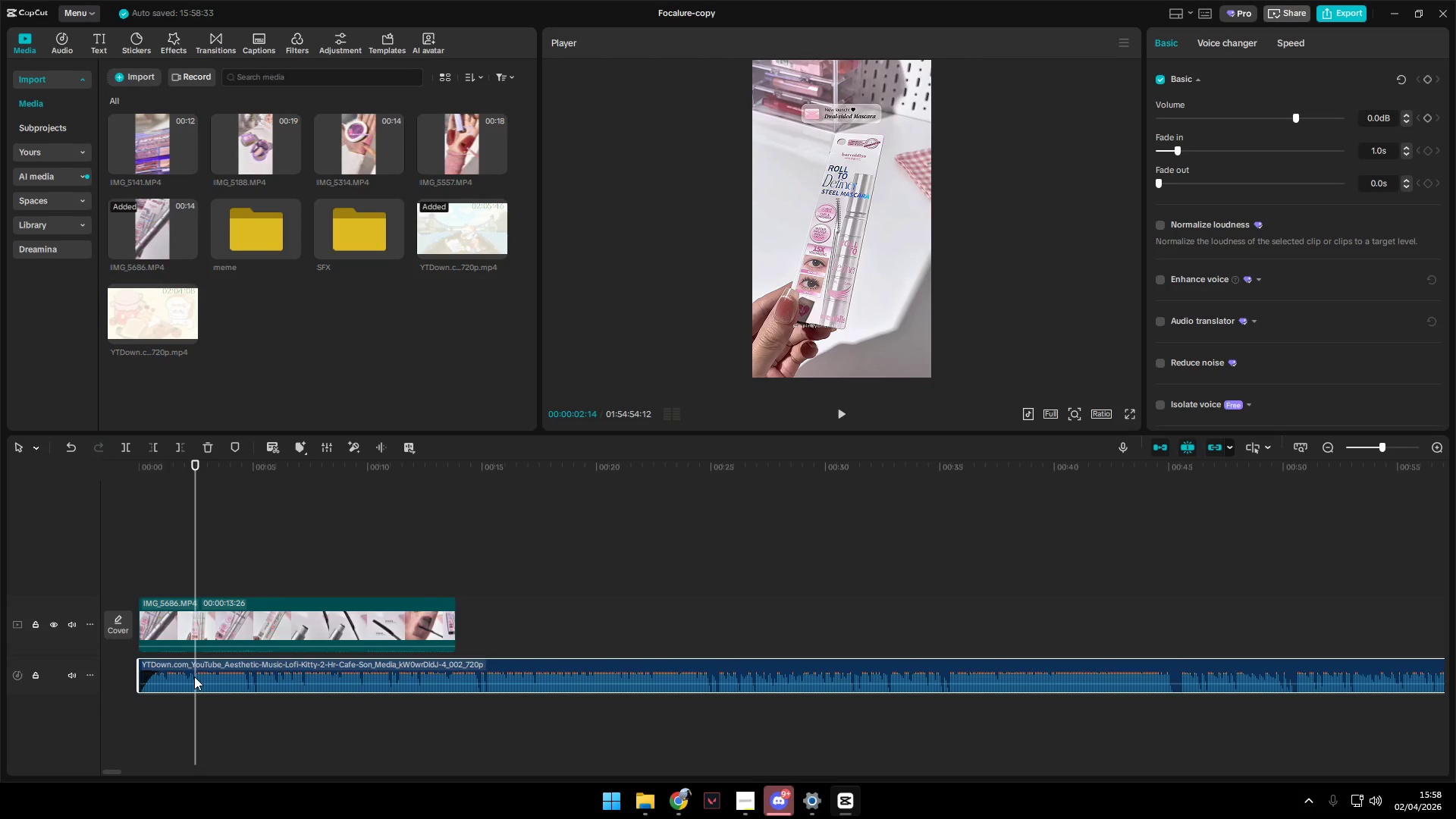 
key(Q)
 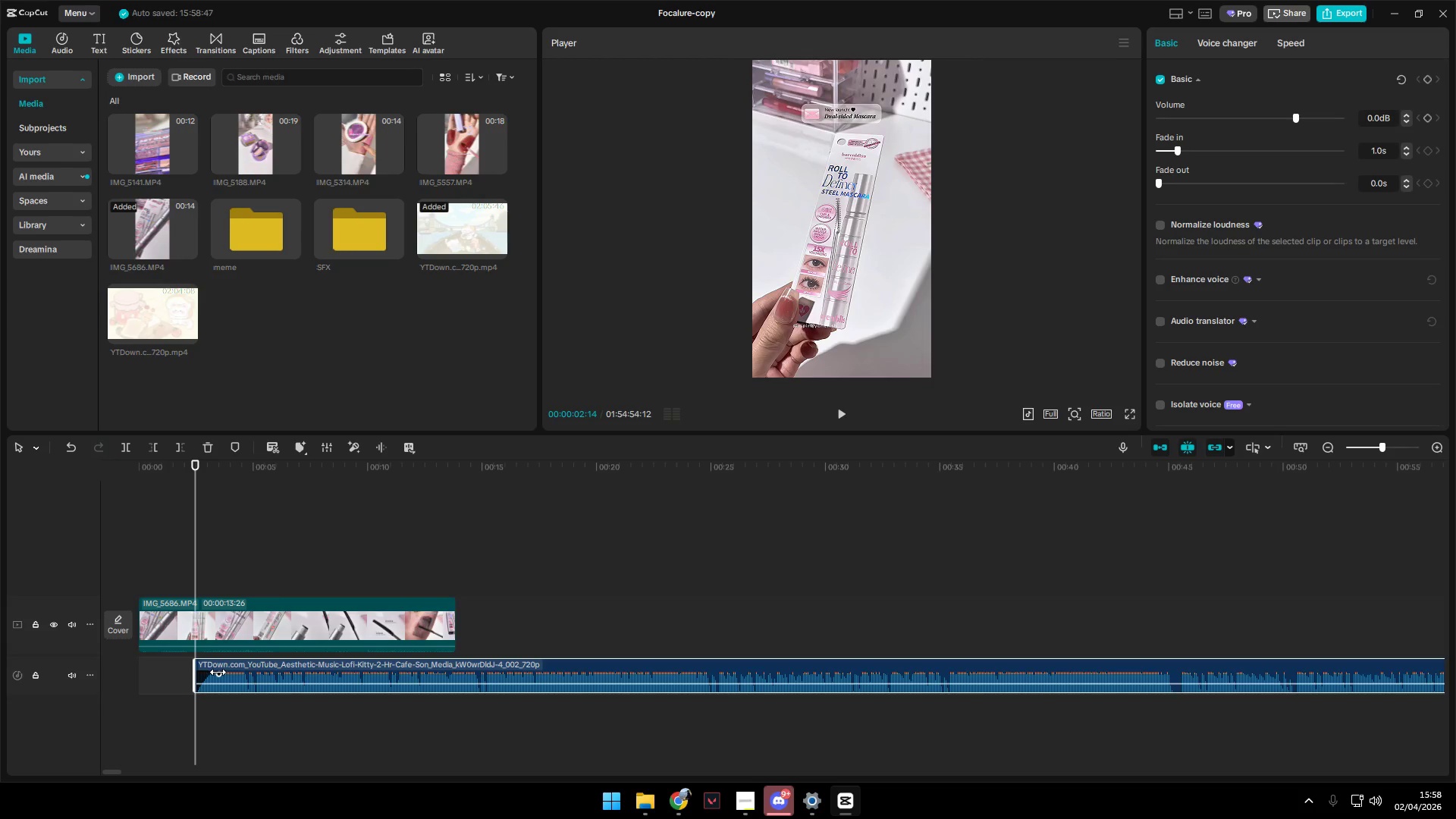 
left_click_drag(start_coordinate=[260, 667], to_coordinate=[221, 669])
 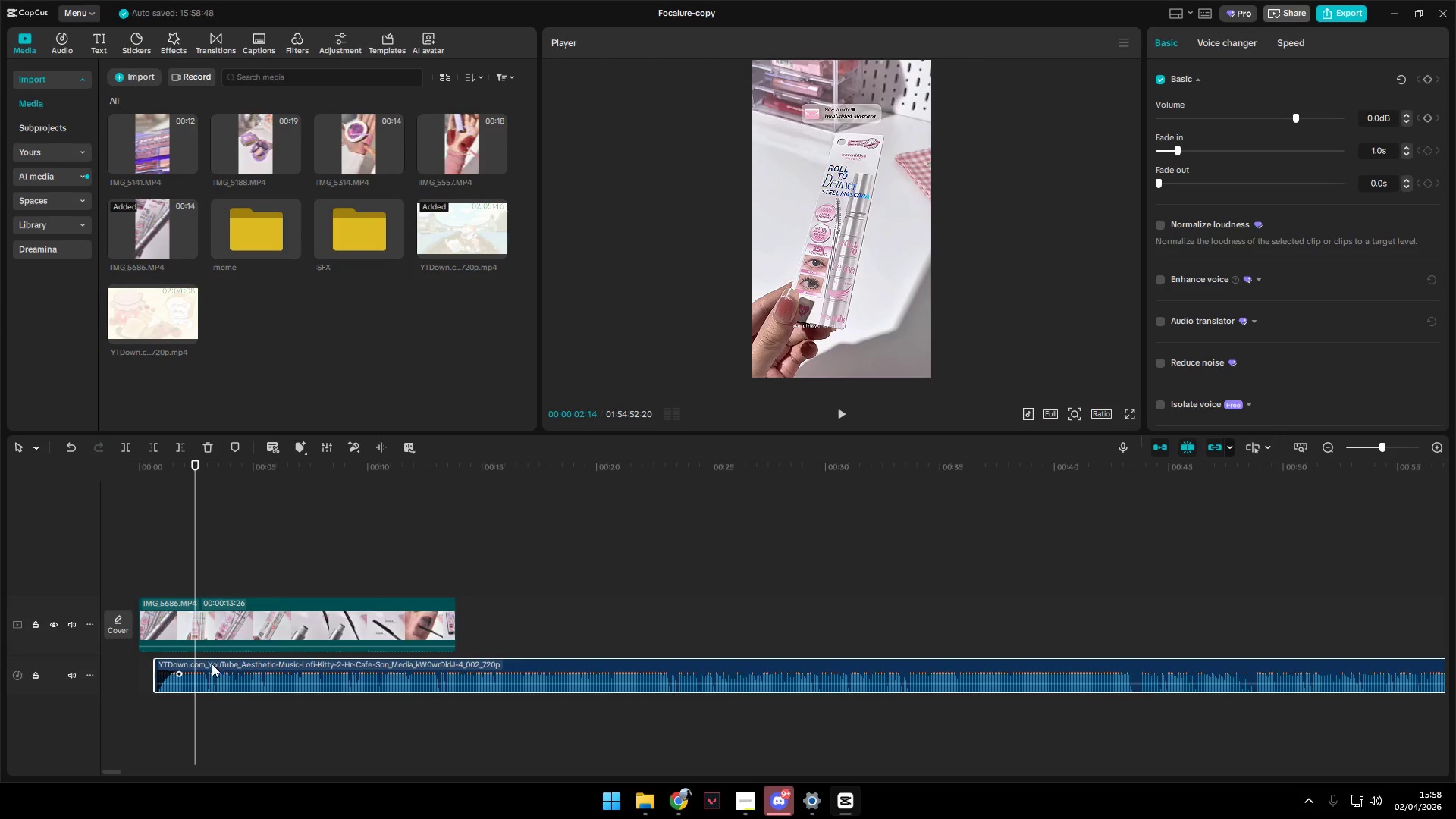 
left_click_drag(start_coordinate=[215, 663], to_coordinate=[196, 663])
 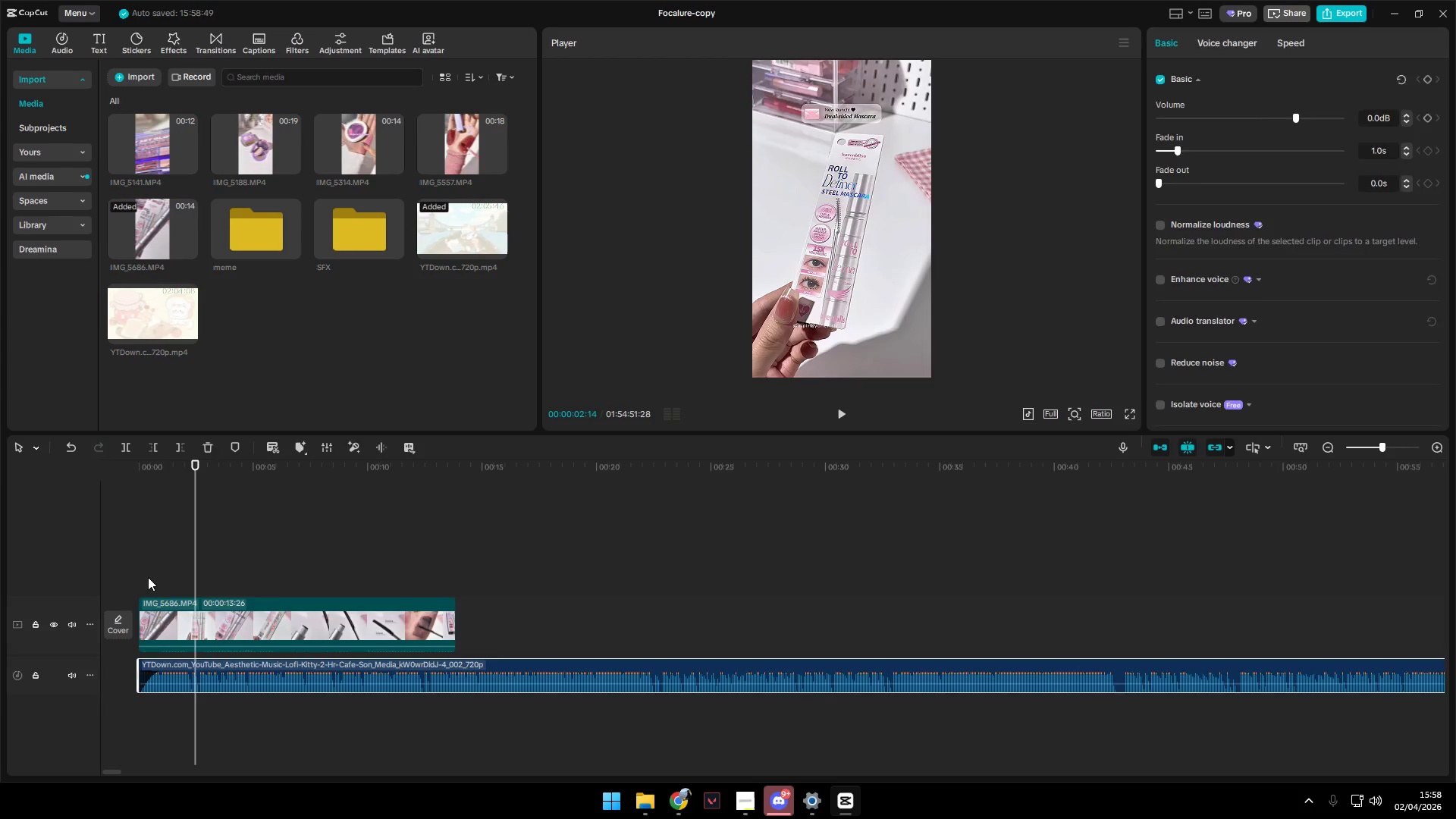 
left_click_drag(start_coordinate=[148, 576], to_coordinate=[121, 576])
 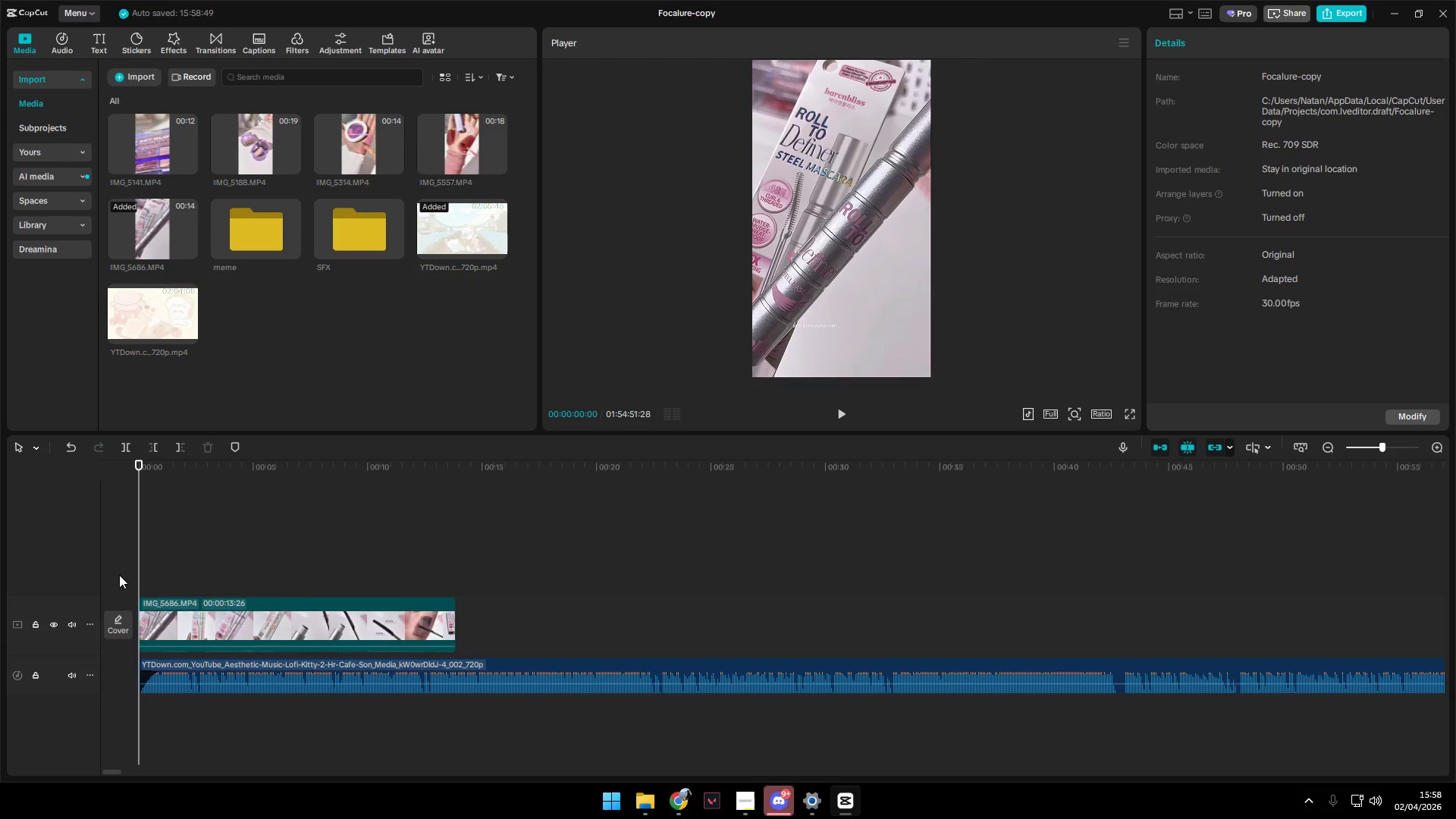 
key(Space)
 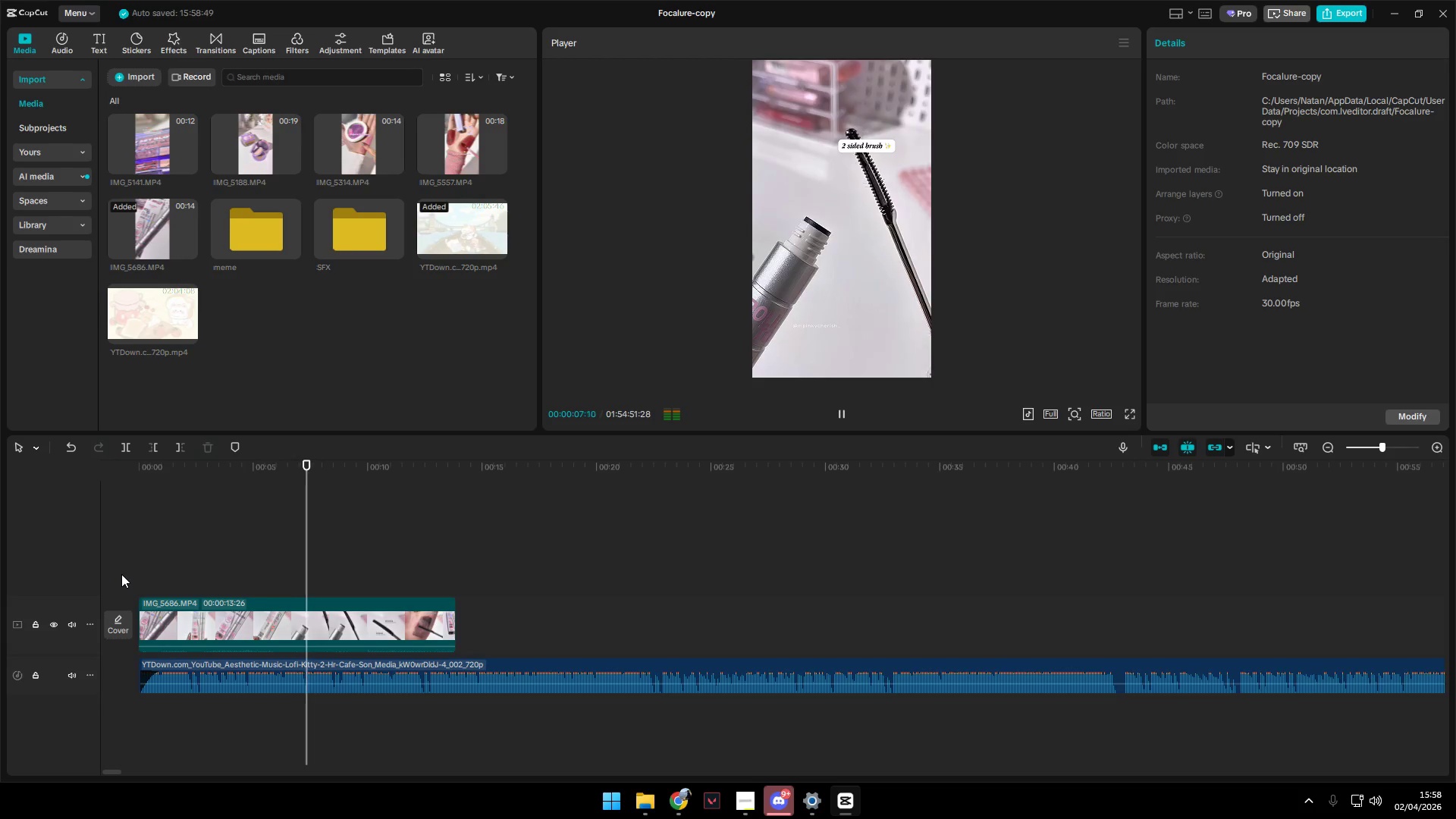 
wait(12.41)
 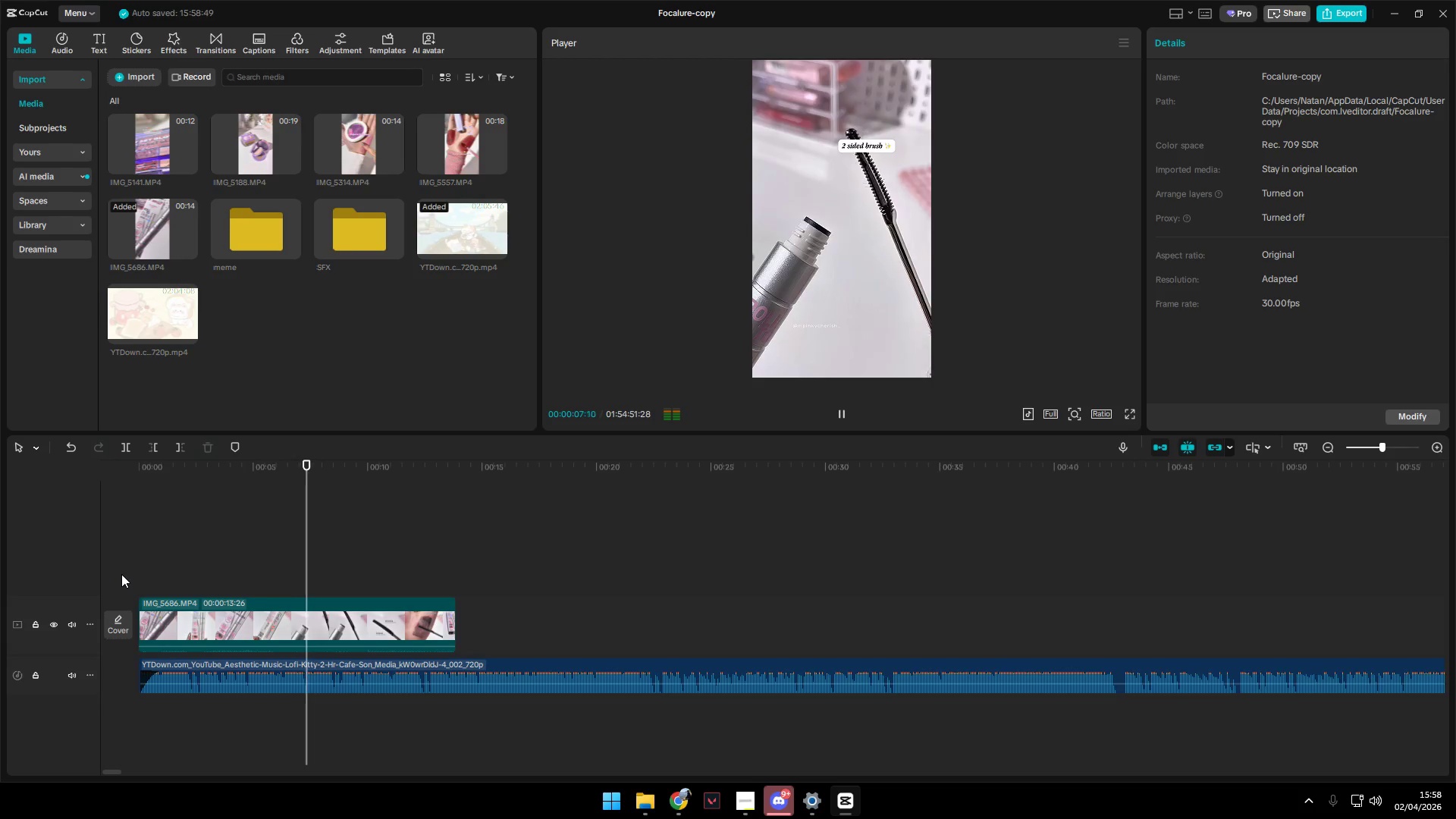 
hold_key(key=ControlLeft, duration=0.72)
 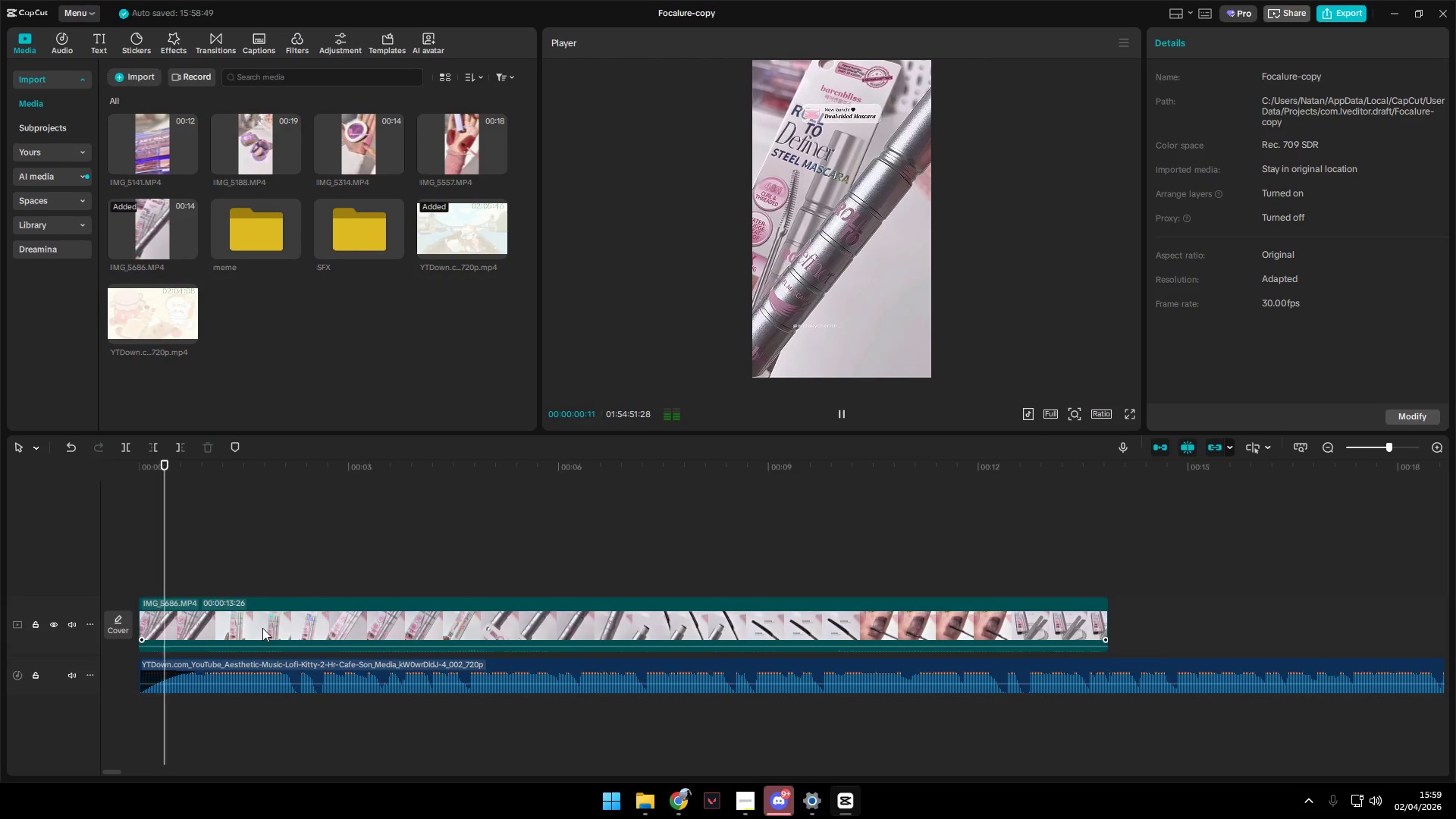 
key(Space)
 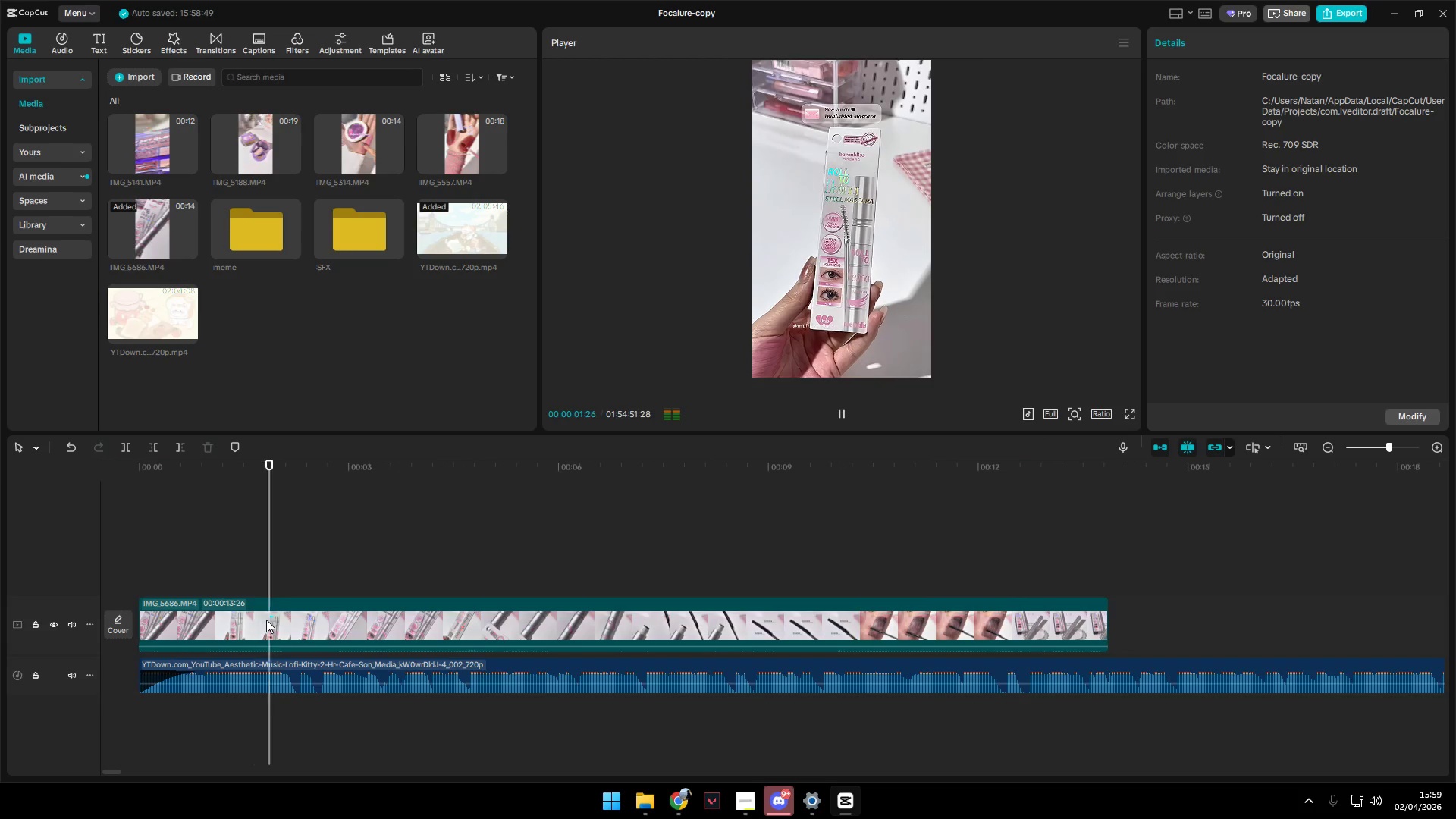 
scroll: coordinate [184, 646], scroll_direction: up, amount: 10.0
 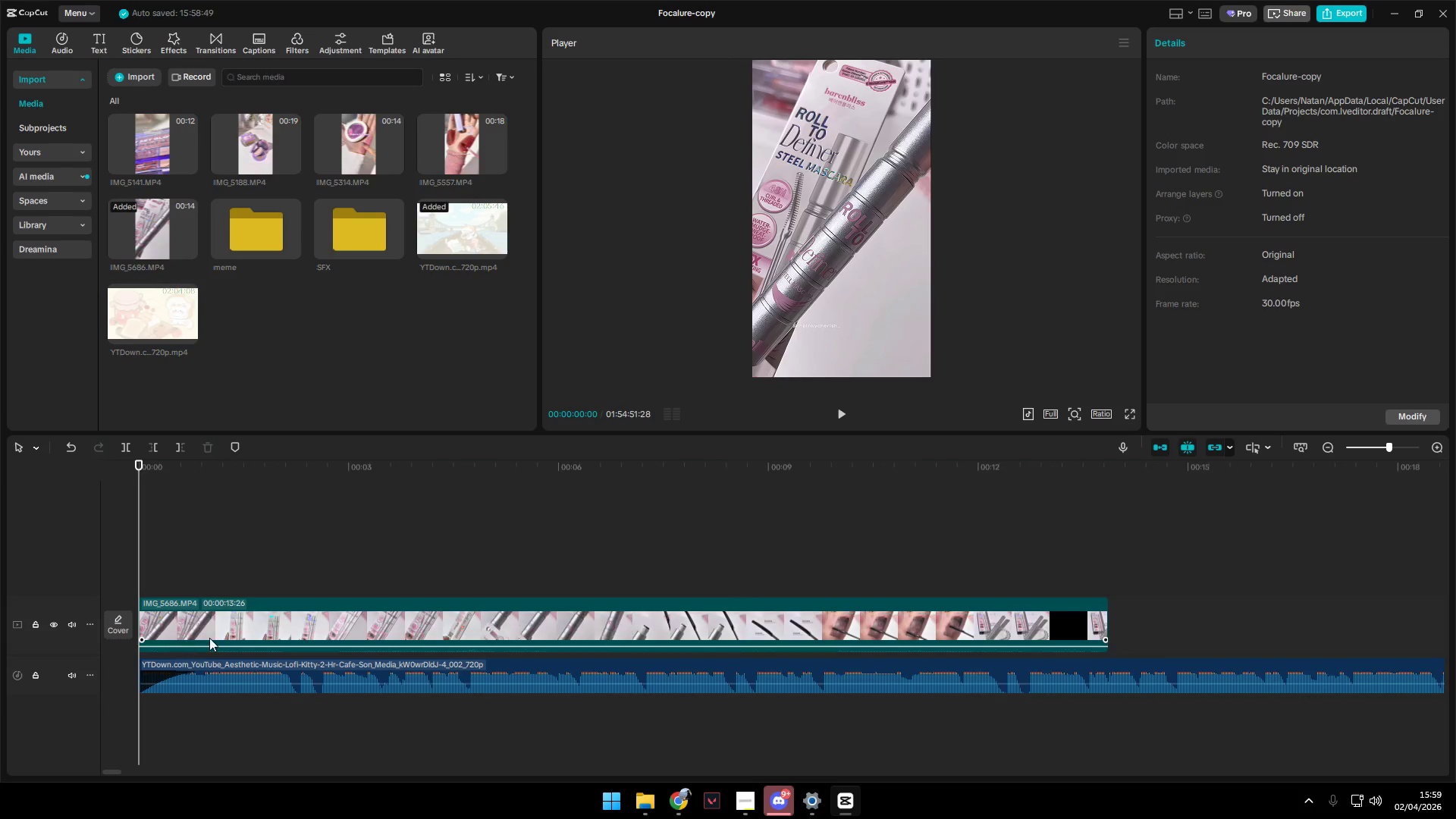 
left_click([218, 588])
 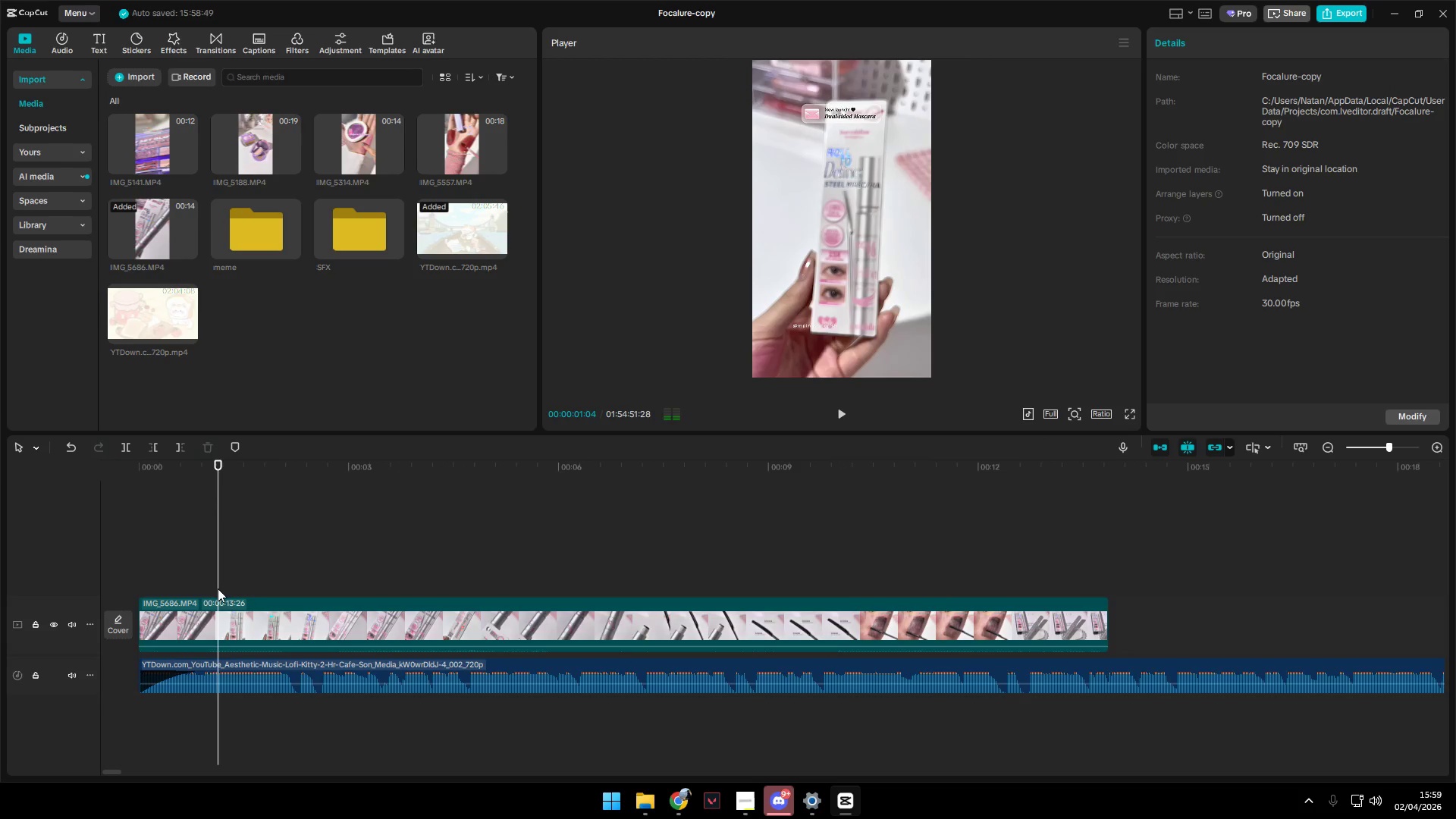 
key(Space)
 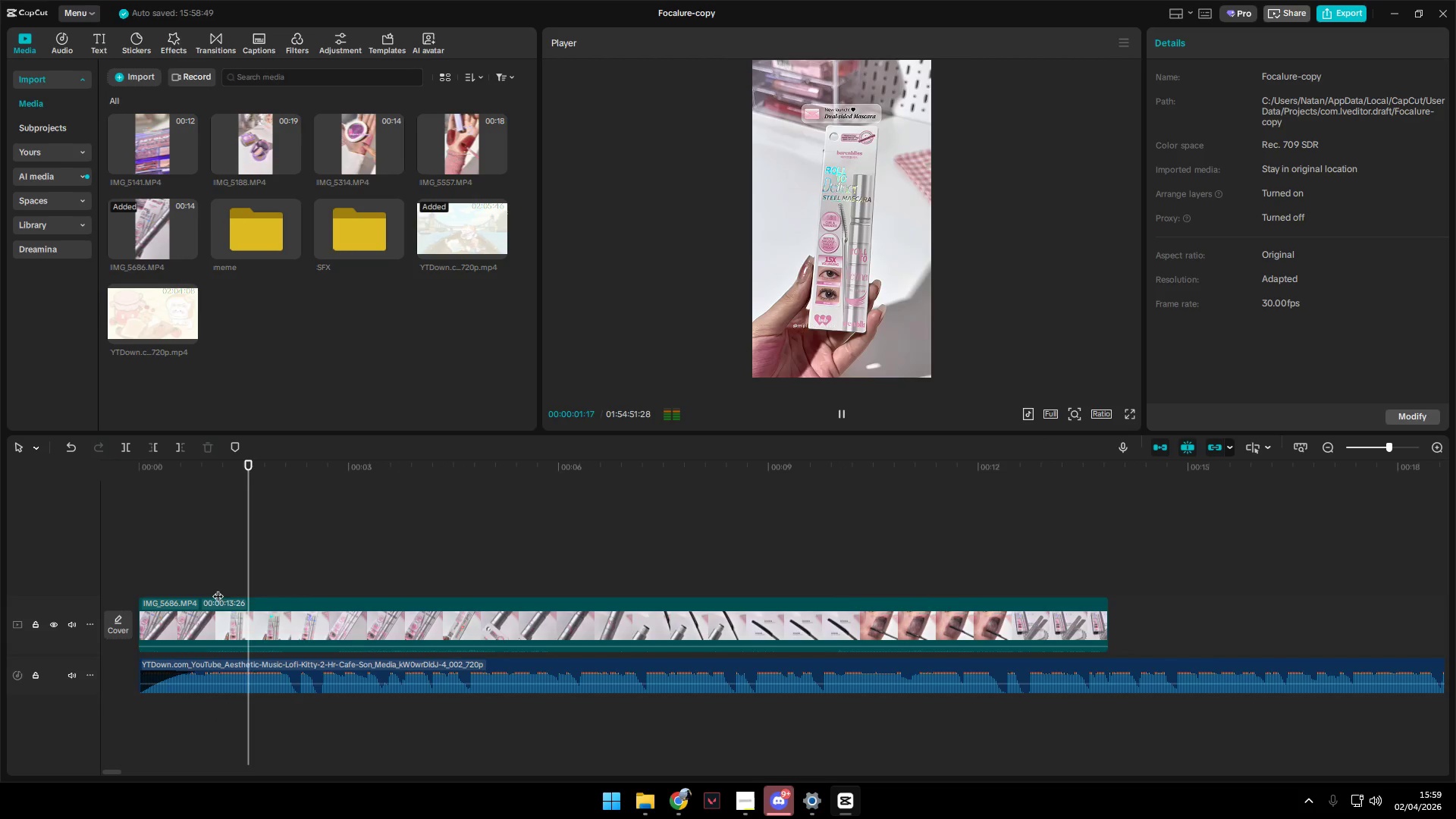 
key(Space)
 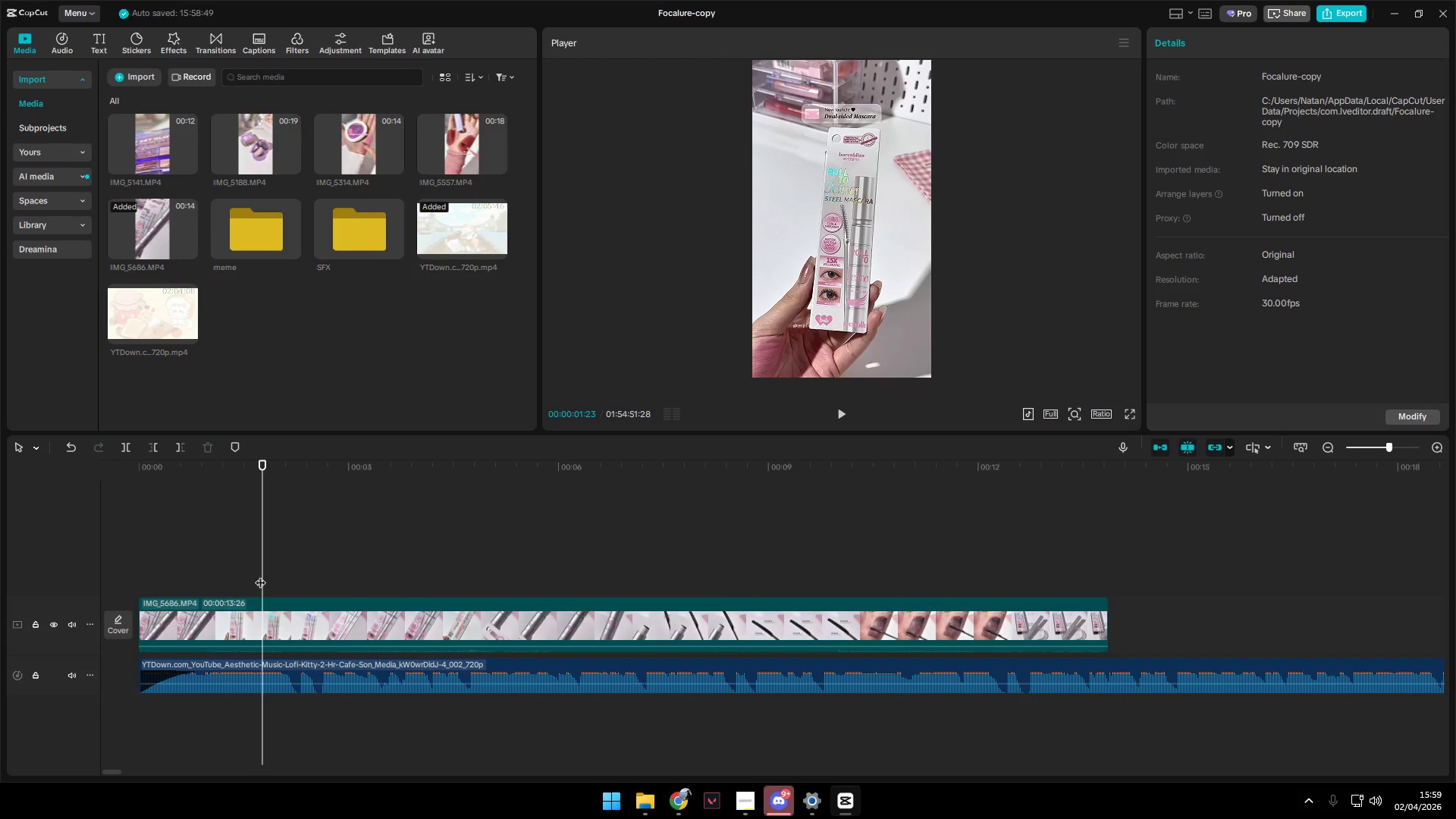 
key(Space)
 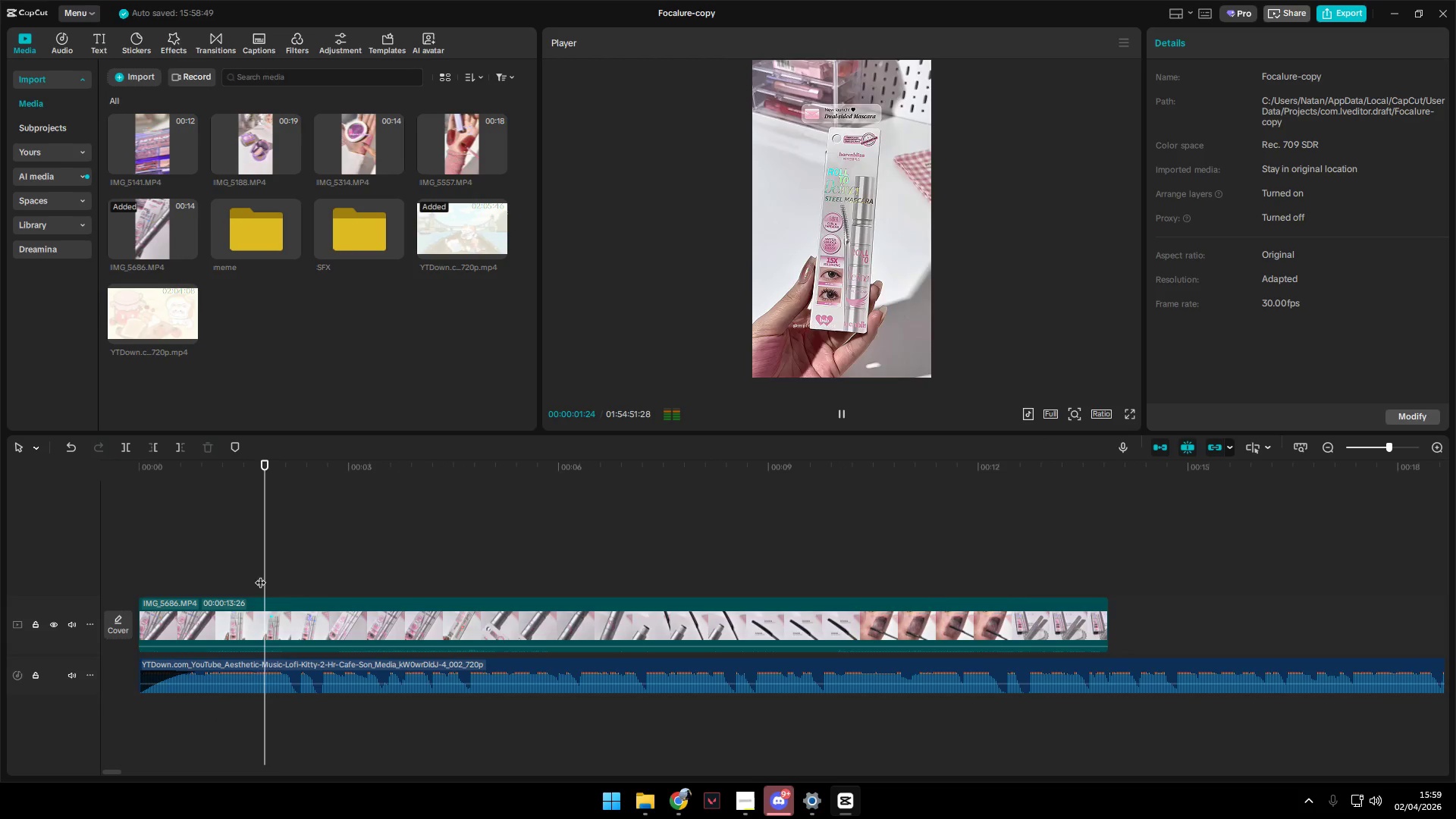 
left_click([219, 570])
 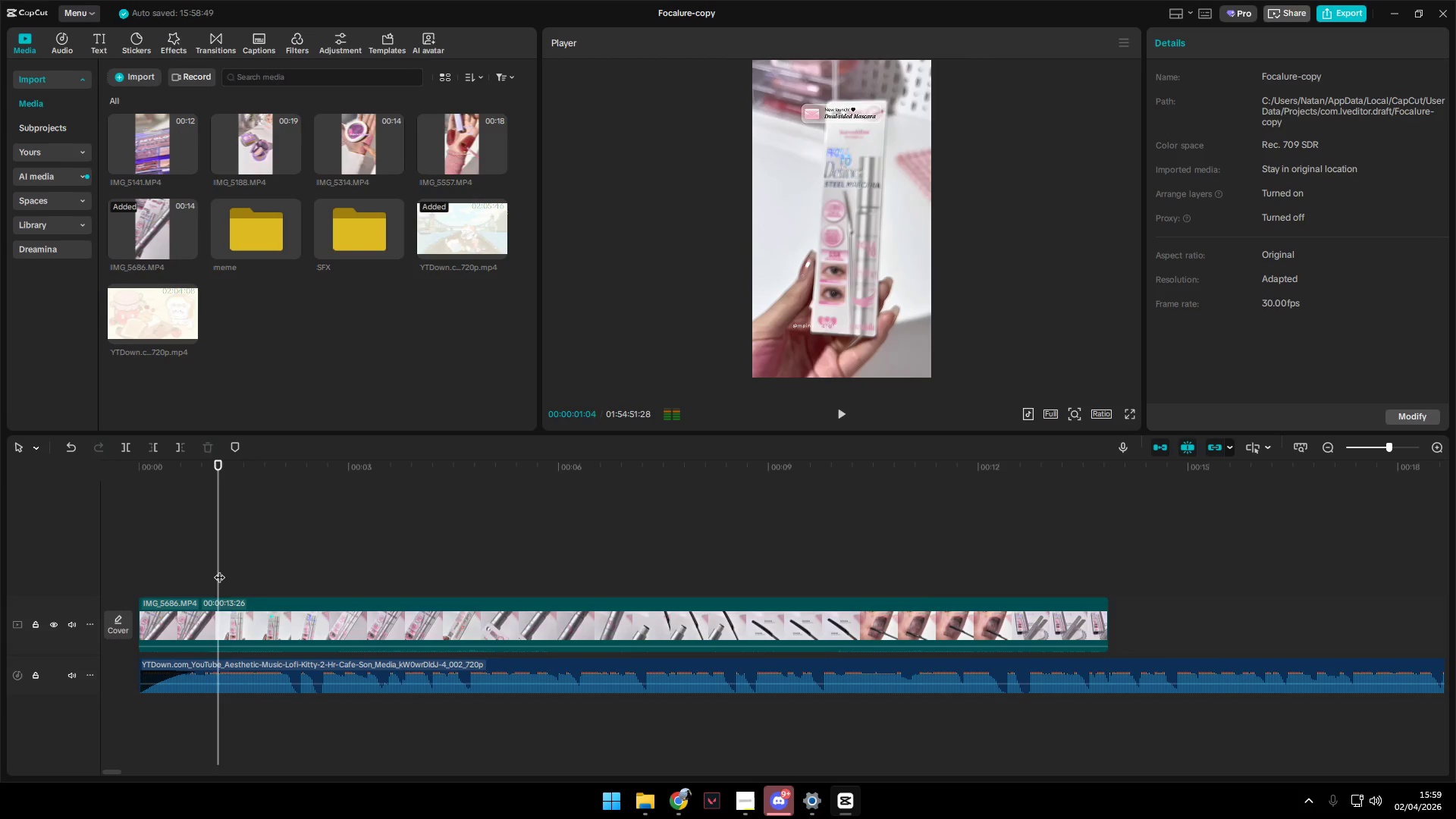 
key(Space)
 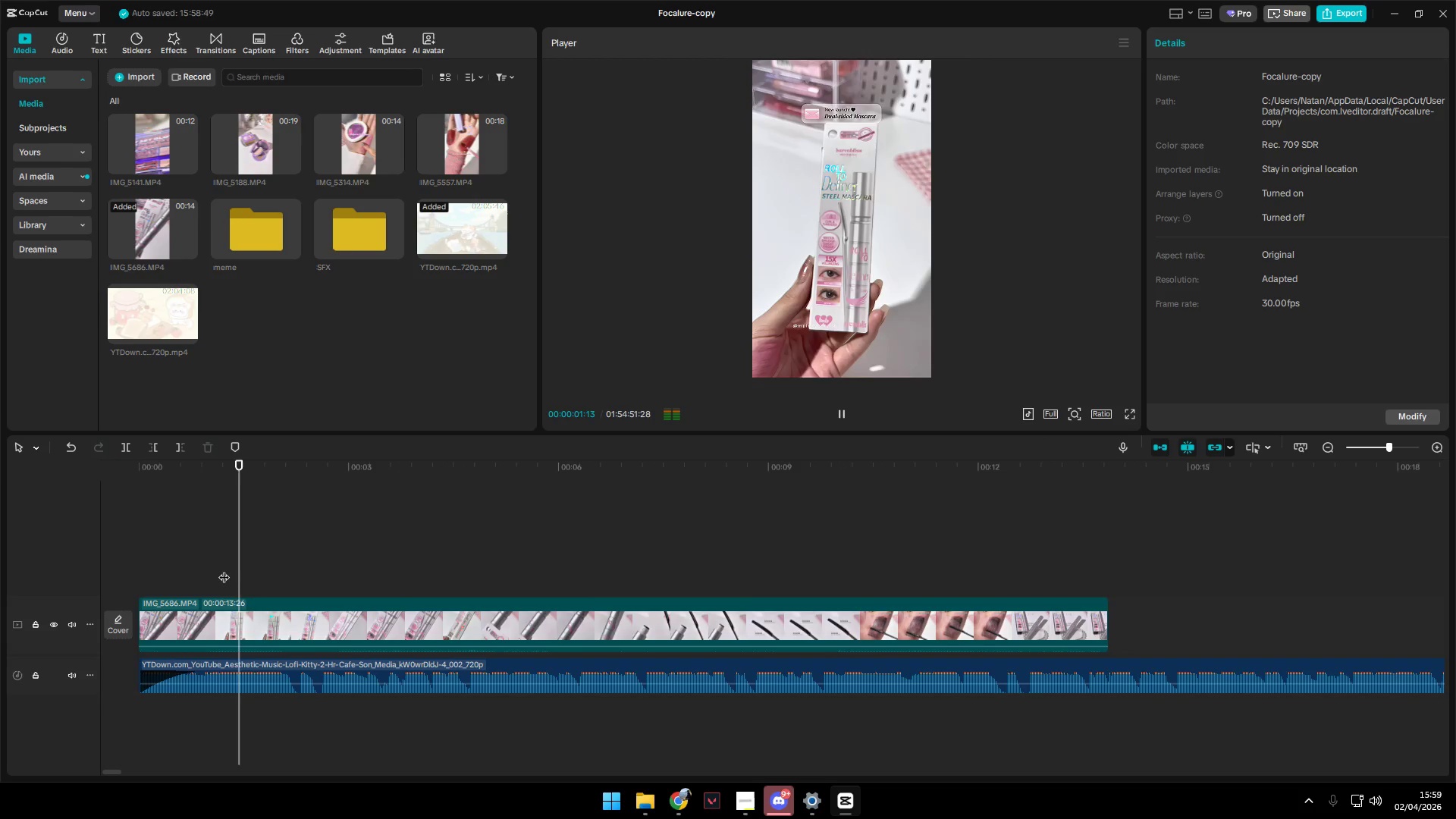 
key(Space)
 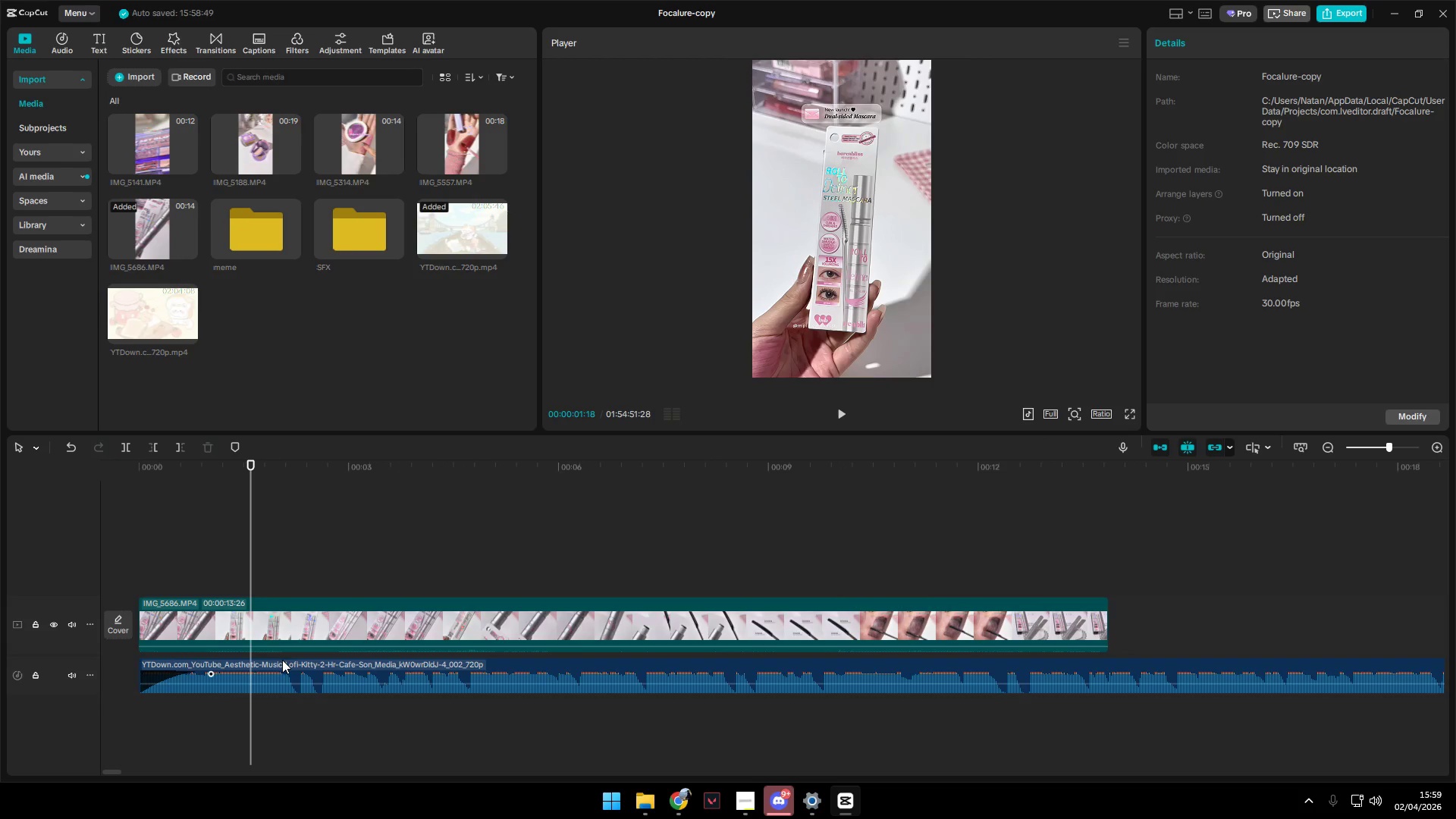 
left_click([284, 668])
 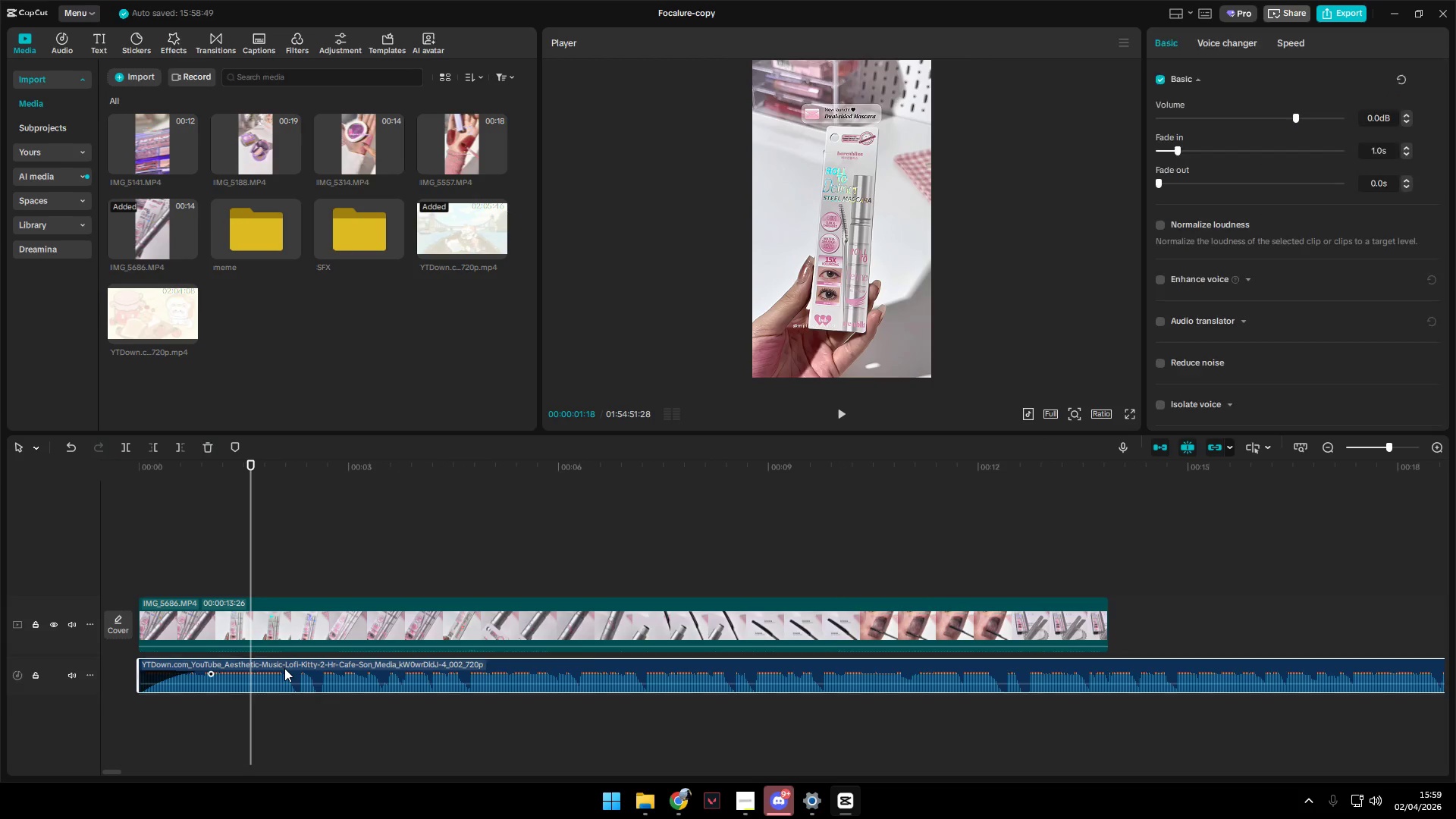 
key(Q)
 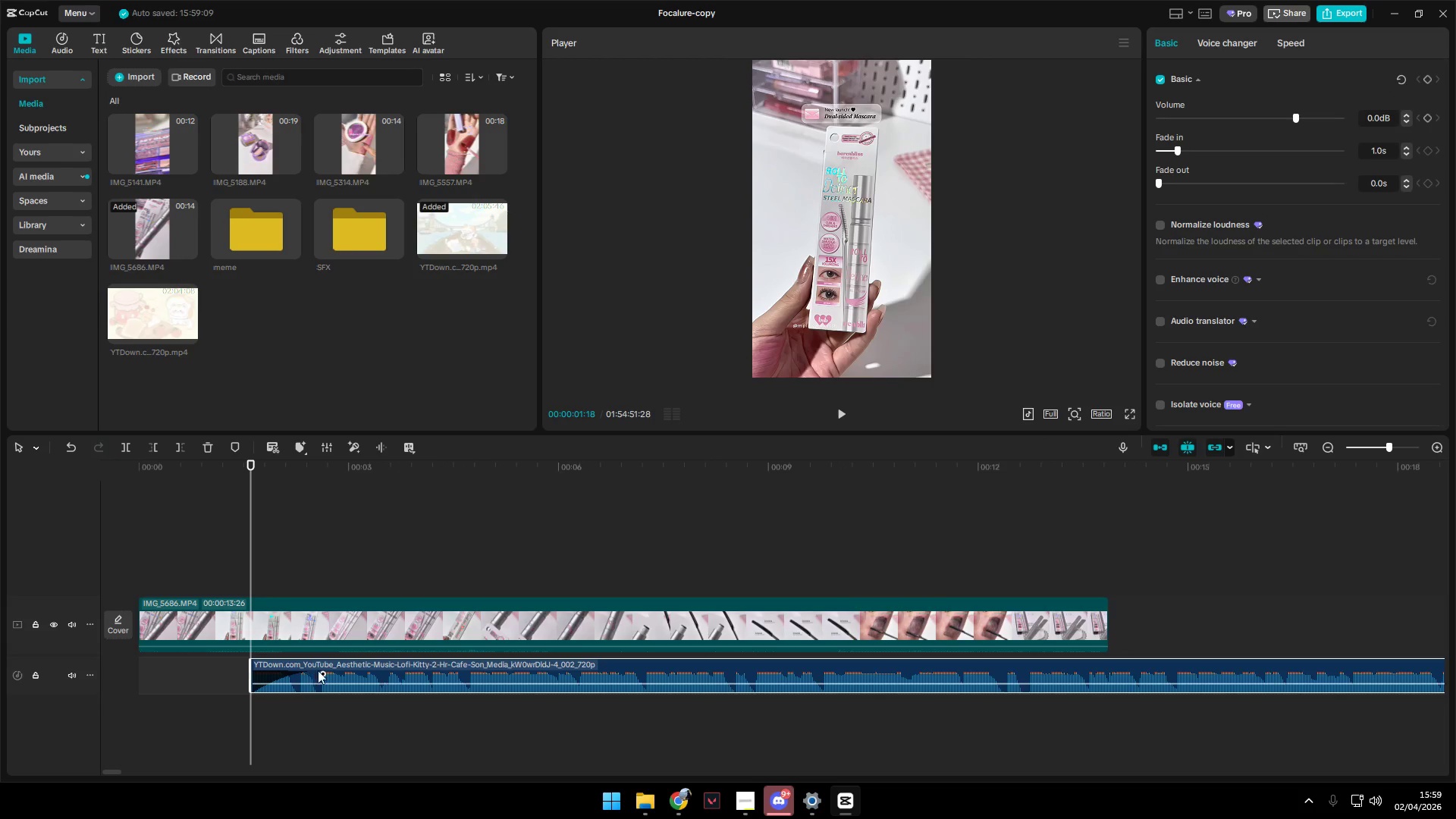 
left_click_drag(start_coordinate=[333, 666], to_coordinate=[219, 664])
 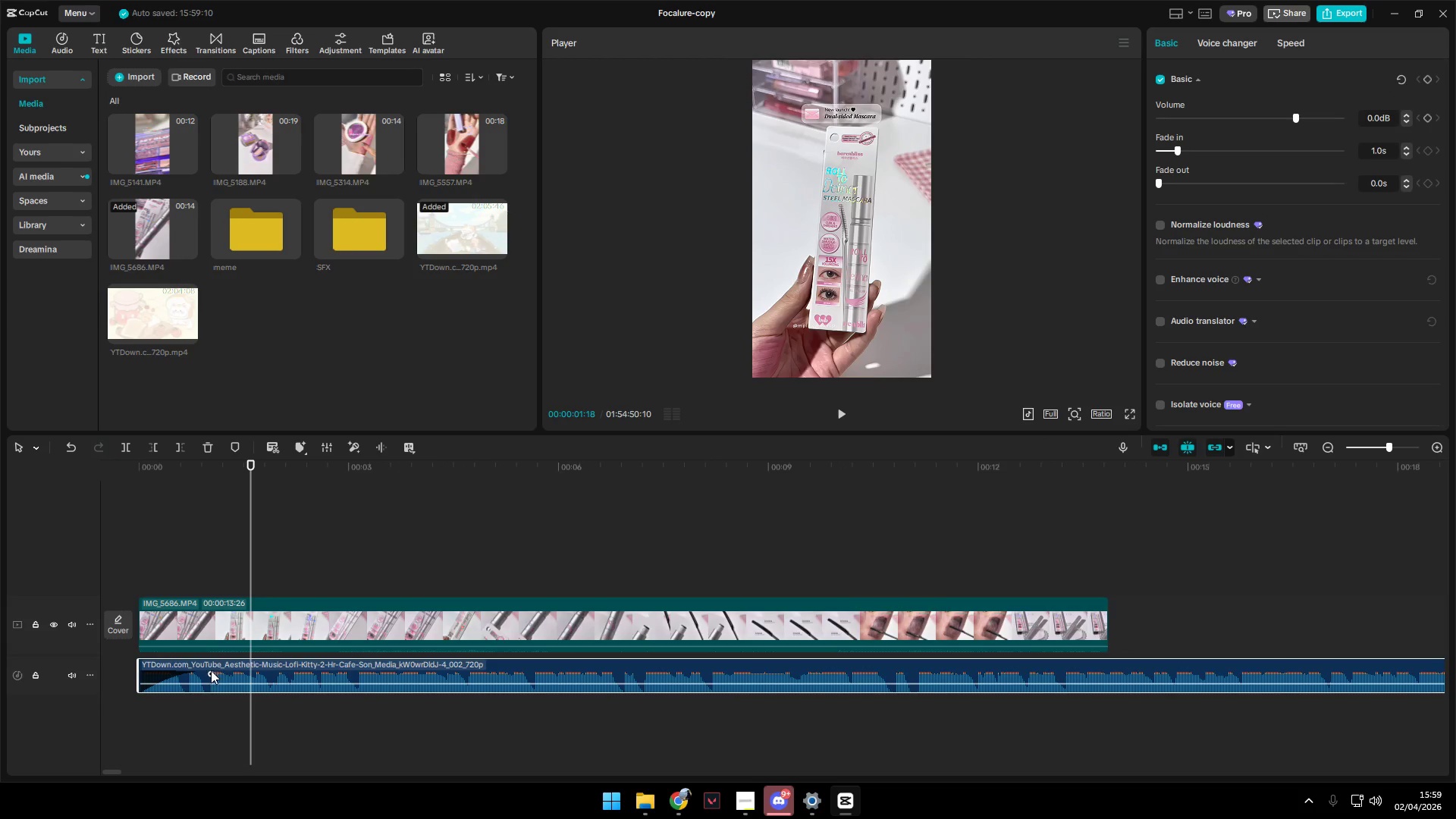 
left_click_drag(start_coordinate=[211, 671], to_coordinate=[192, 671])
 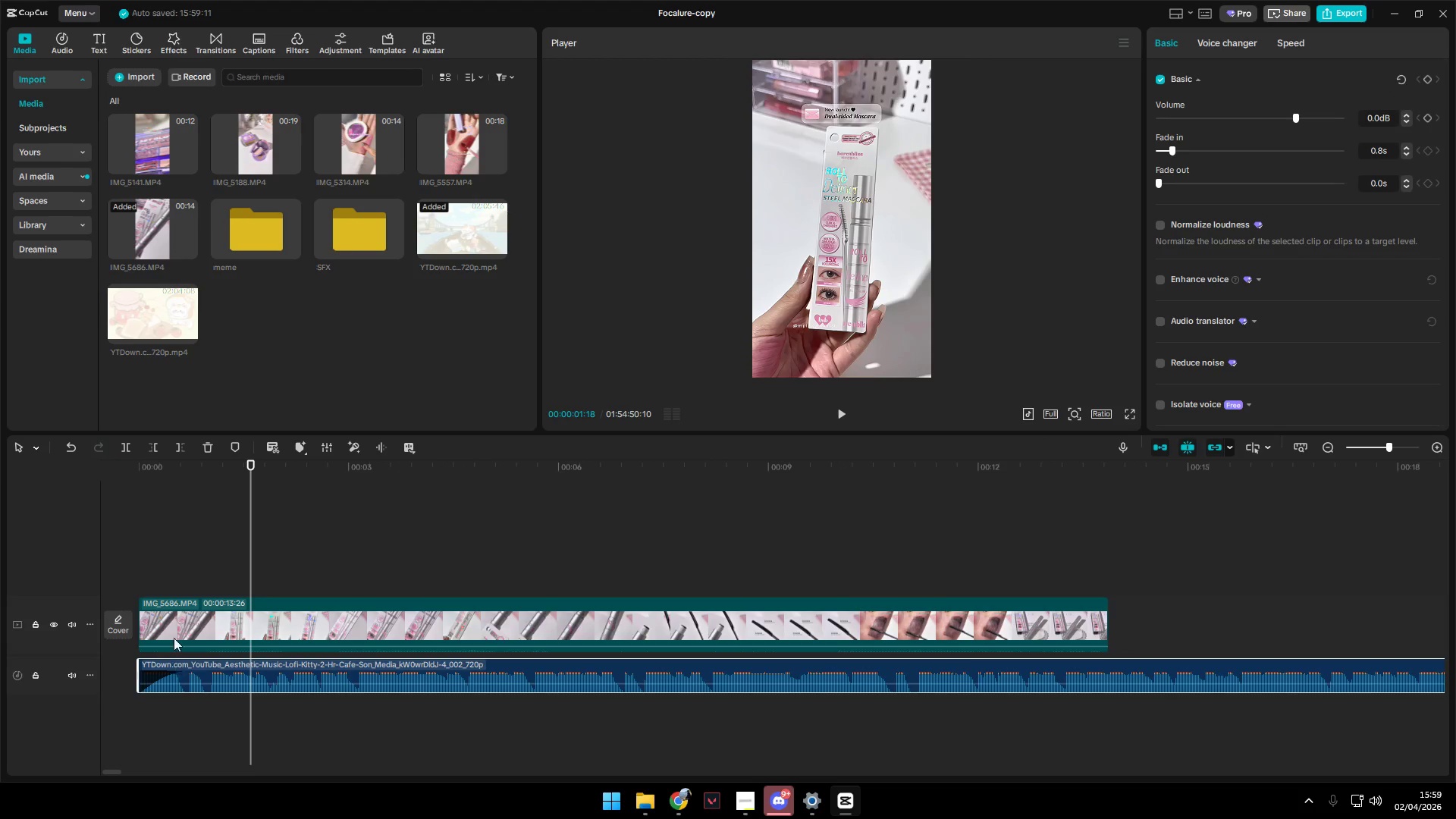 
left_click([143, 557])
 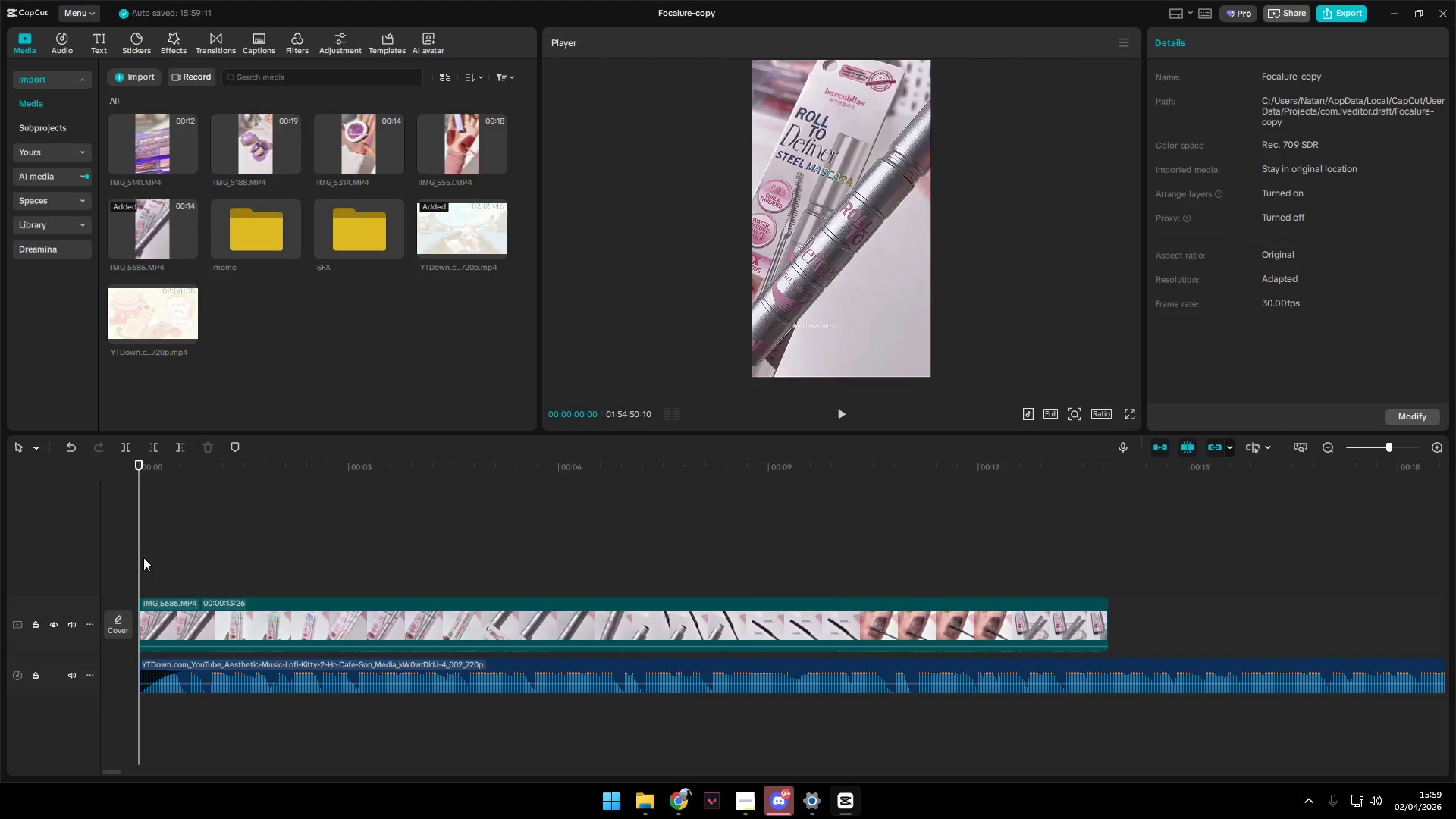 
key(Space)
 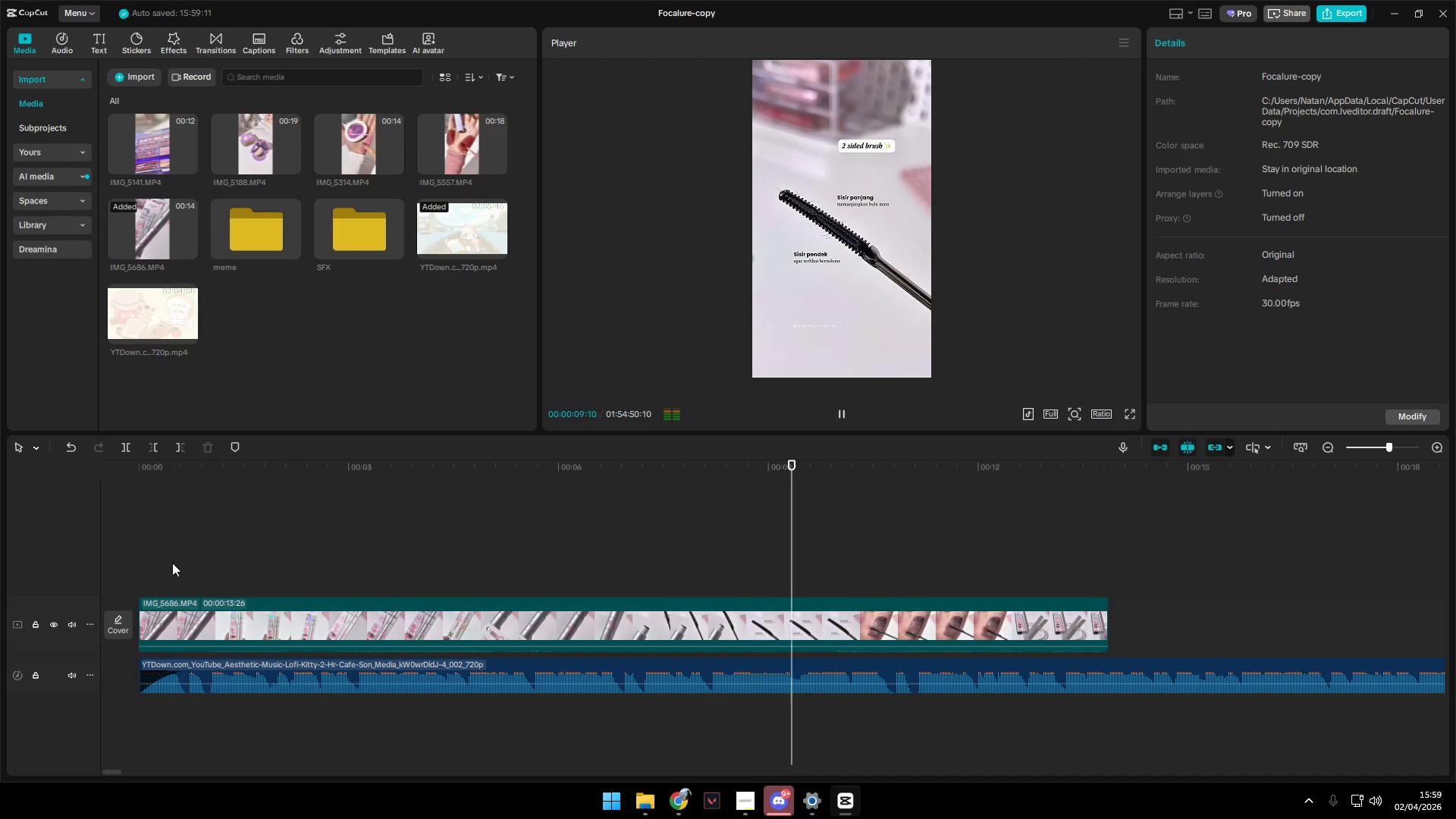 
wait(14.38)
 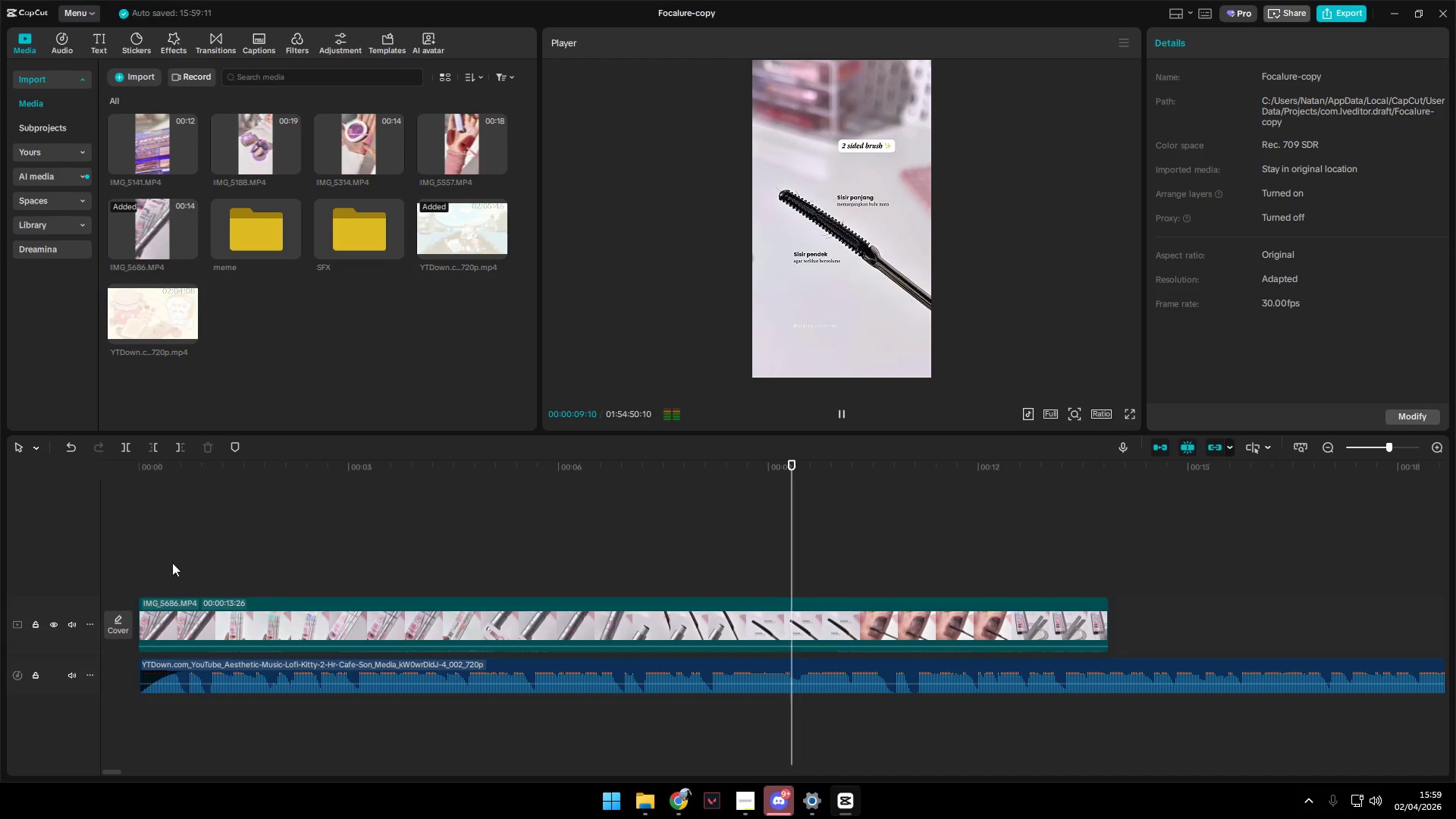 
left_click([147, 572])
 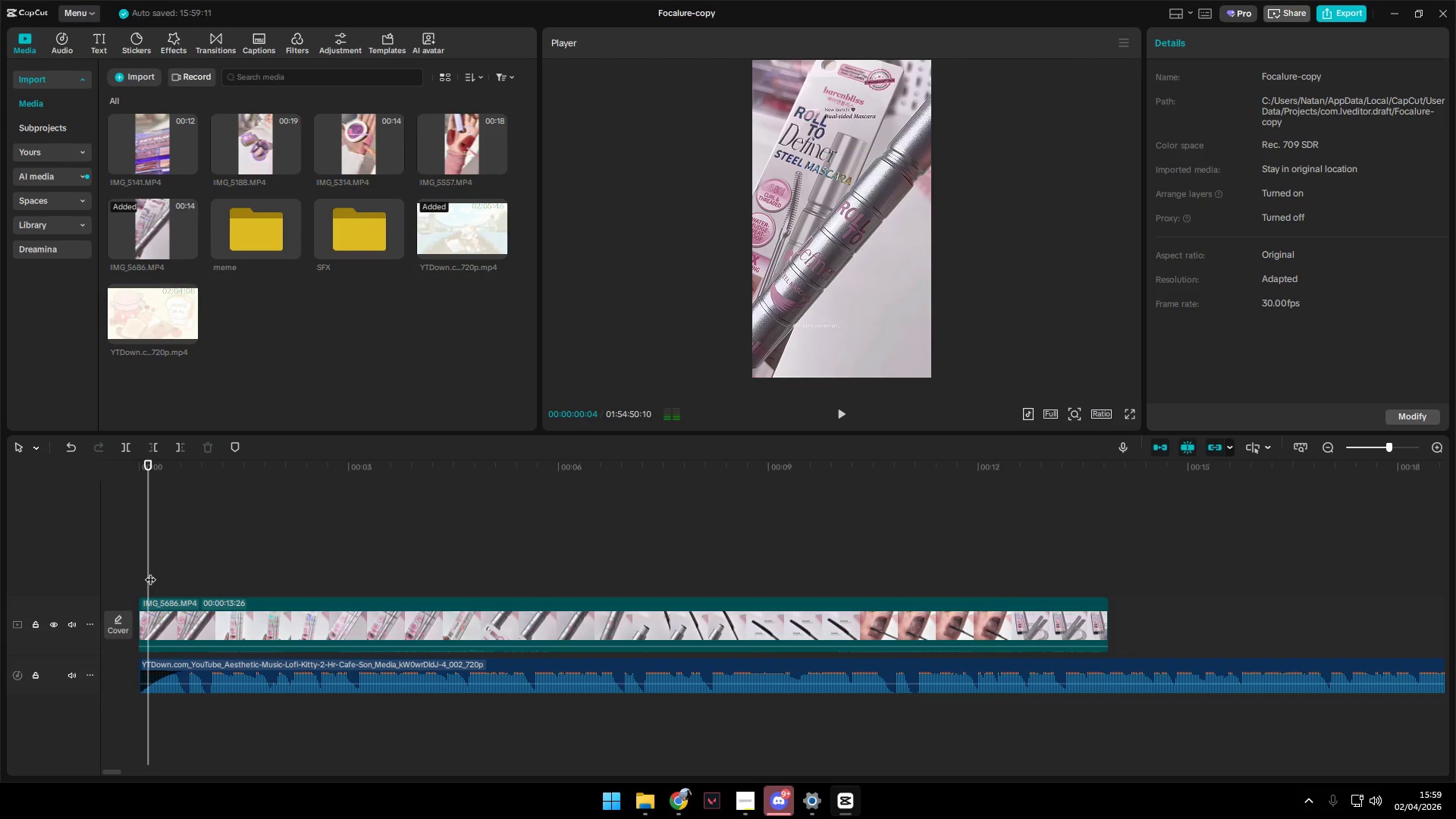 
key(Space)
 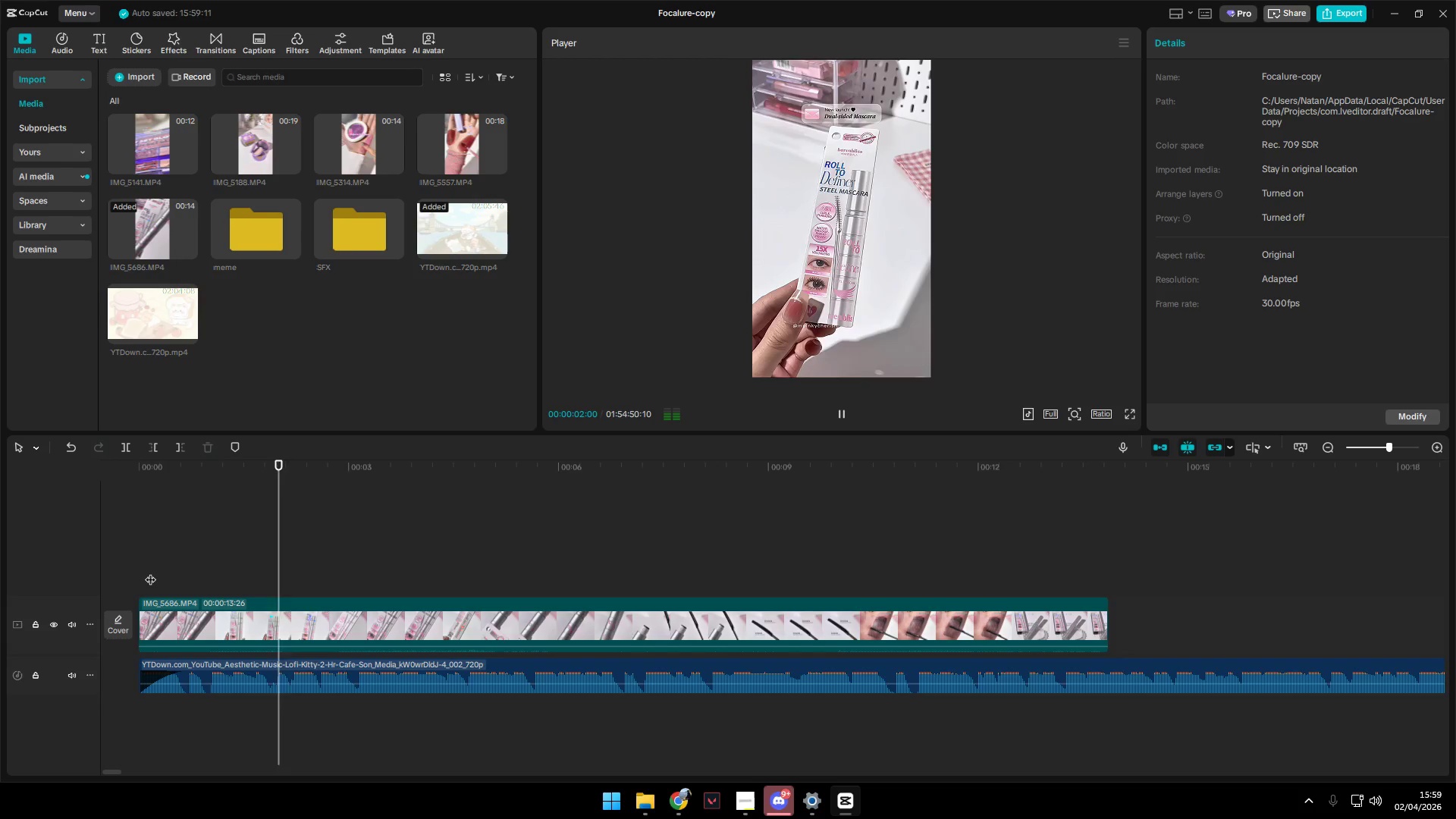 
key(Space)
 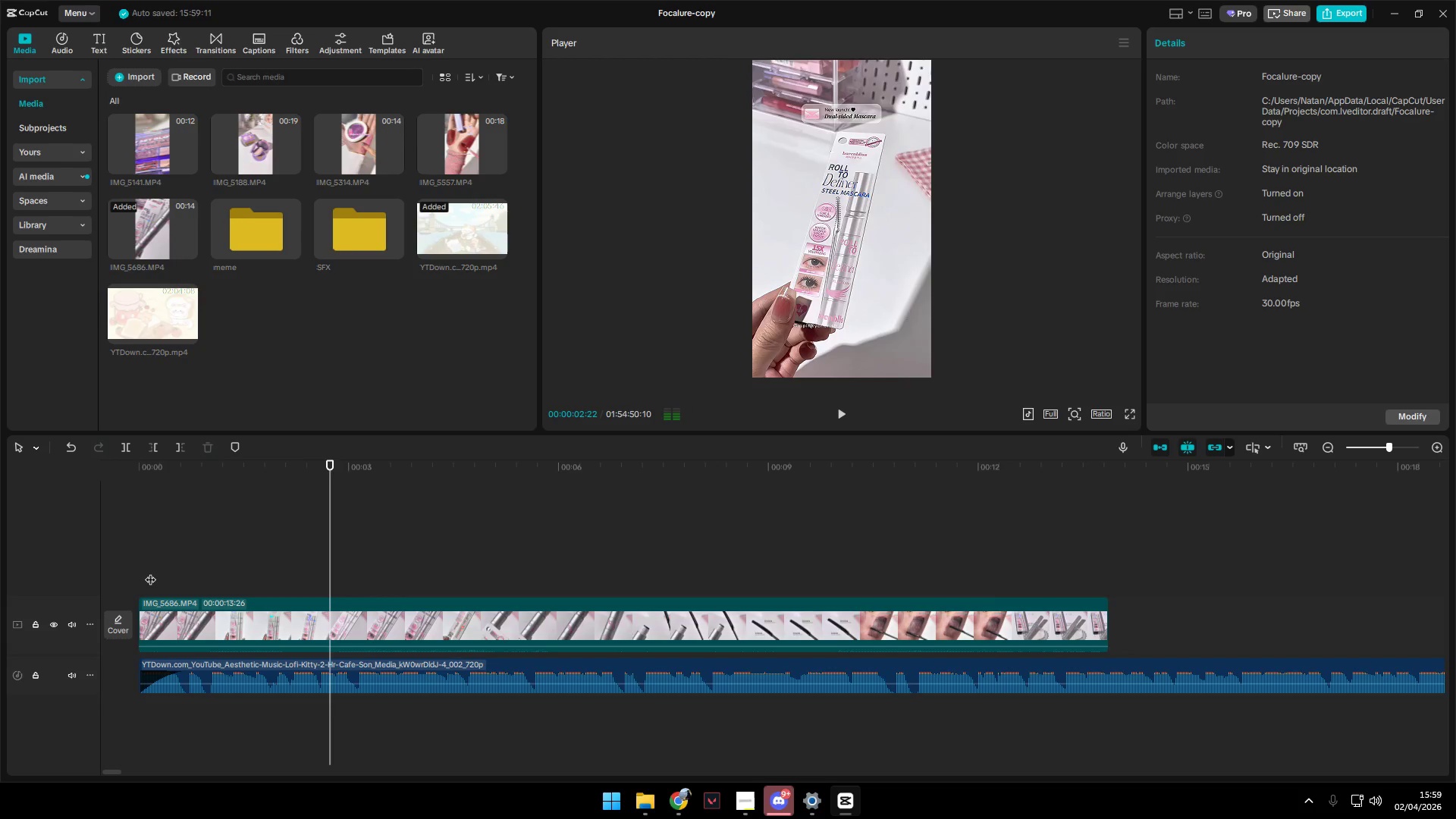 
left_click([150, 572])
 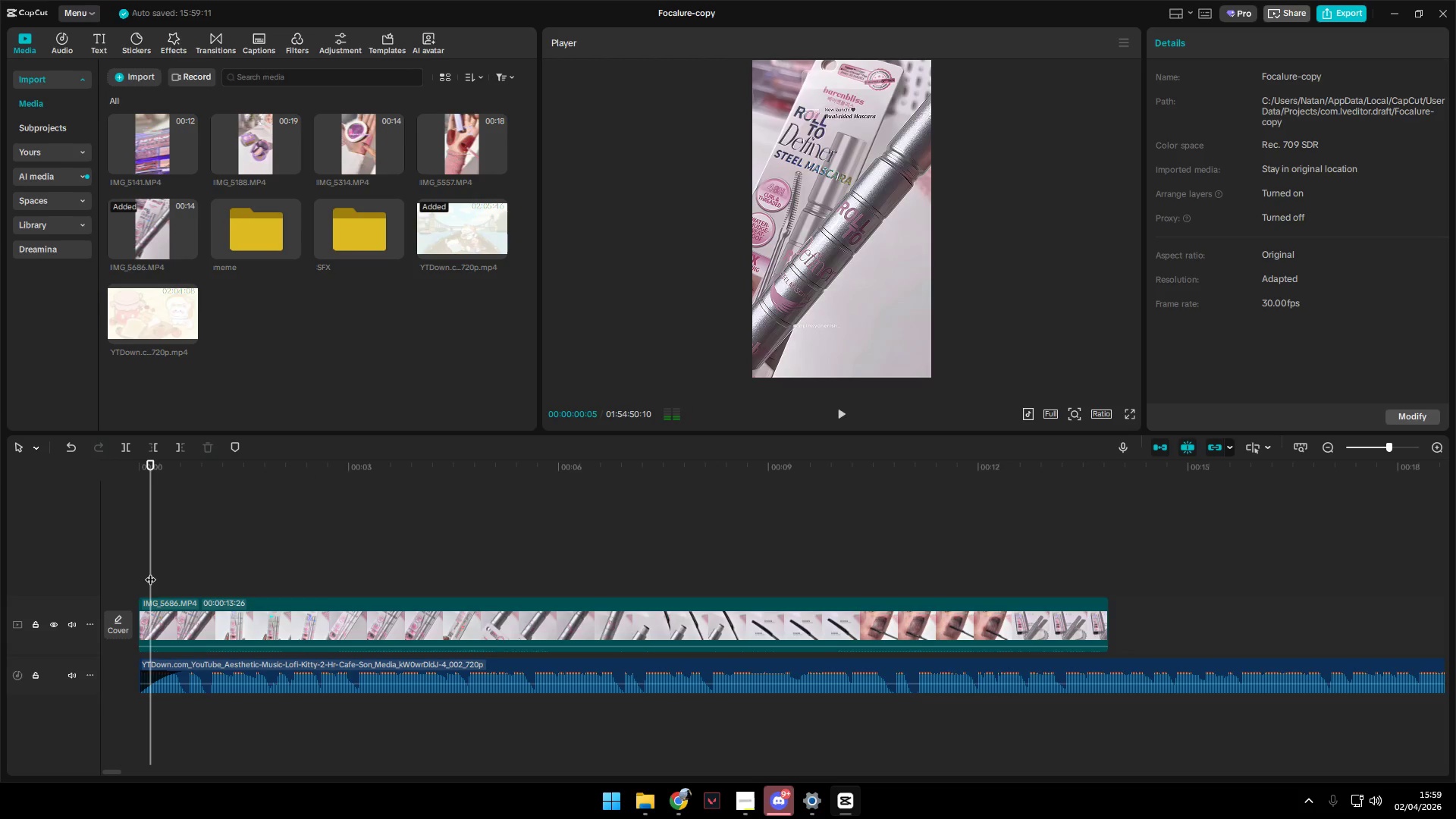 
key(Space)
 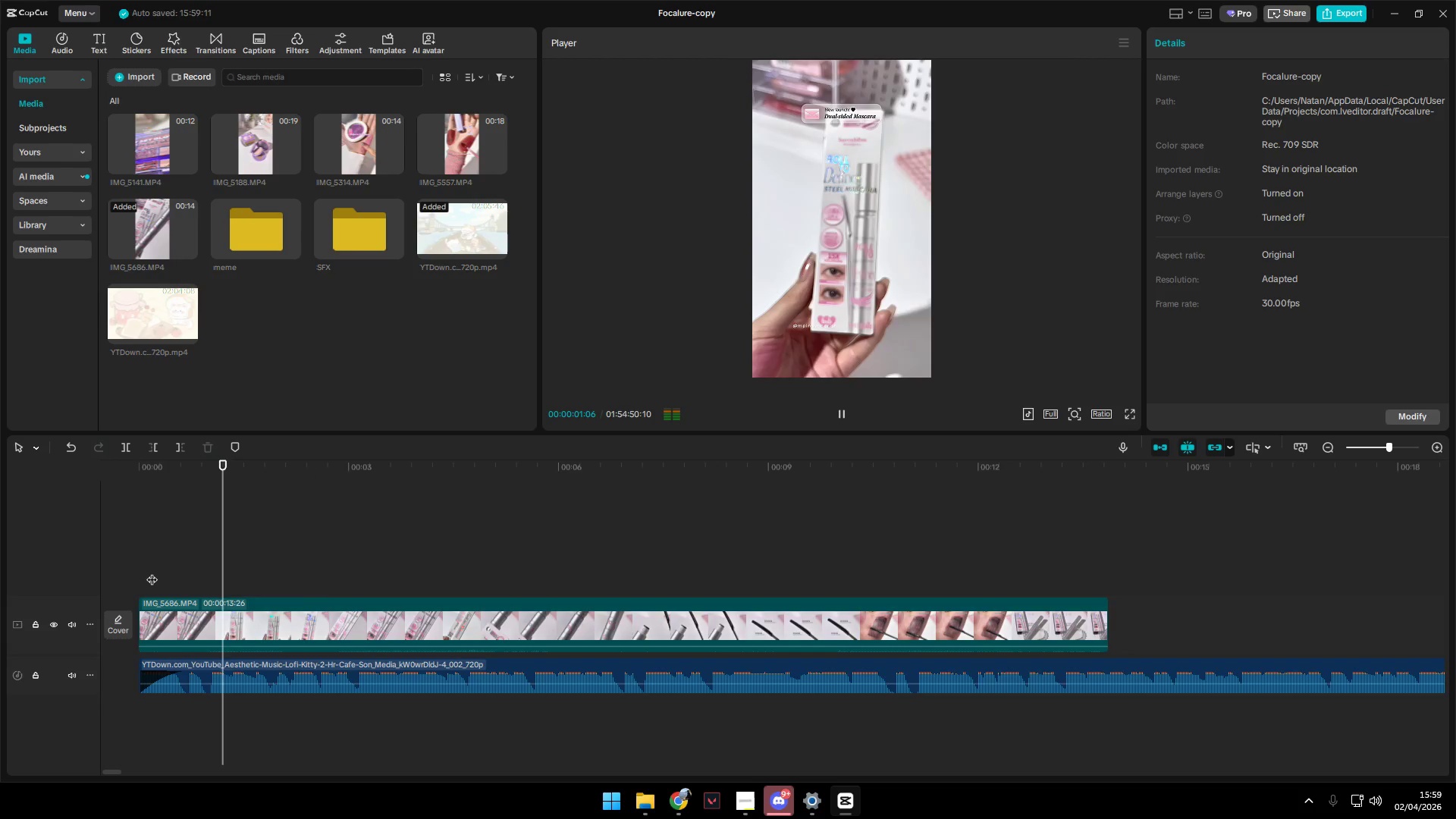 
key(Space)
 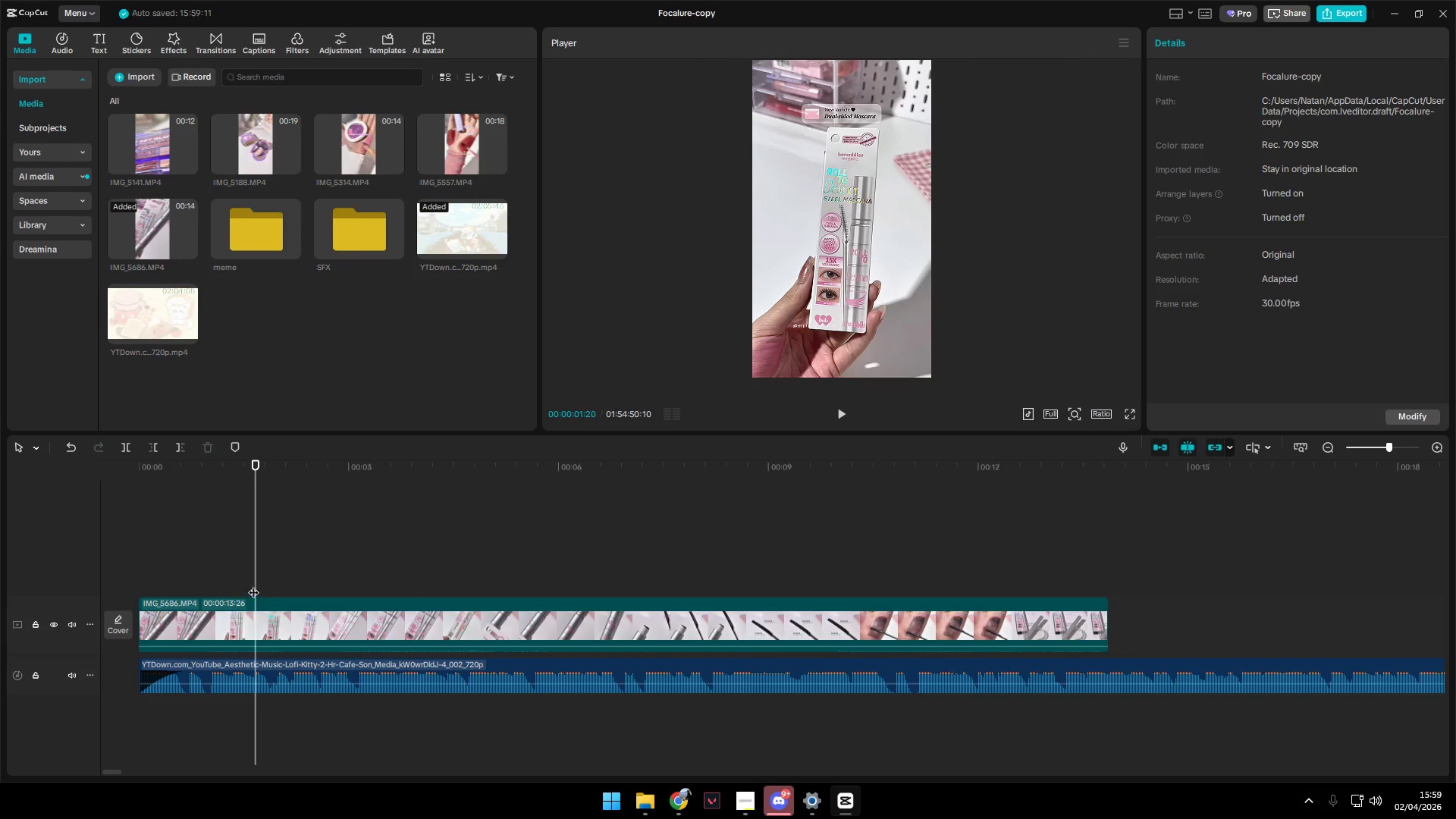 
key(Space)
 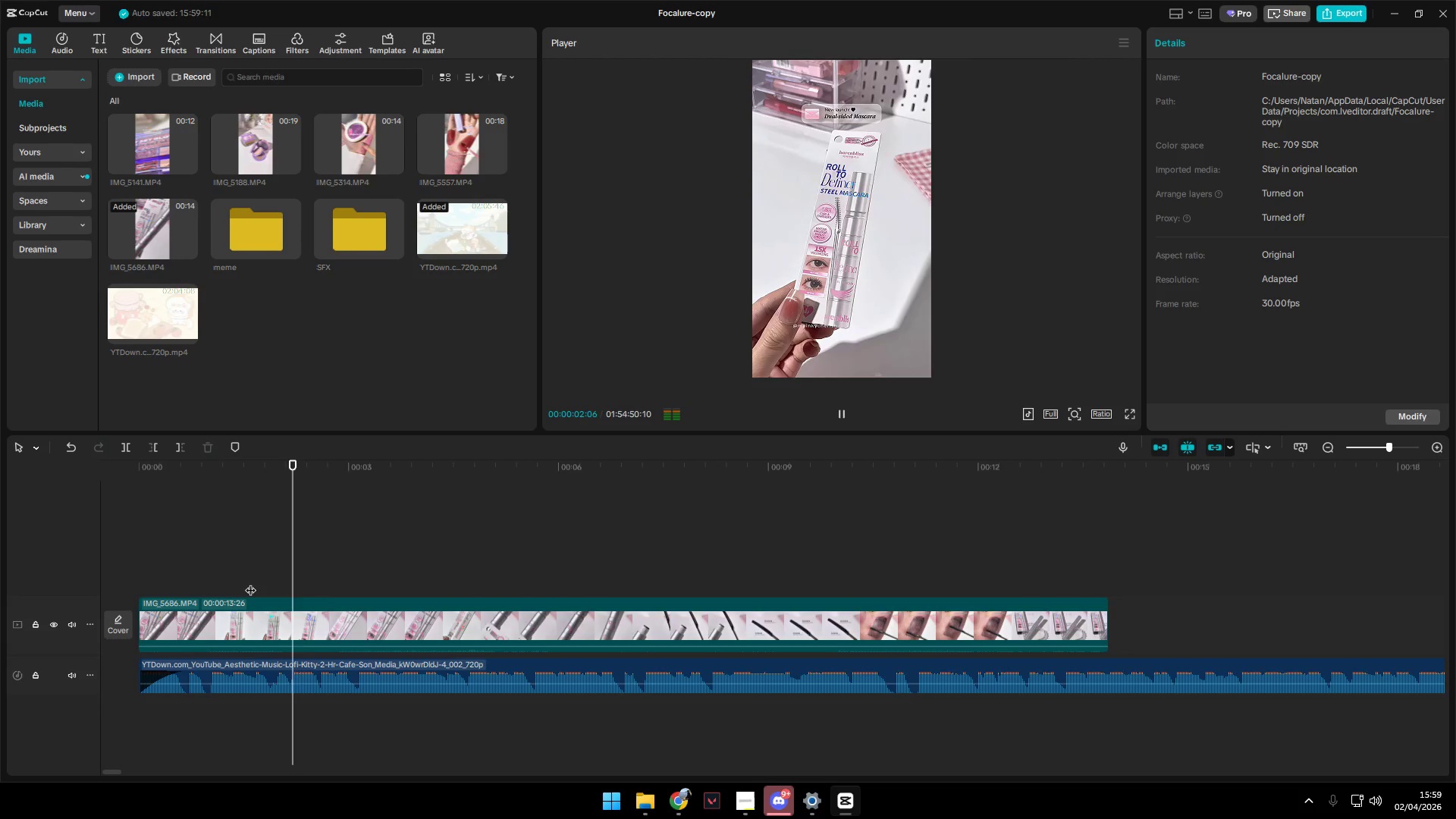 
key(Space)
 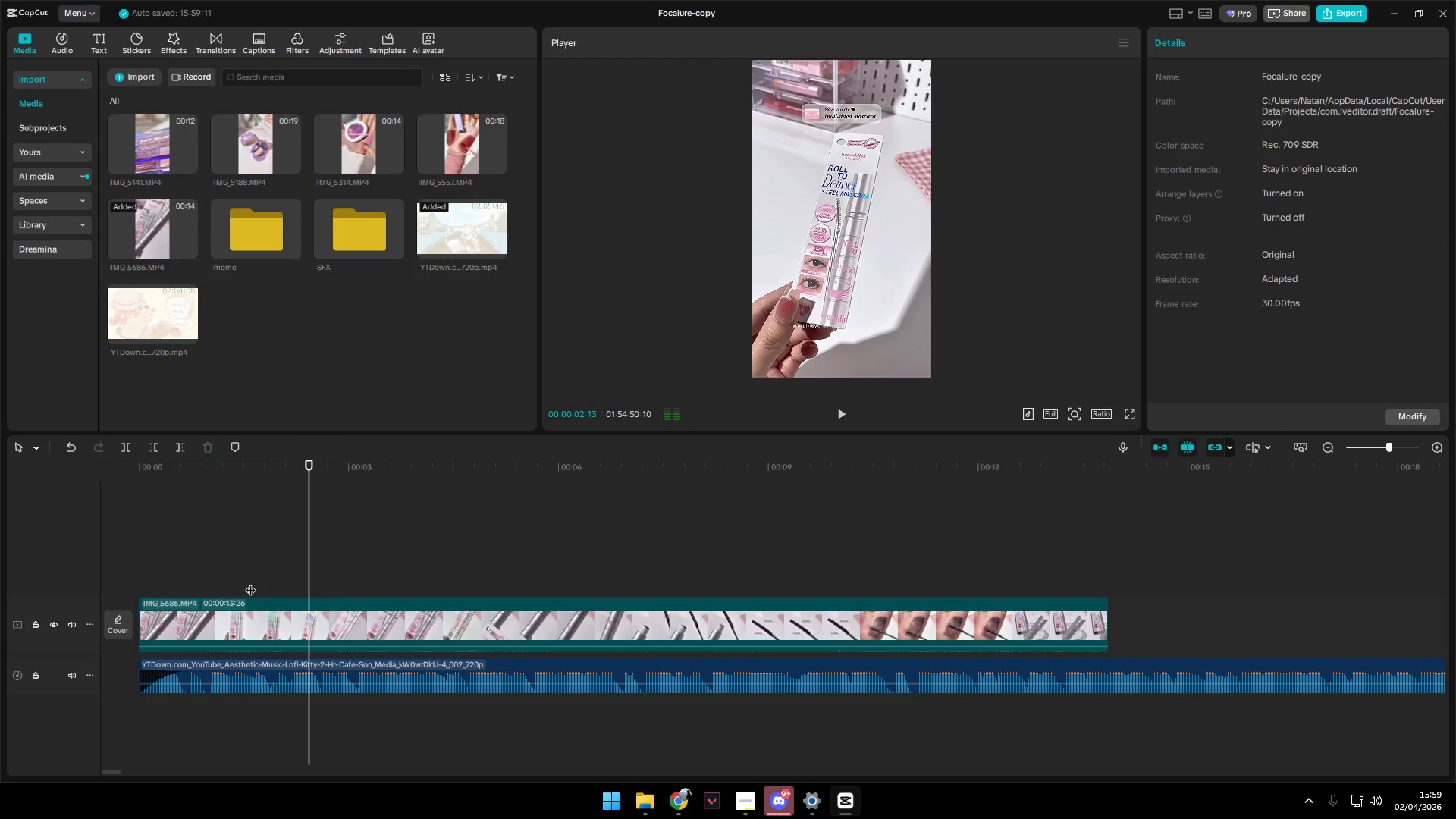 
left_click([250, 582])
 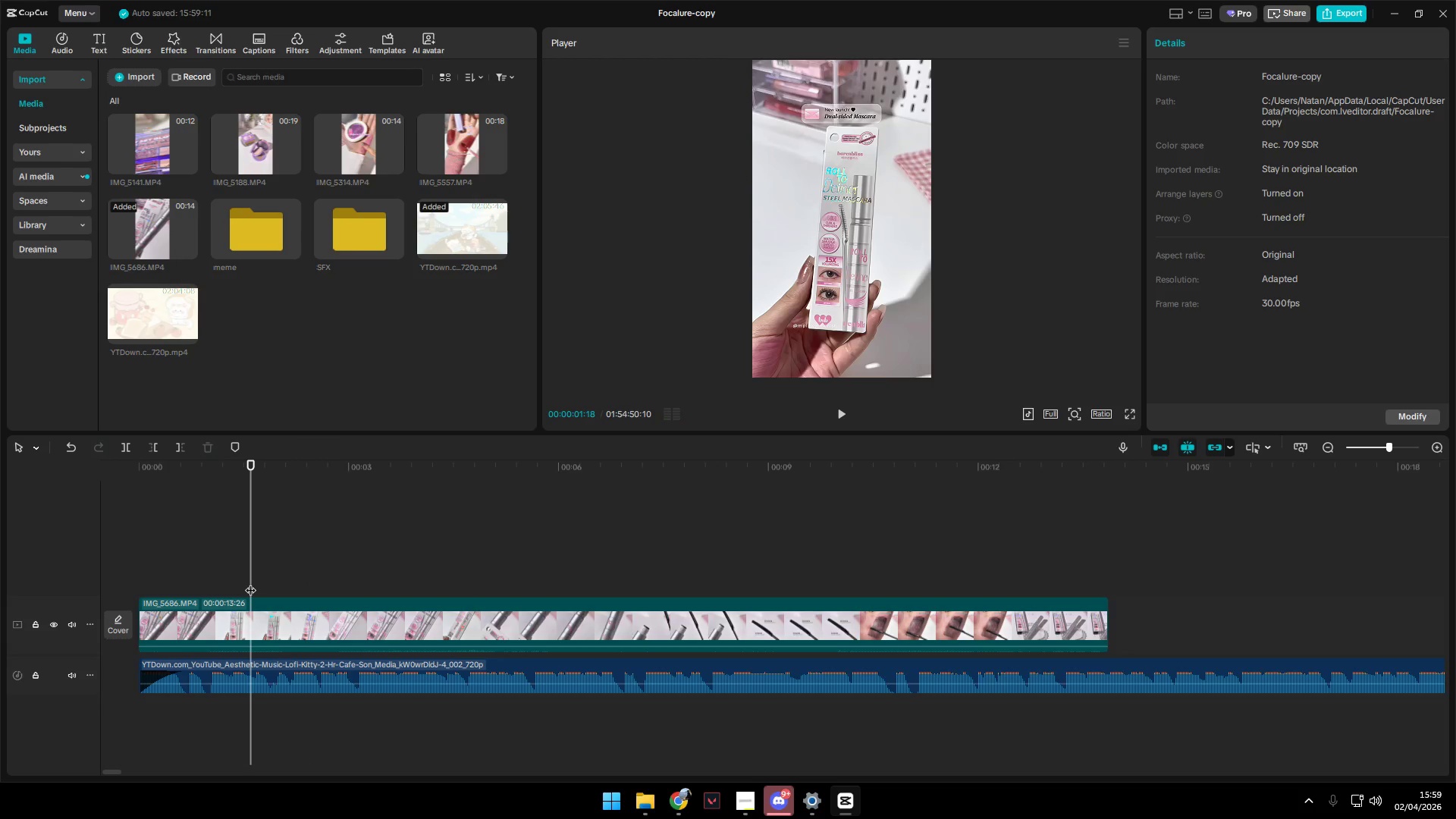 
key(Space)
 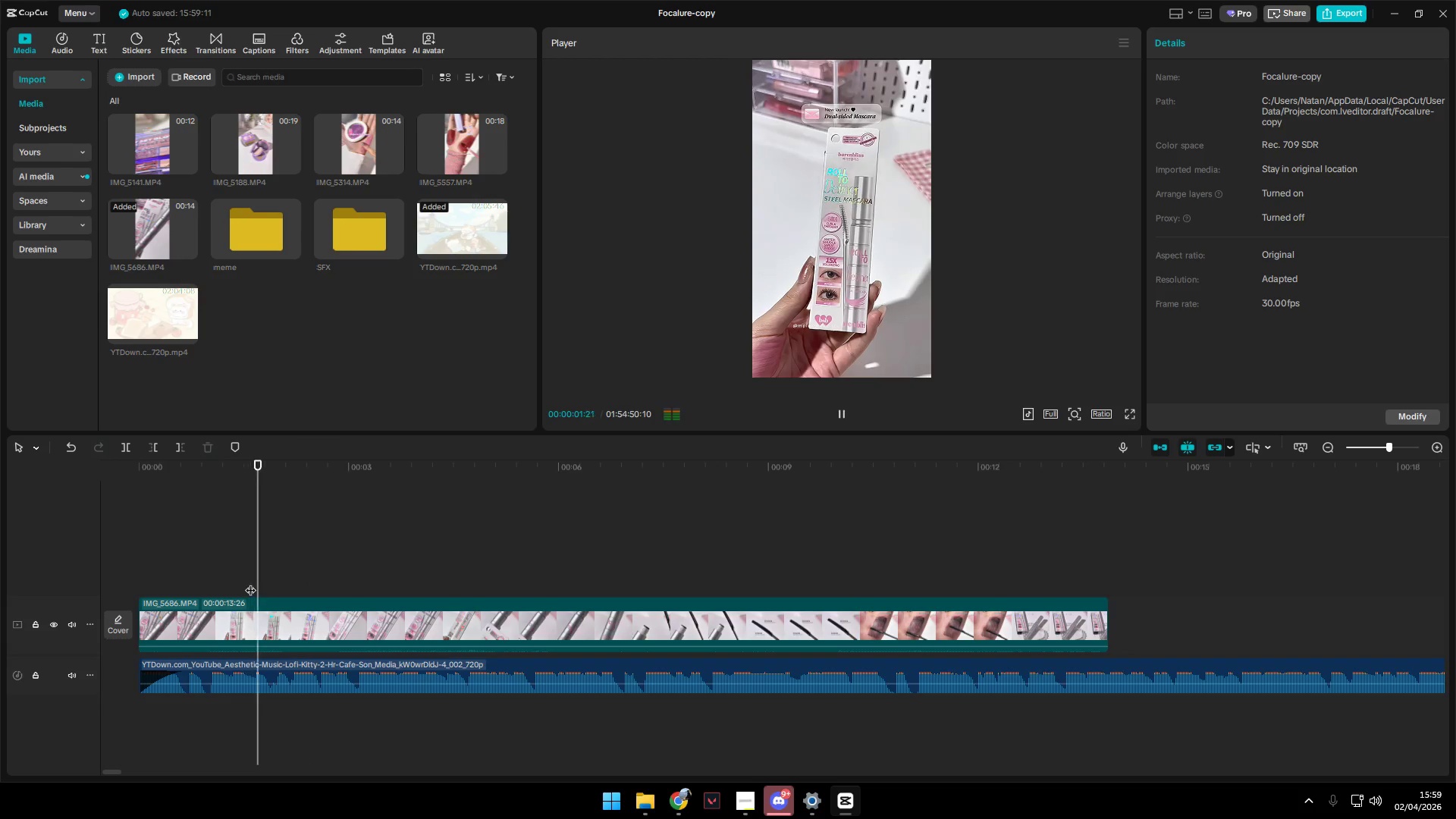 
key(Space)
 